 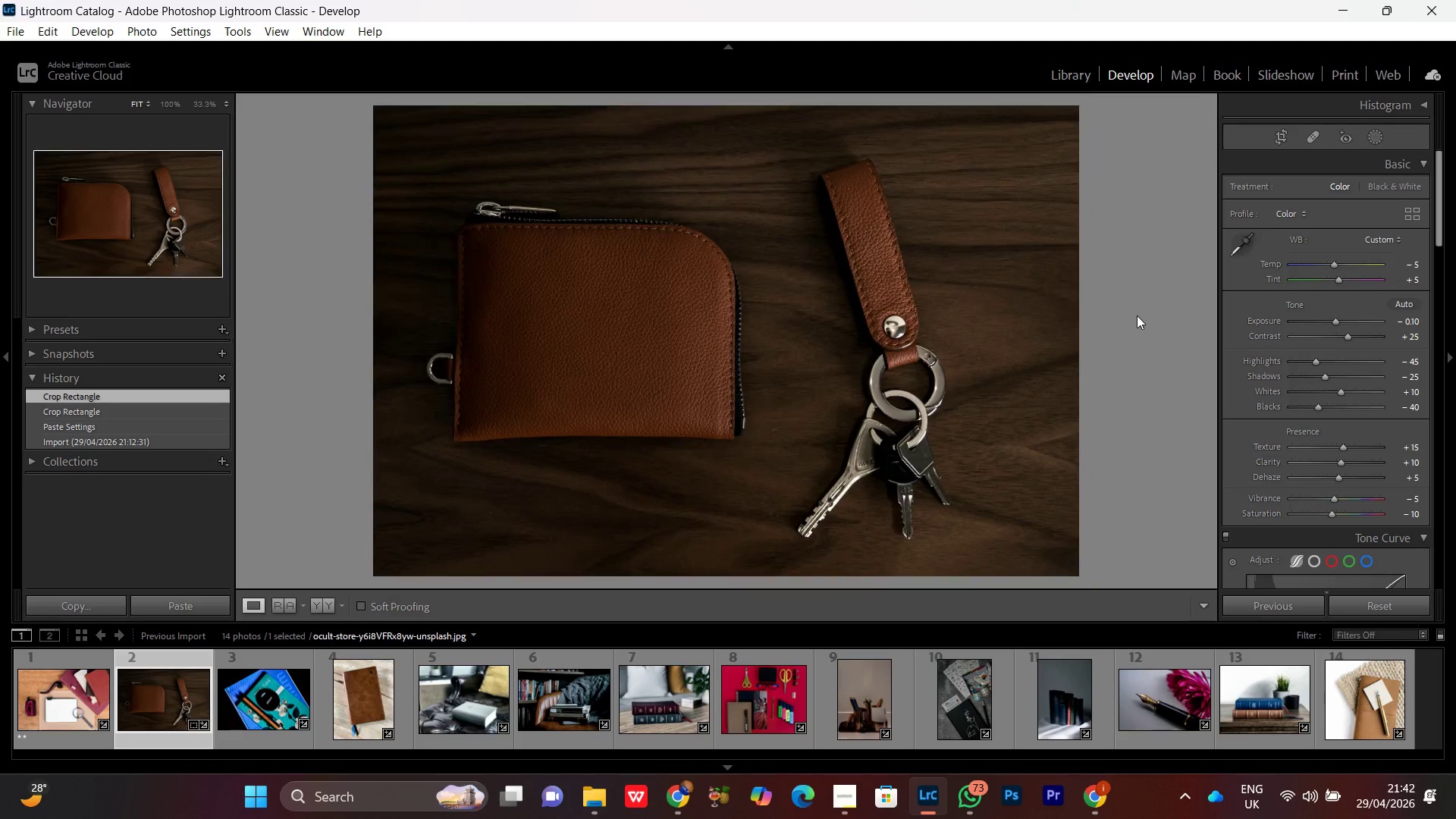 
left_click([1373, 142])
 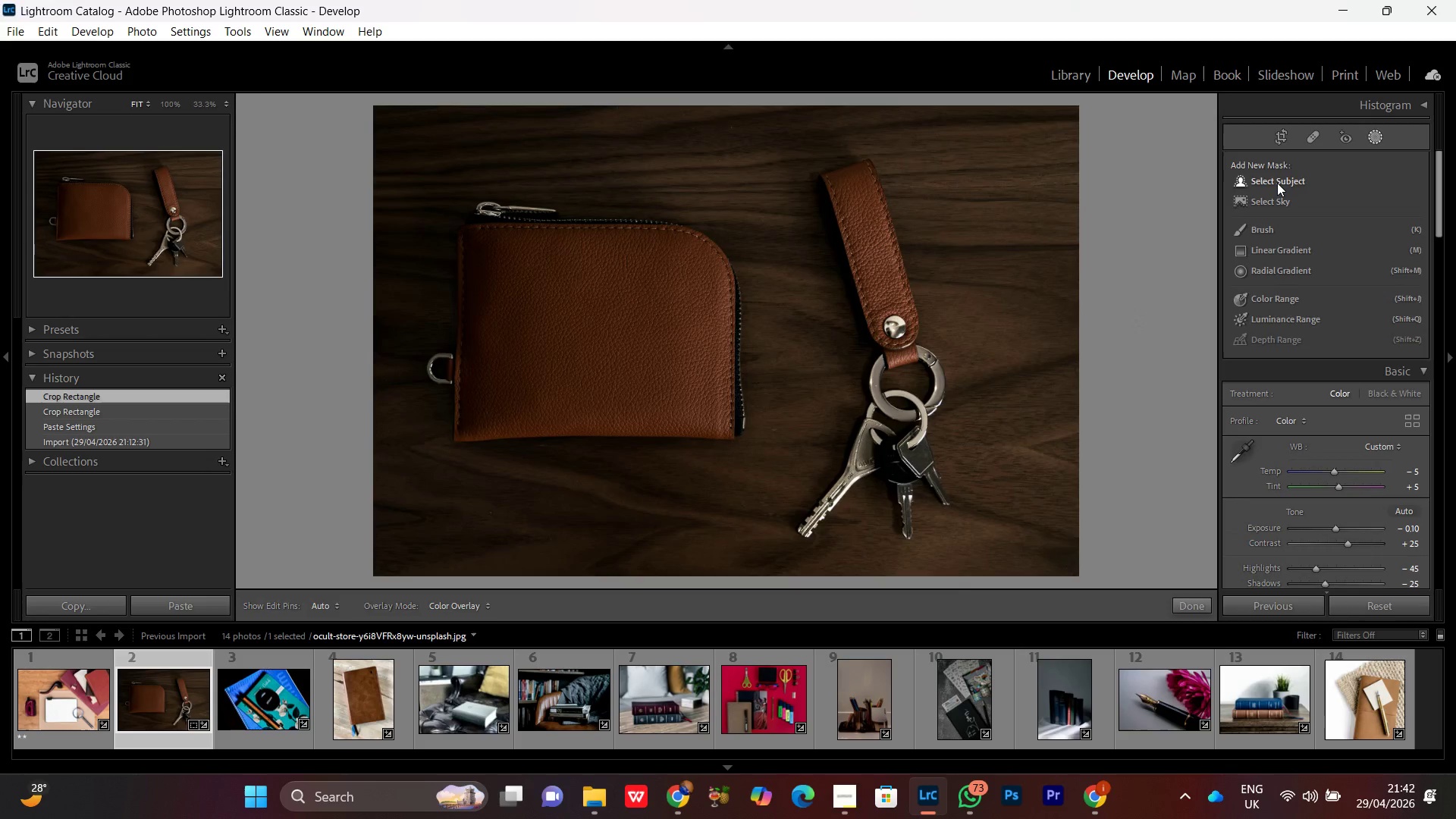 
left_click([1276, 180])
 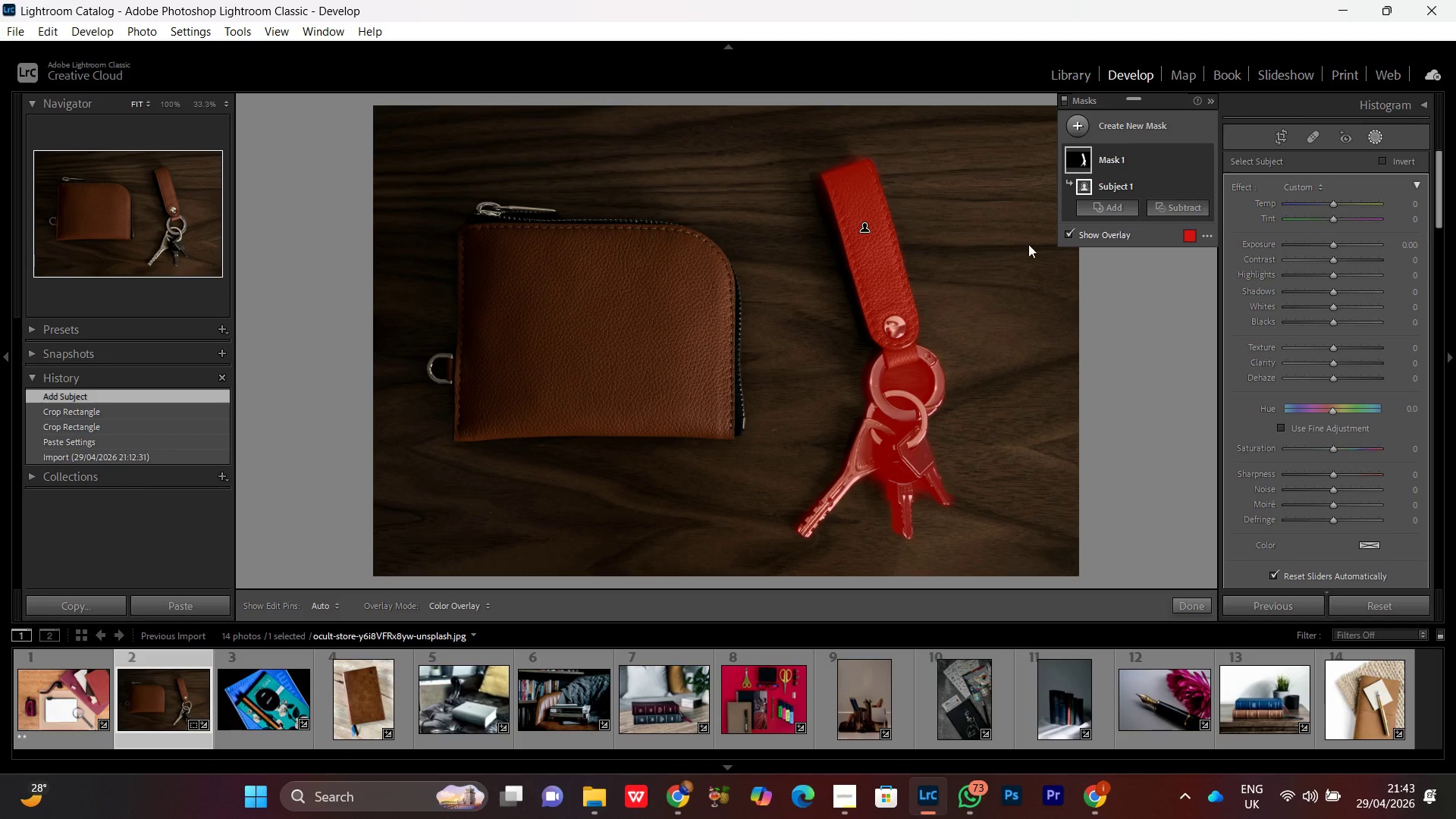 
wait(21.91)
 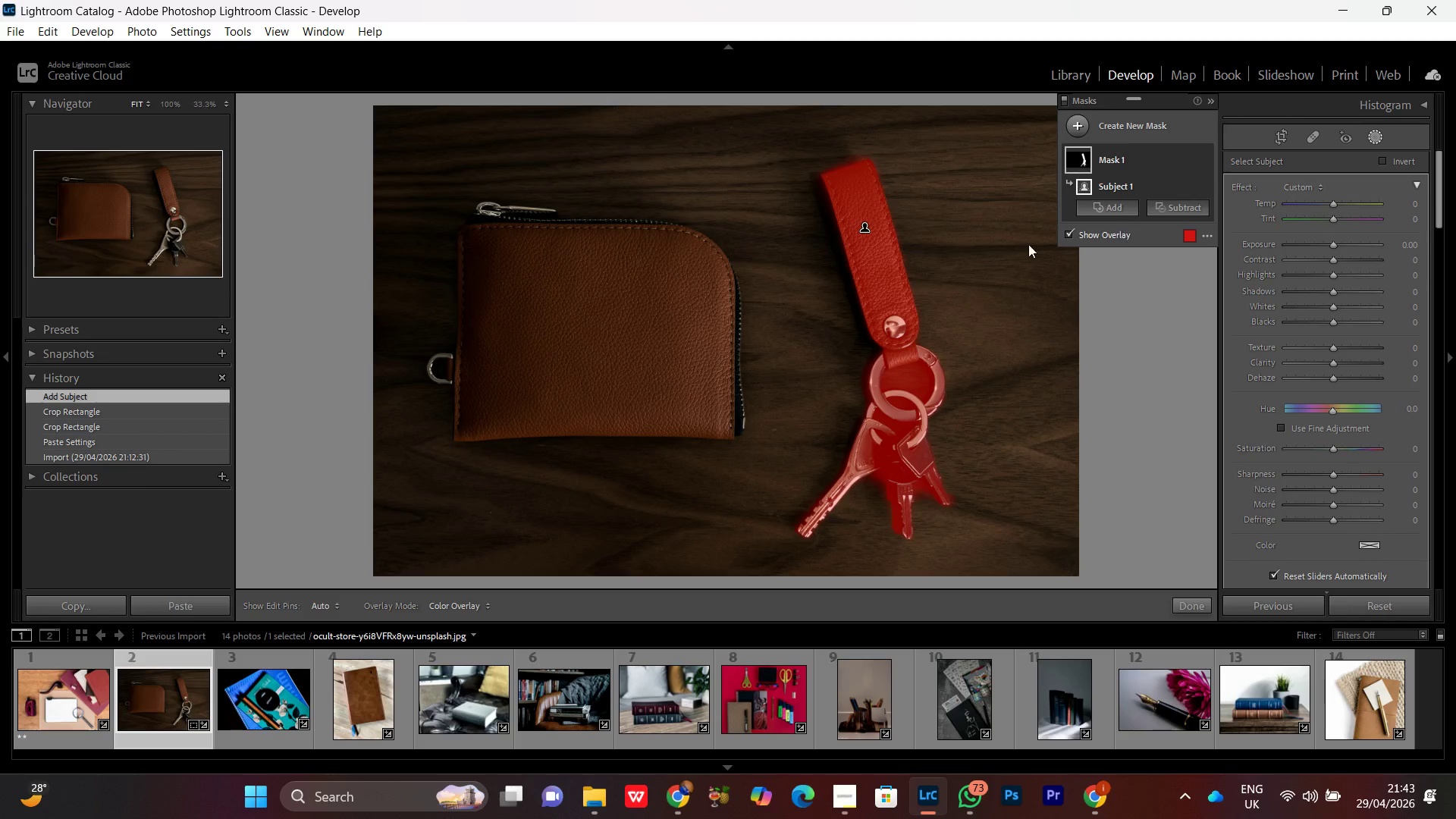 
left_click([1104, 211])
 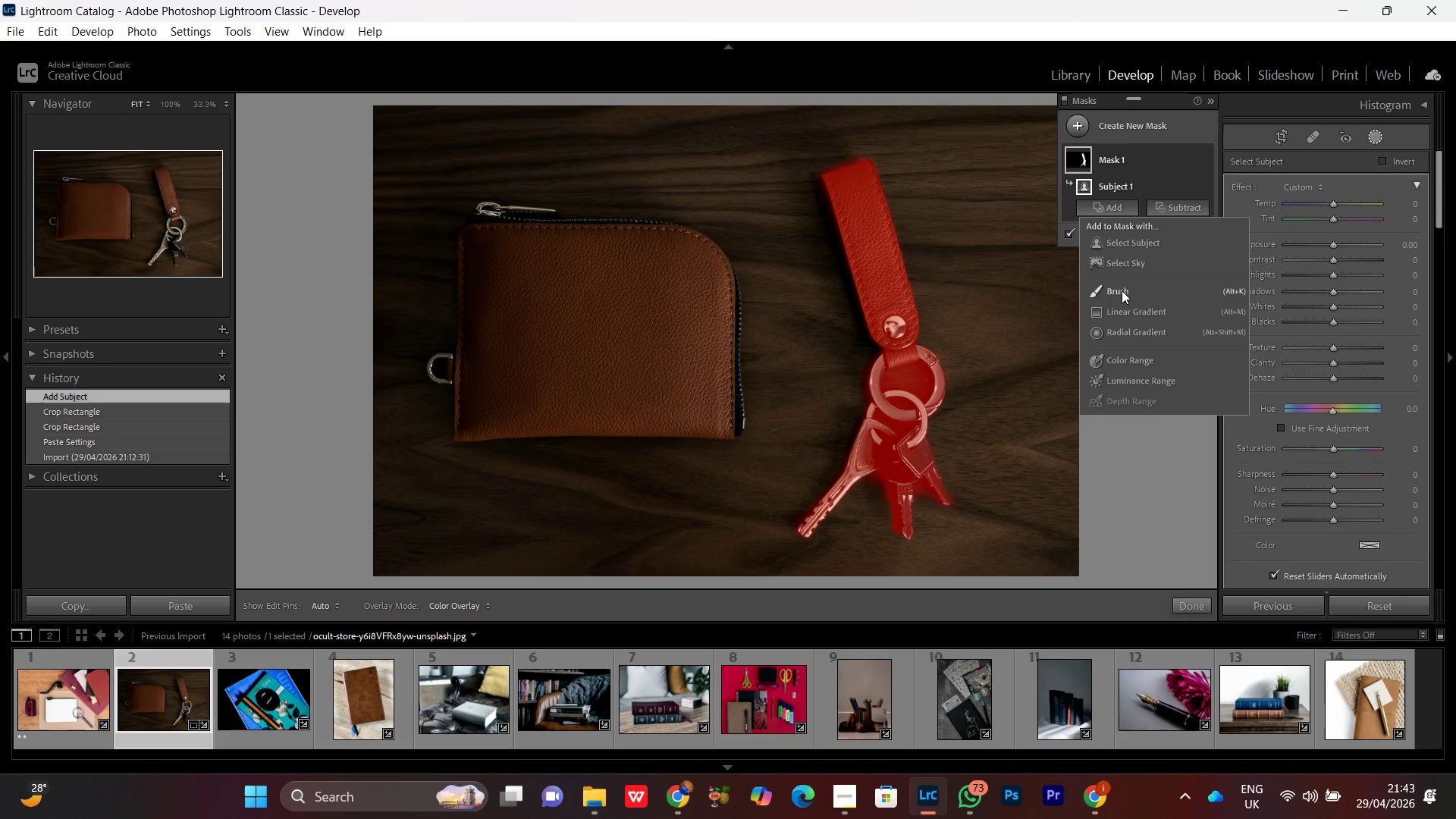 
left_click([1122, 290])
 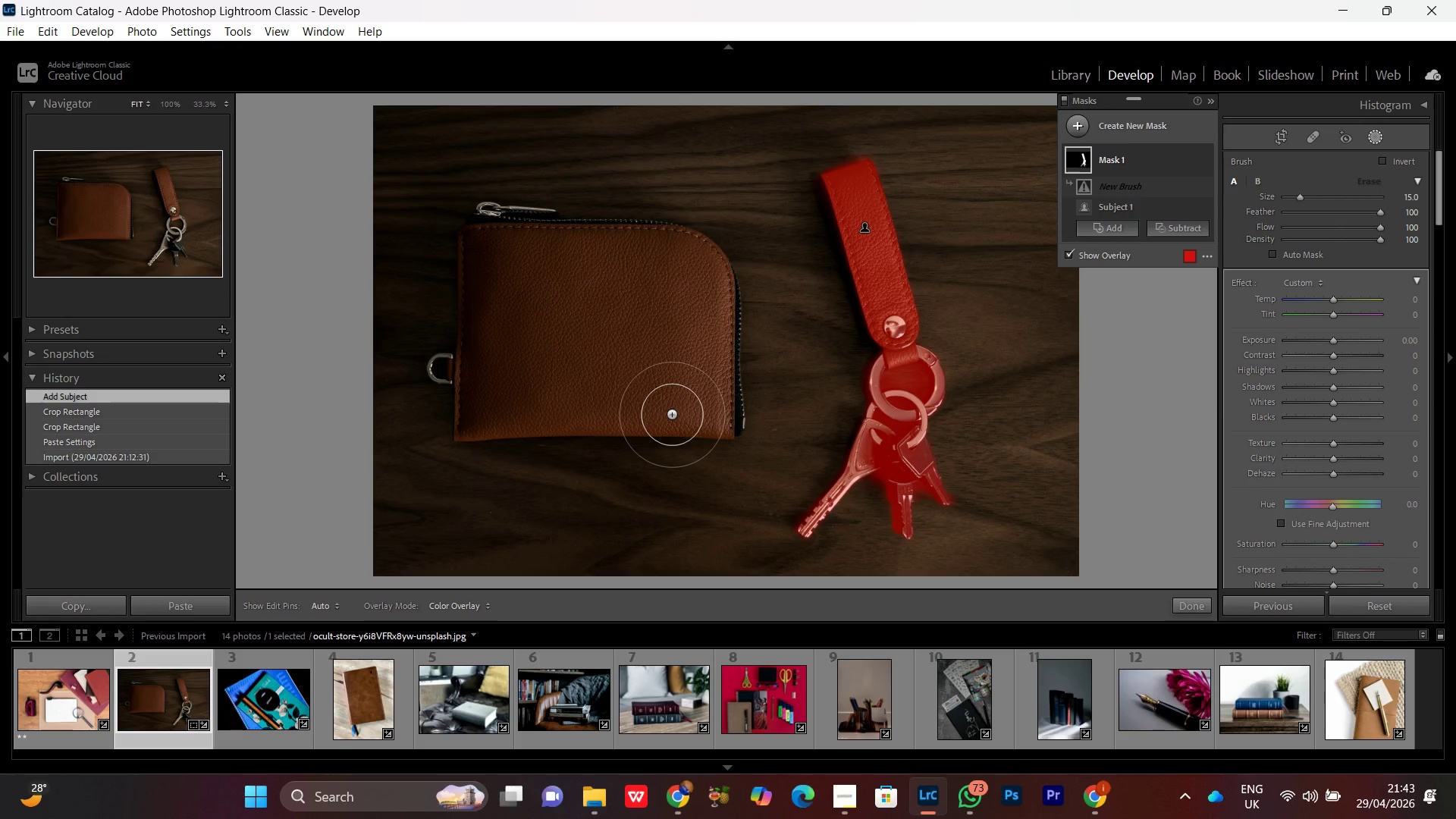 
key(Control+Equal)
 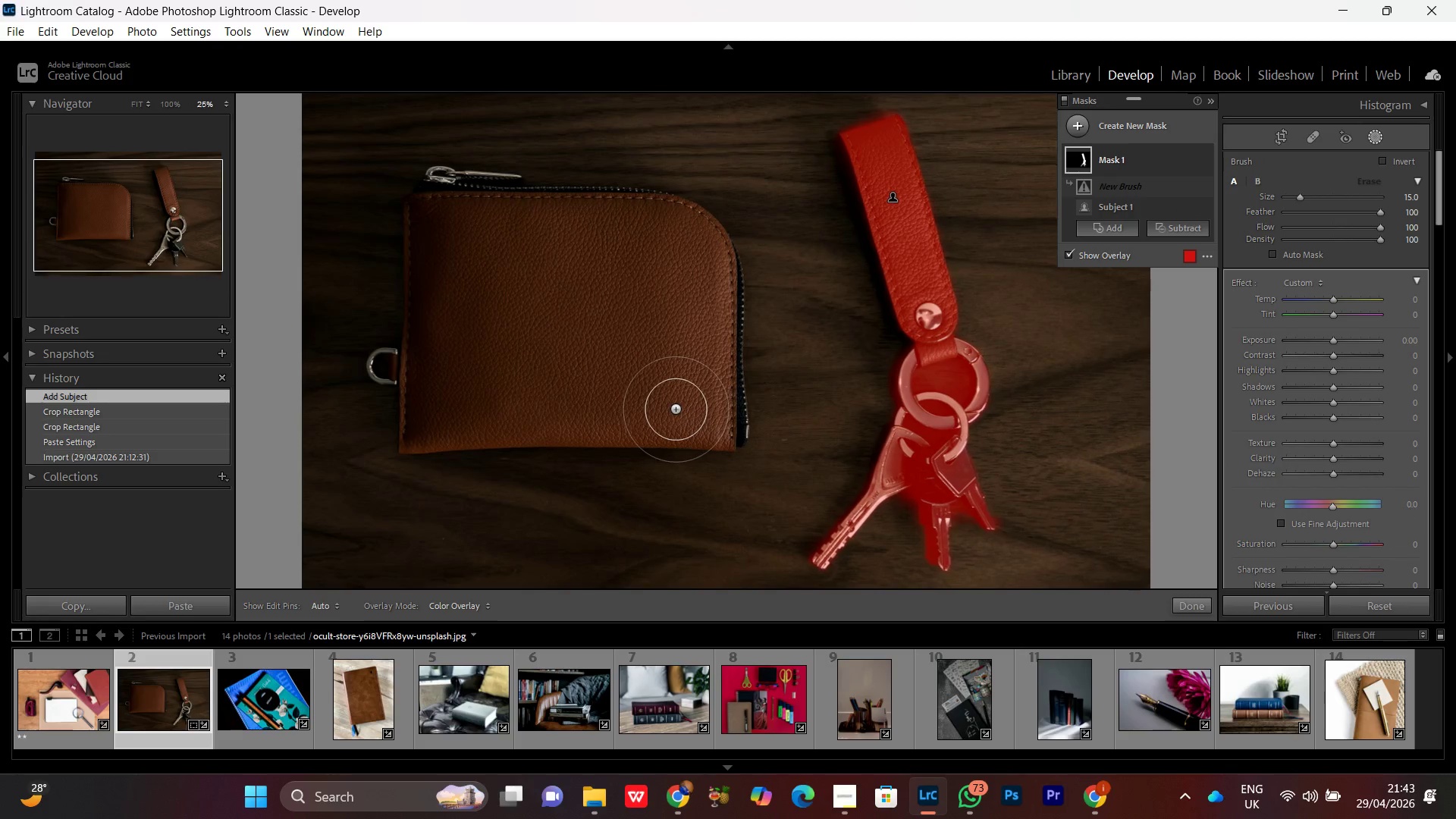 
key(Control+Equal)
 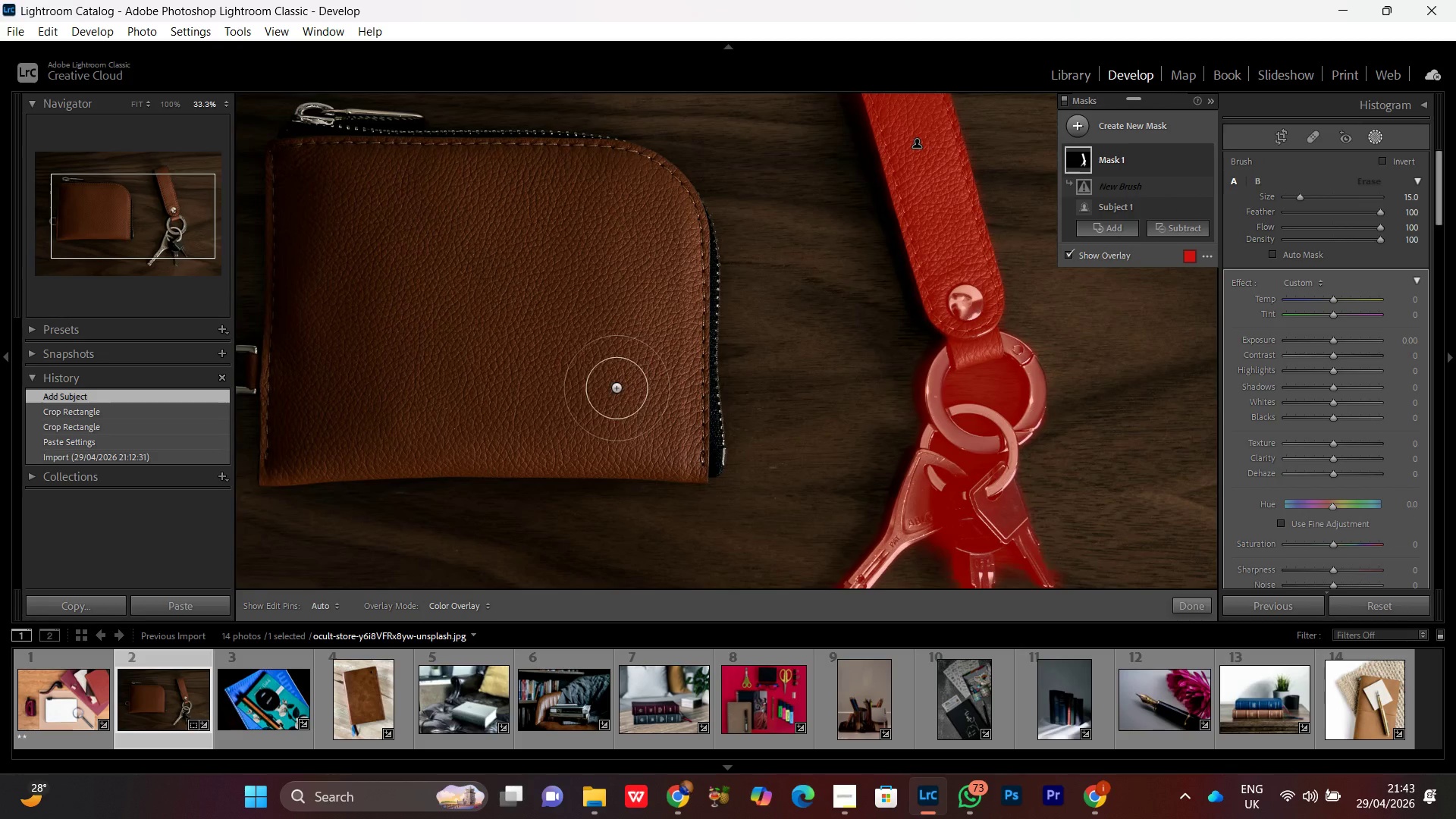 
hold_key(key=Space, duration=0.98)
 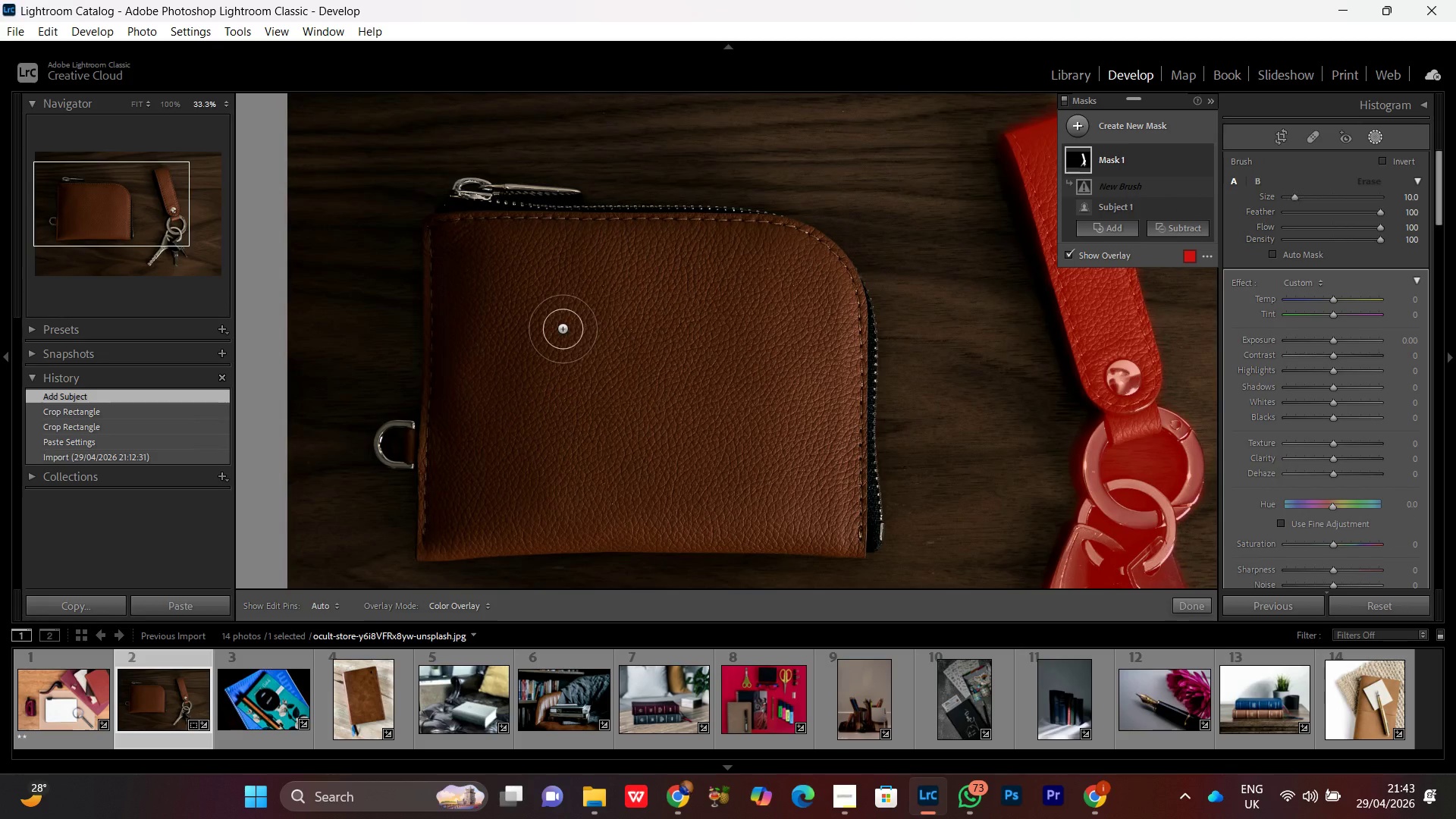 
left_click_drag(start_coordinate=[538, 360], to_coordinate=[696, 435])
 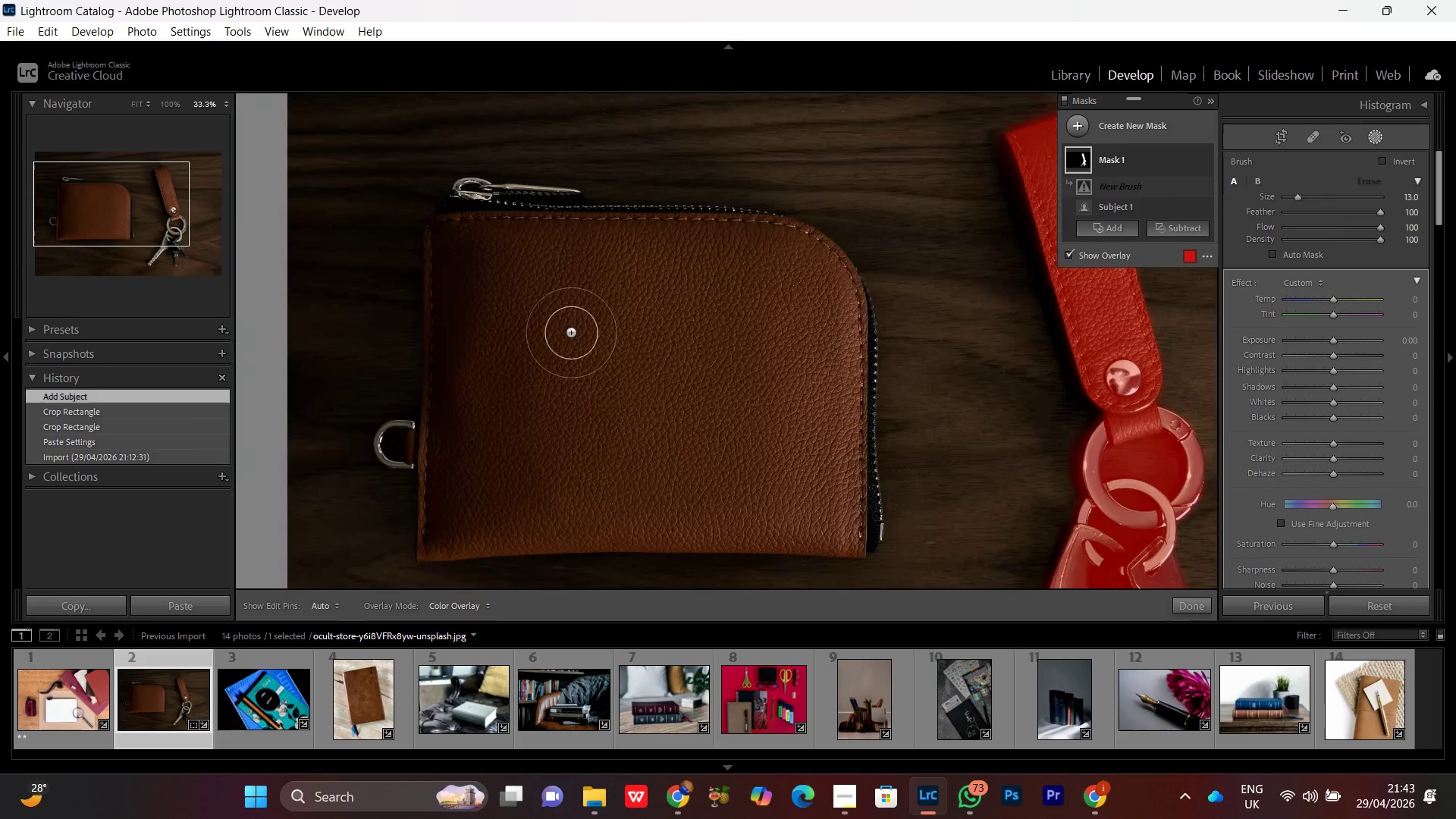 
scroll: coordinate [563, 329], scroll_direction: down, amount: 16.0
 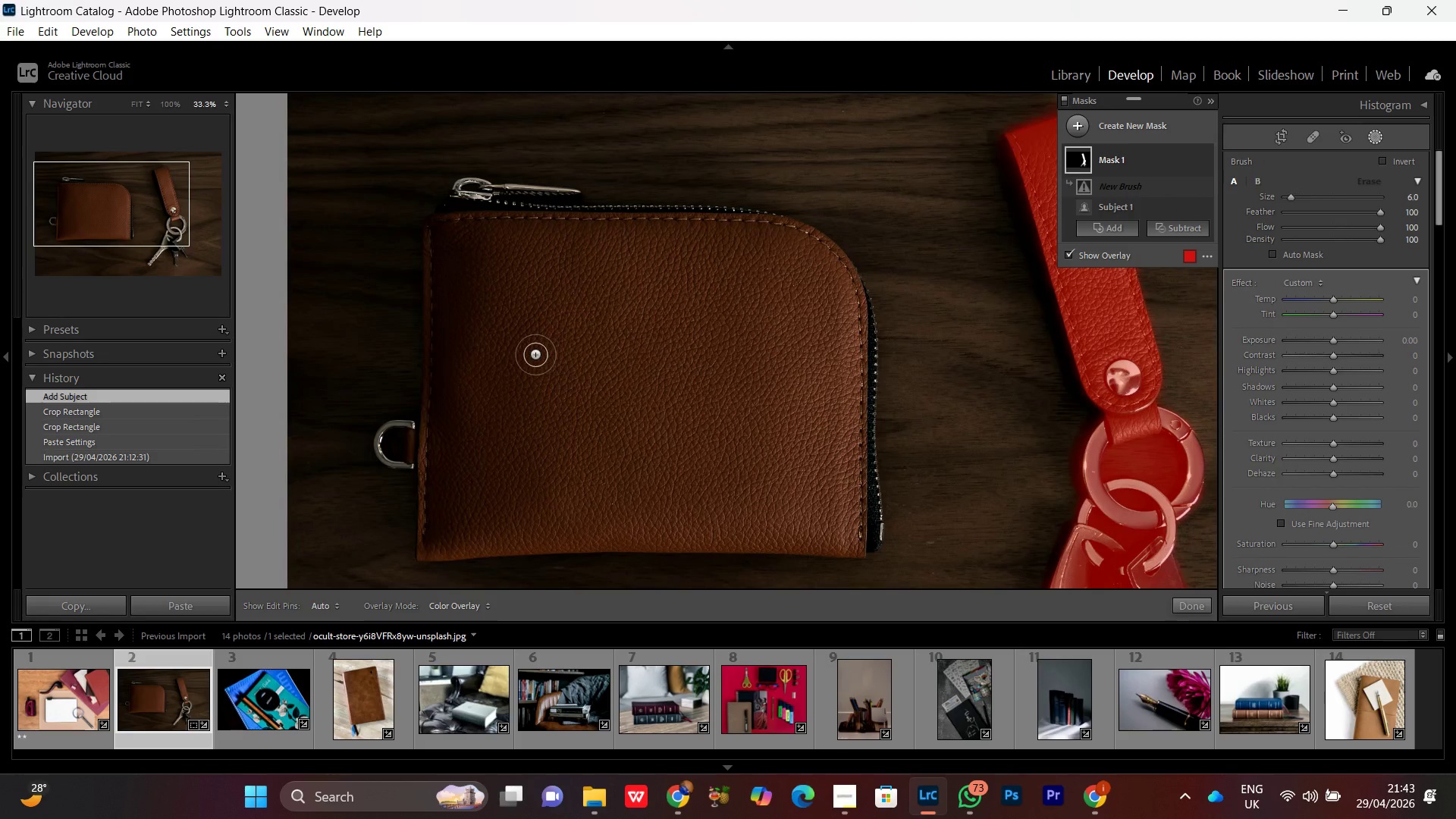 
left_click_drag(start_coordinate=[447, 408], to_coordinate=[670, 444])
 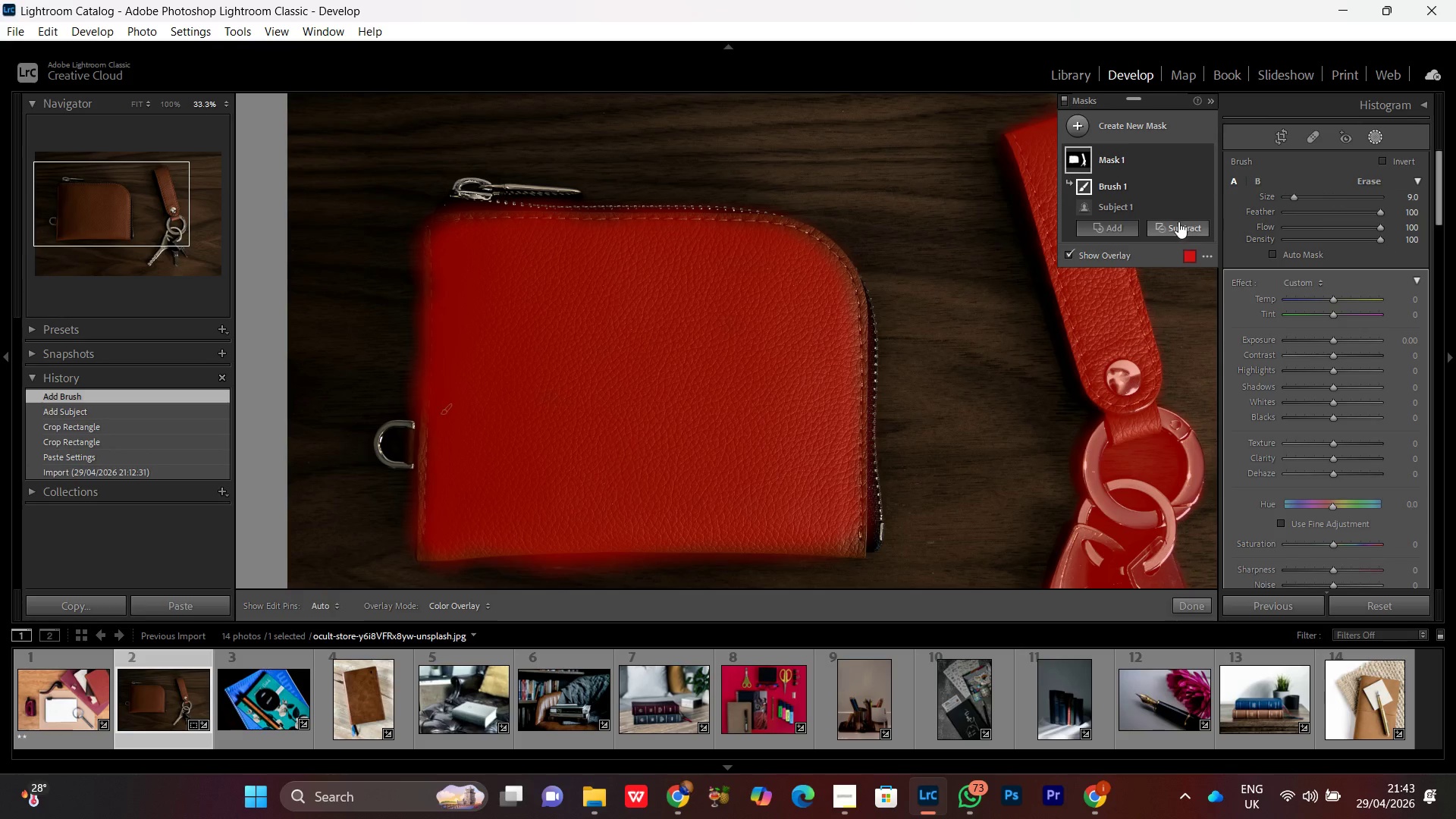 
scroll: coordinate [460, 350], scroll_direction: up, amount: 3.0
 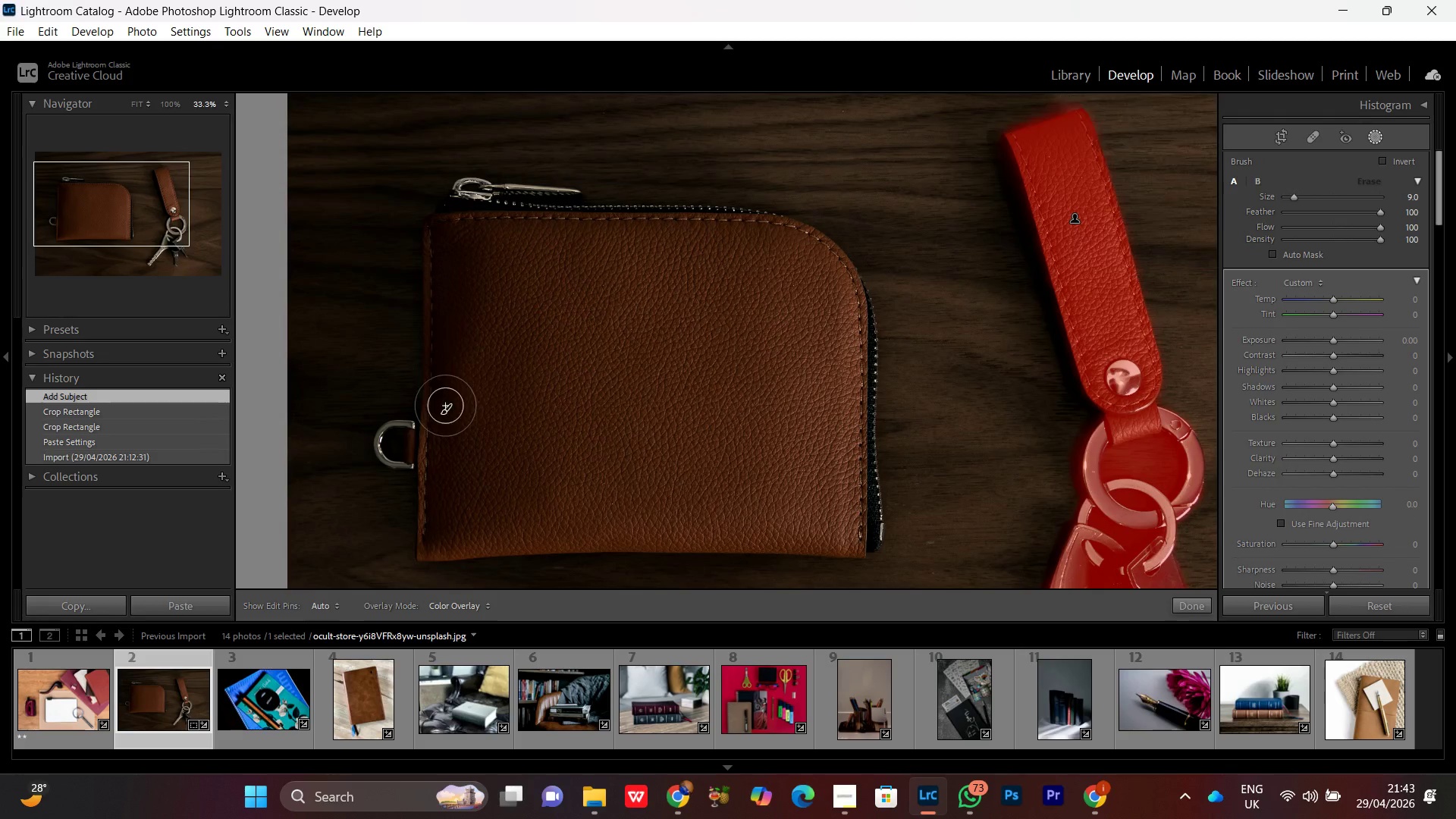 
left_click([1178, 221])
 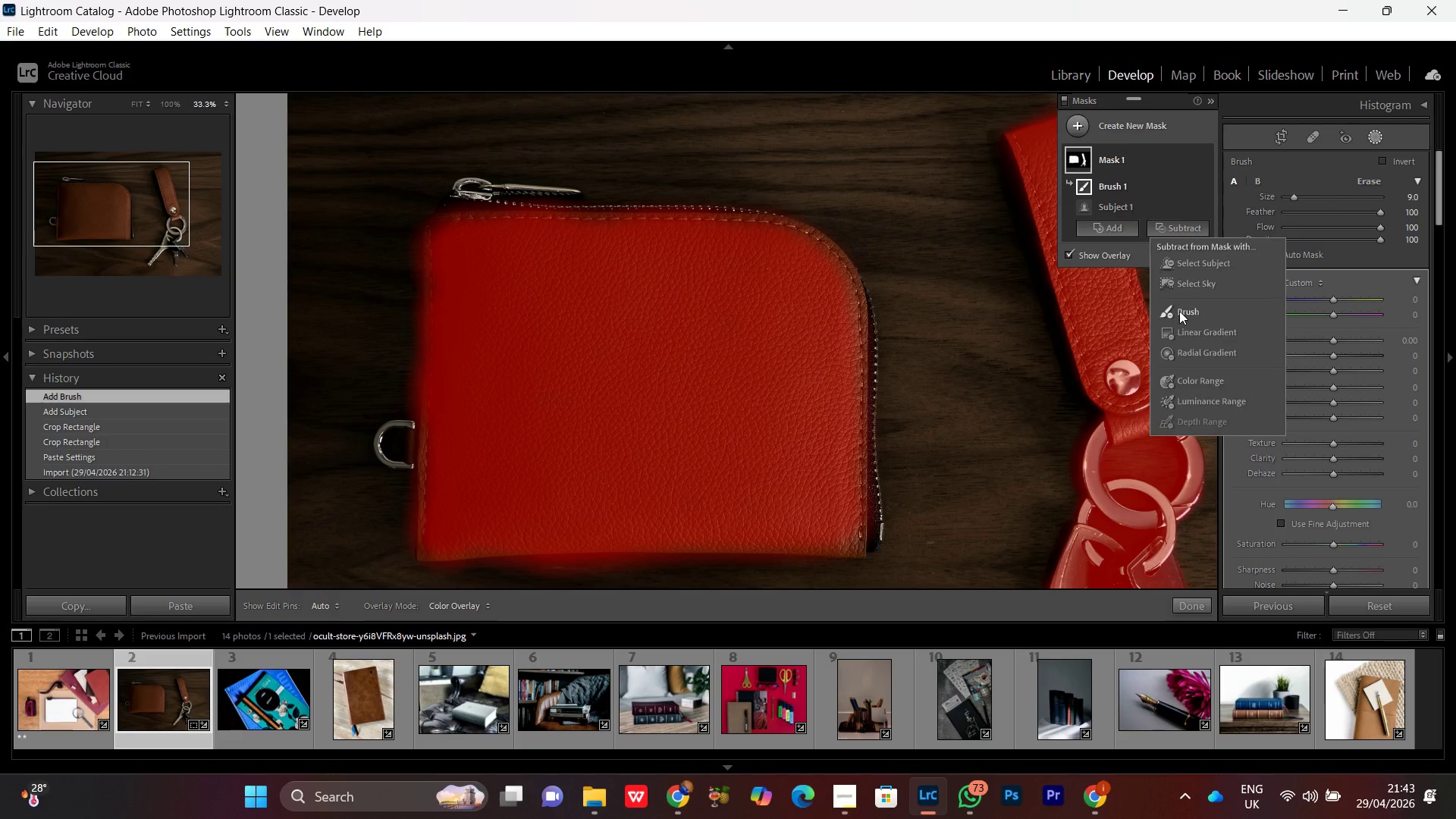 
left_click([1179, 312])
 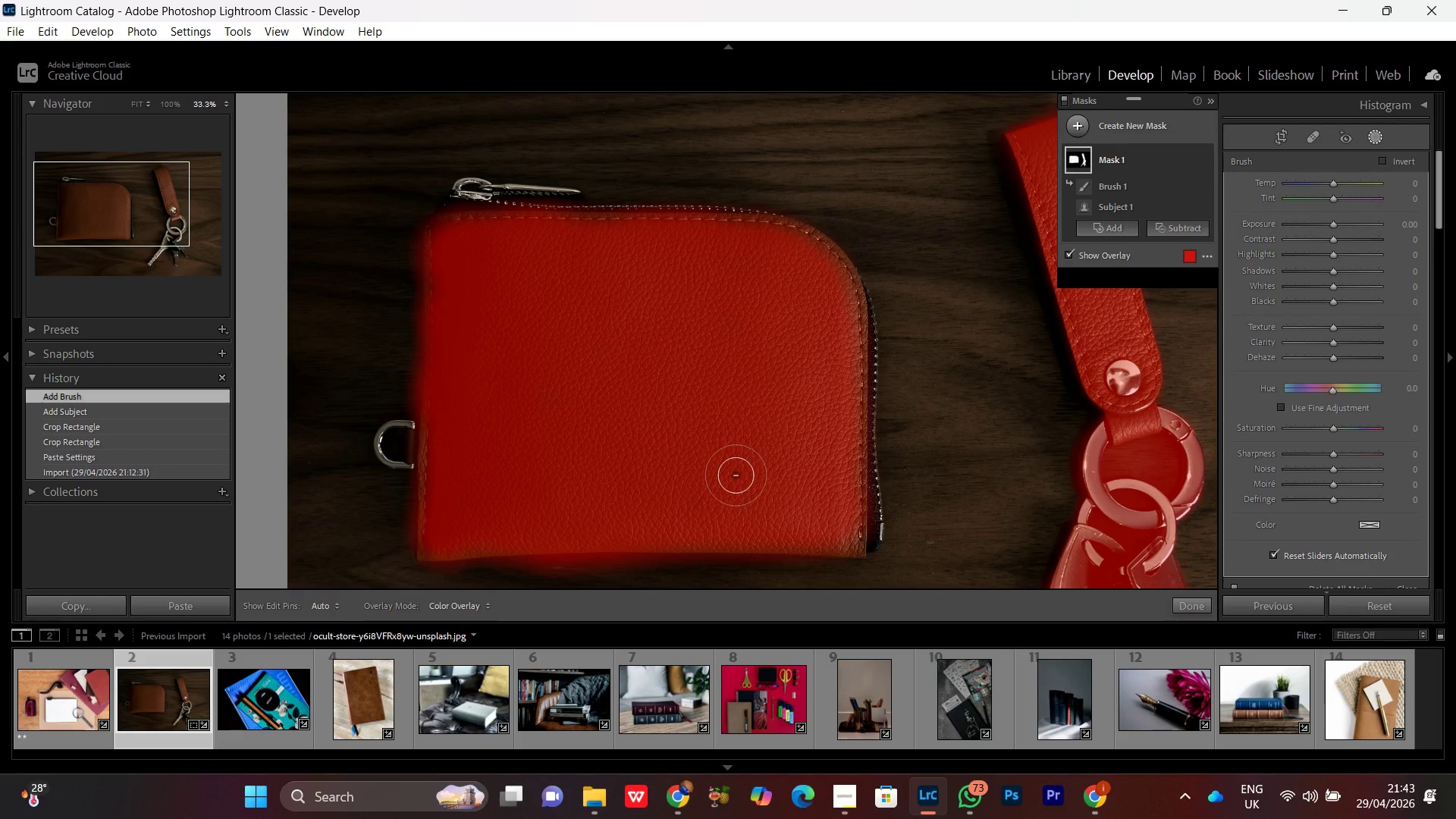 
hold_key(key=Space, duration=0.56)
 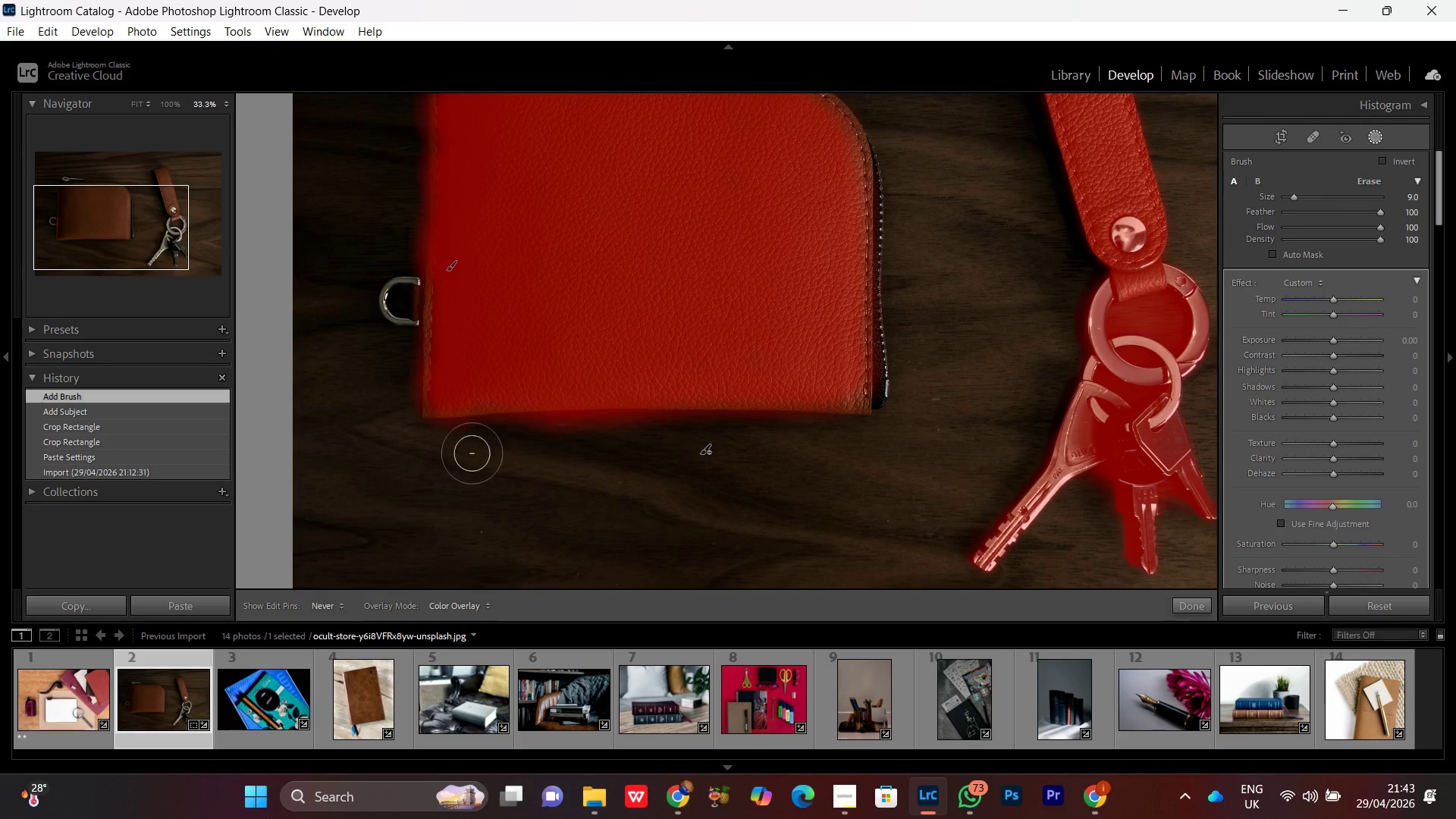 
left_click_drag(start_coordinate=[675, 504], to_coordinate=[680, 360])
 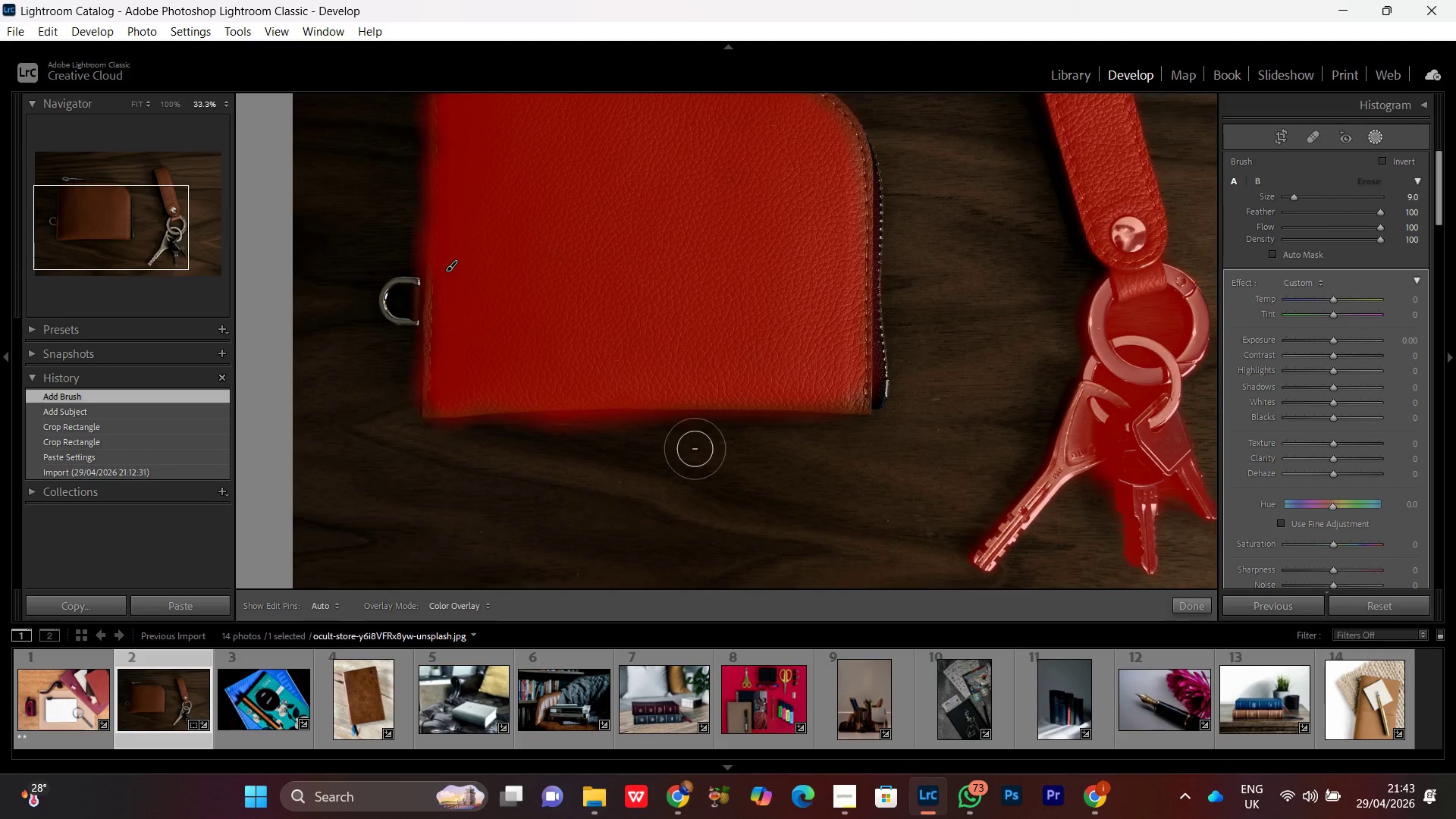 
left_click_drag(start_coordinate=[706, 449], to_coordinate=[918, 431])
 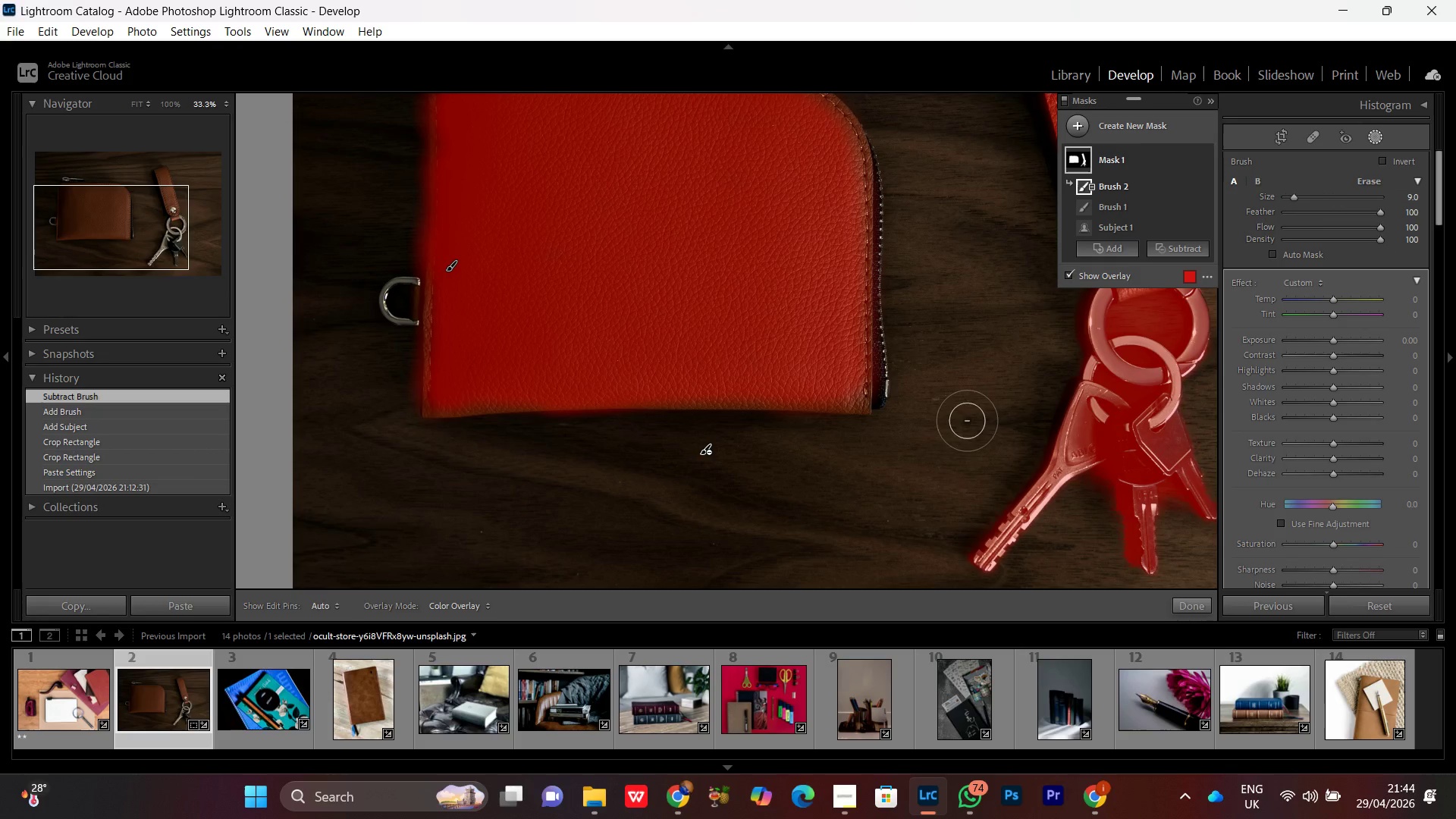 
key(Control+Minus)
 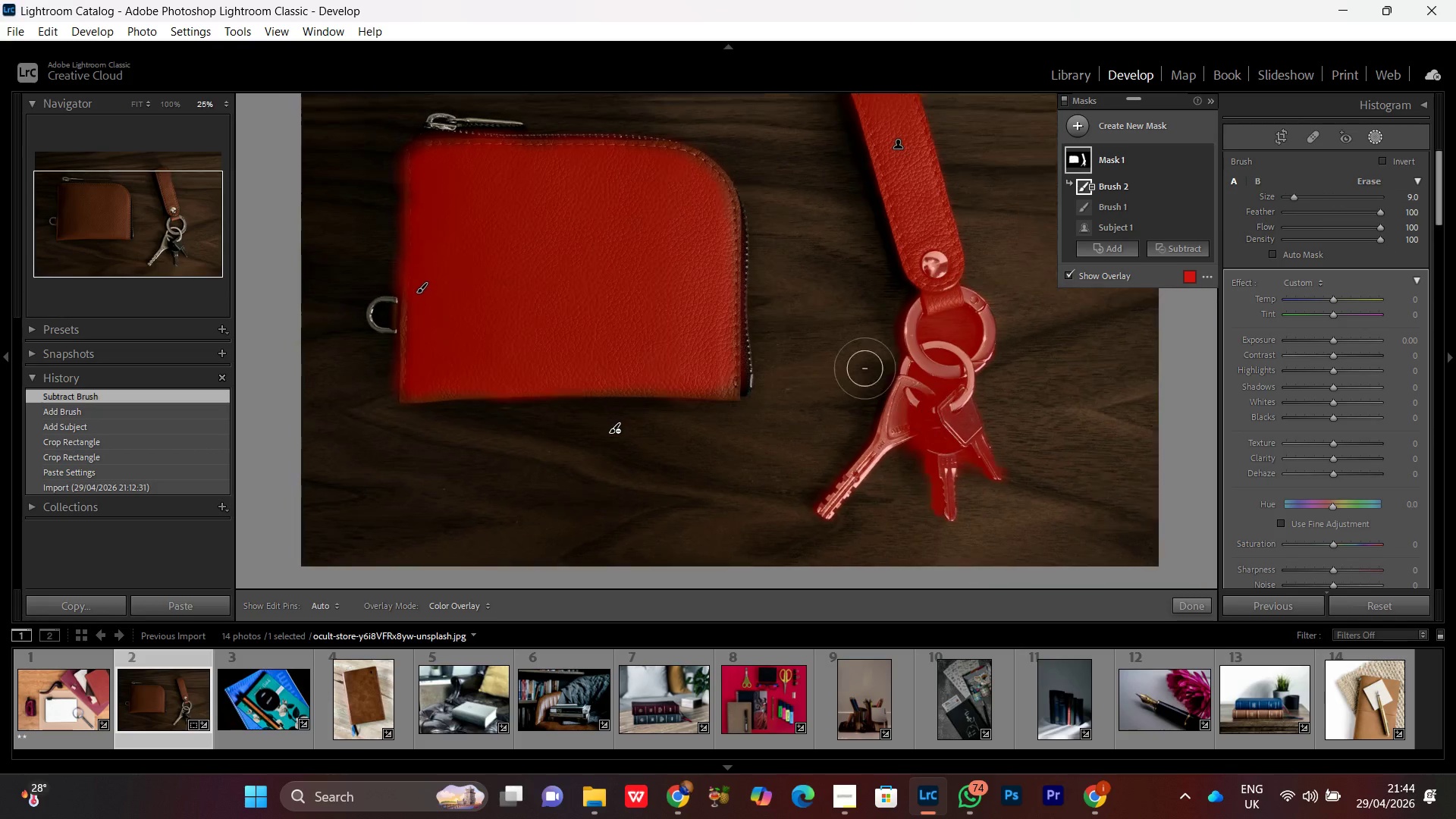 
key(Control+Minus)
 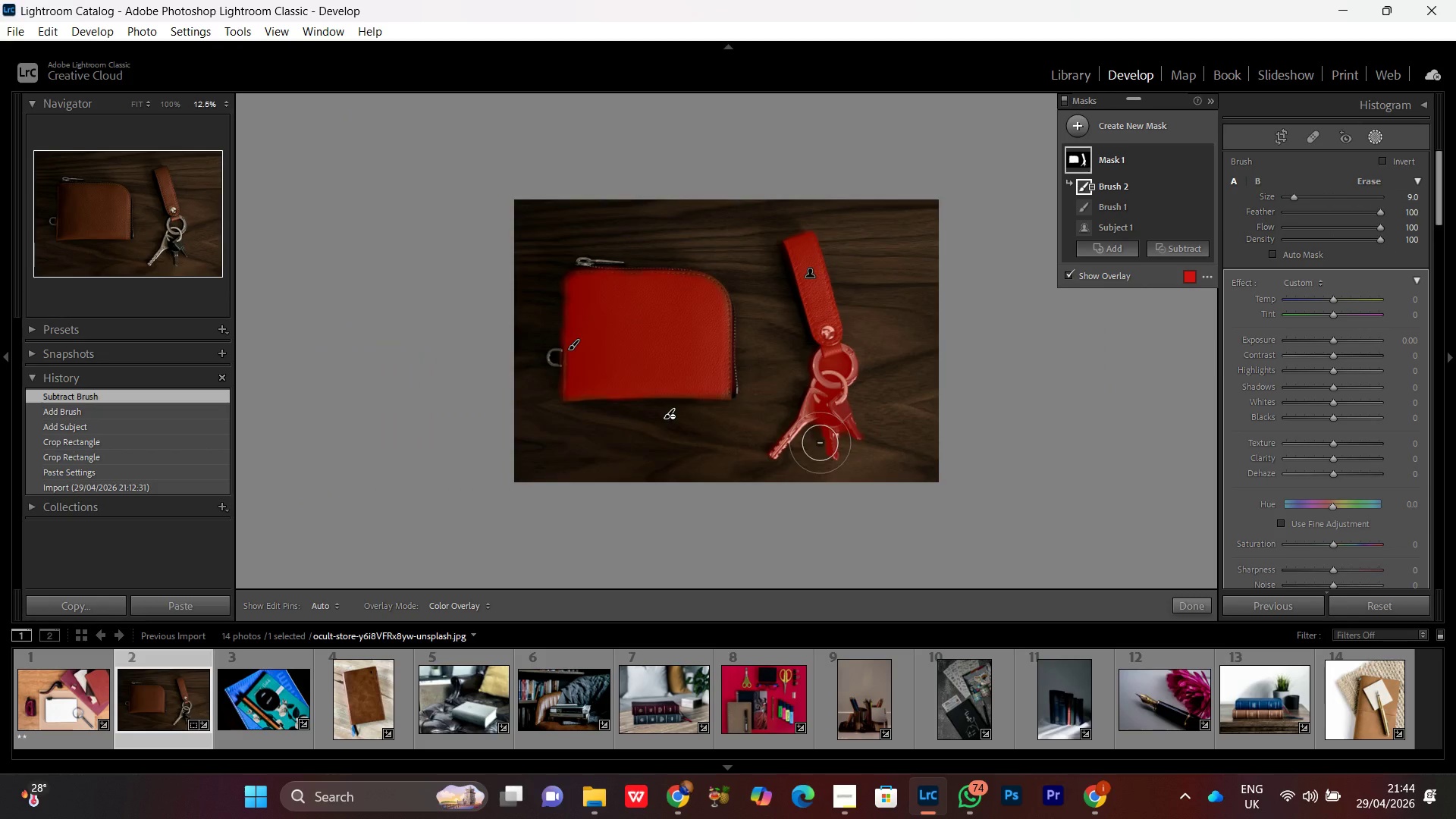 
key(Control+Minus)
 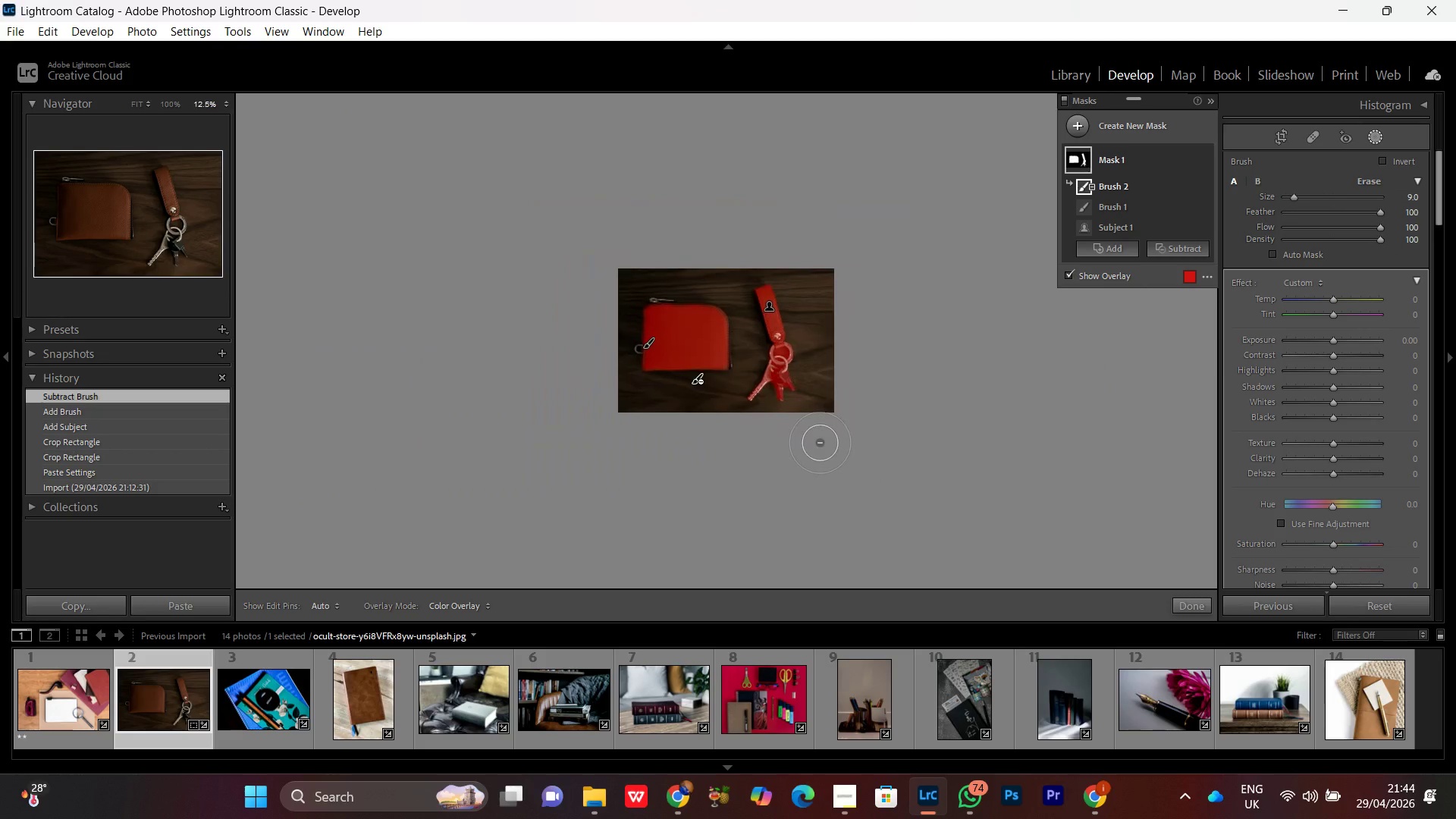 
key(Control+Equal)
 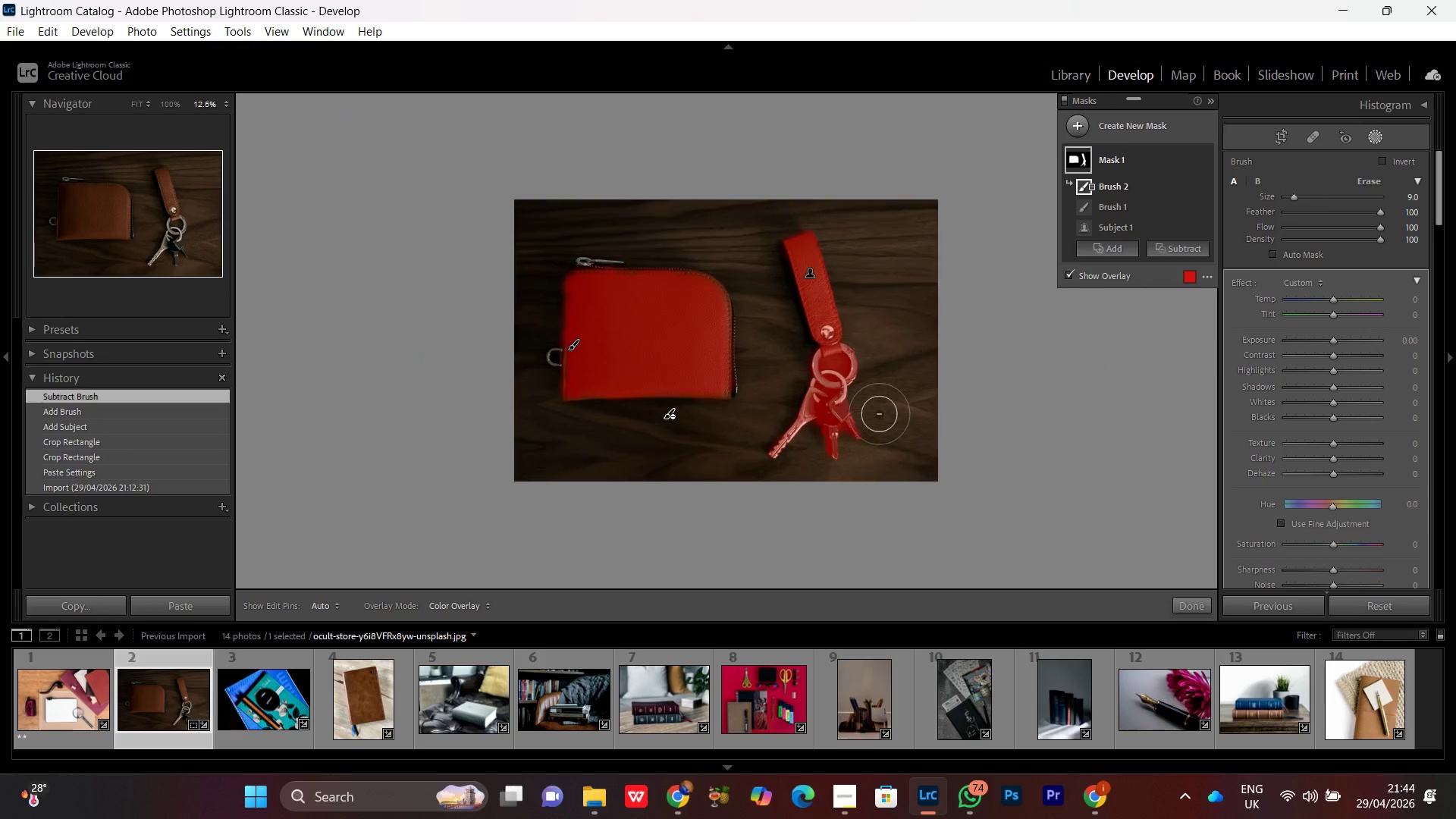 
key(Control+Equal)
 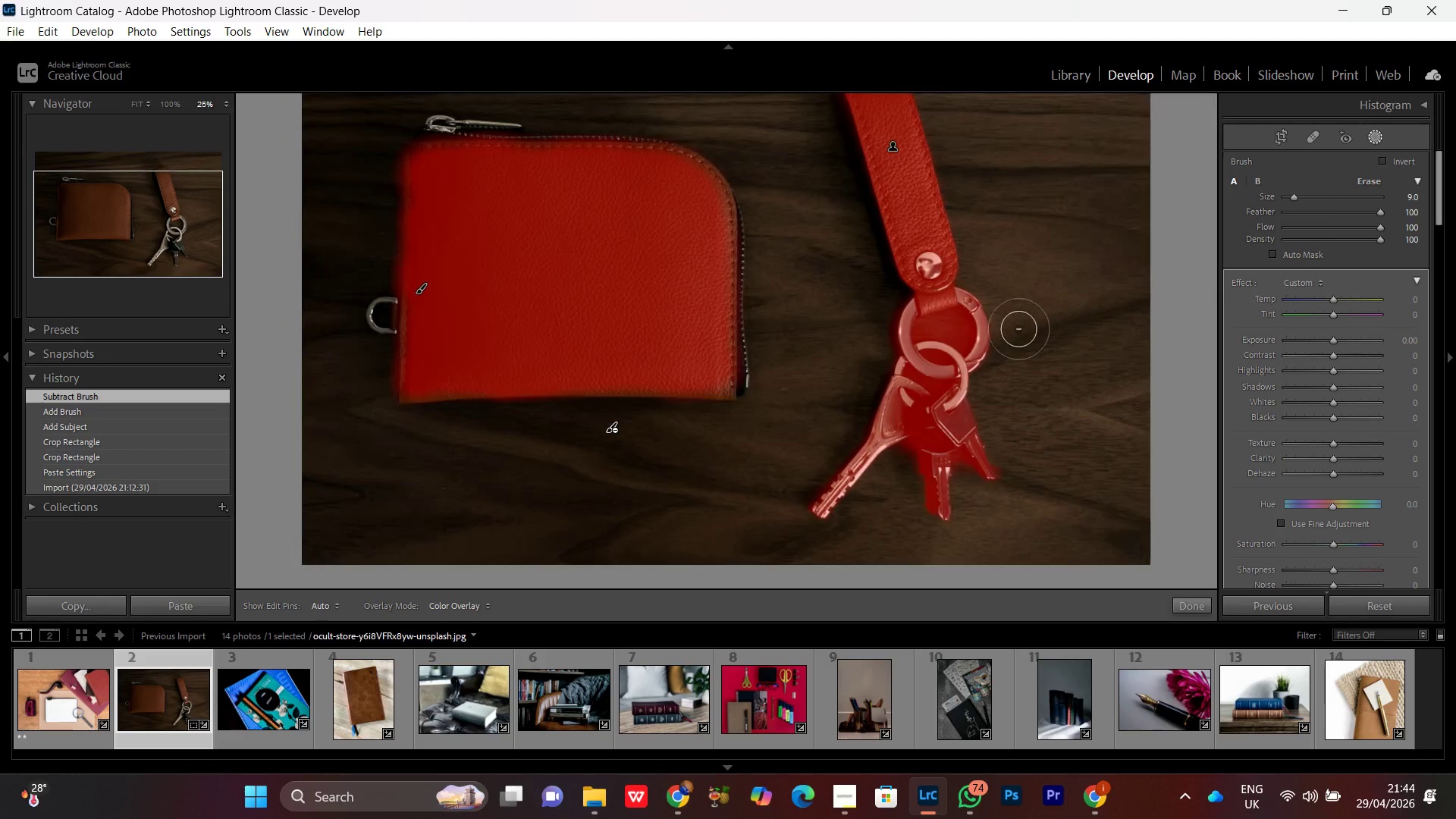 
left_click_drag(start_coordinate=[1025, 320], to_coordinate=[959, 524])
 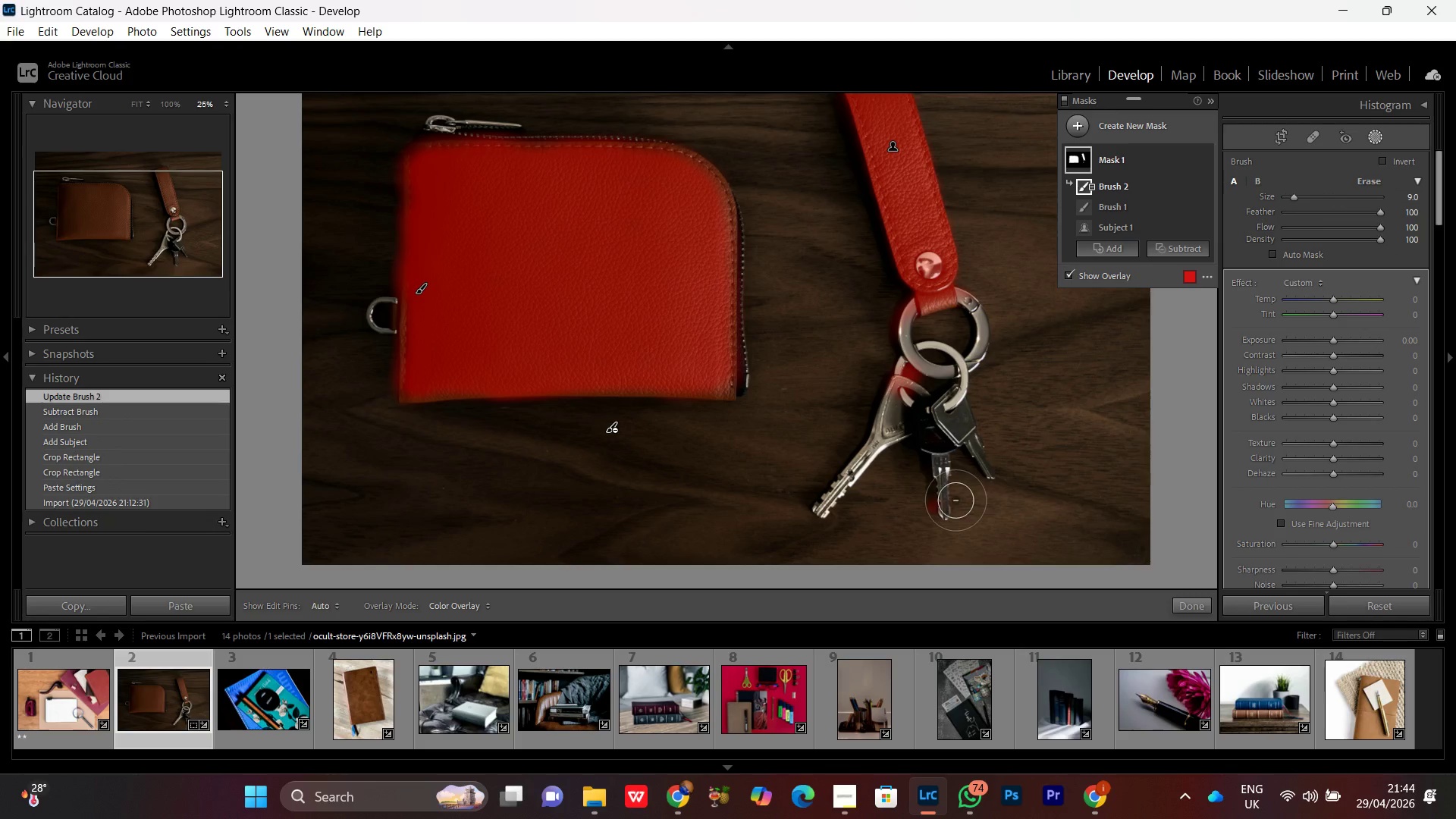 
key(Control+Minus)
 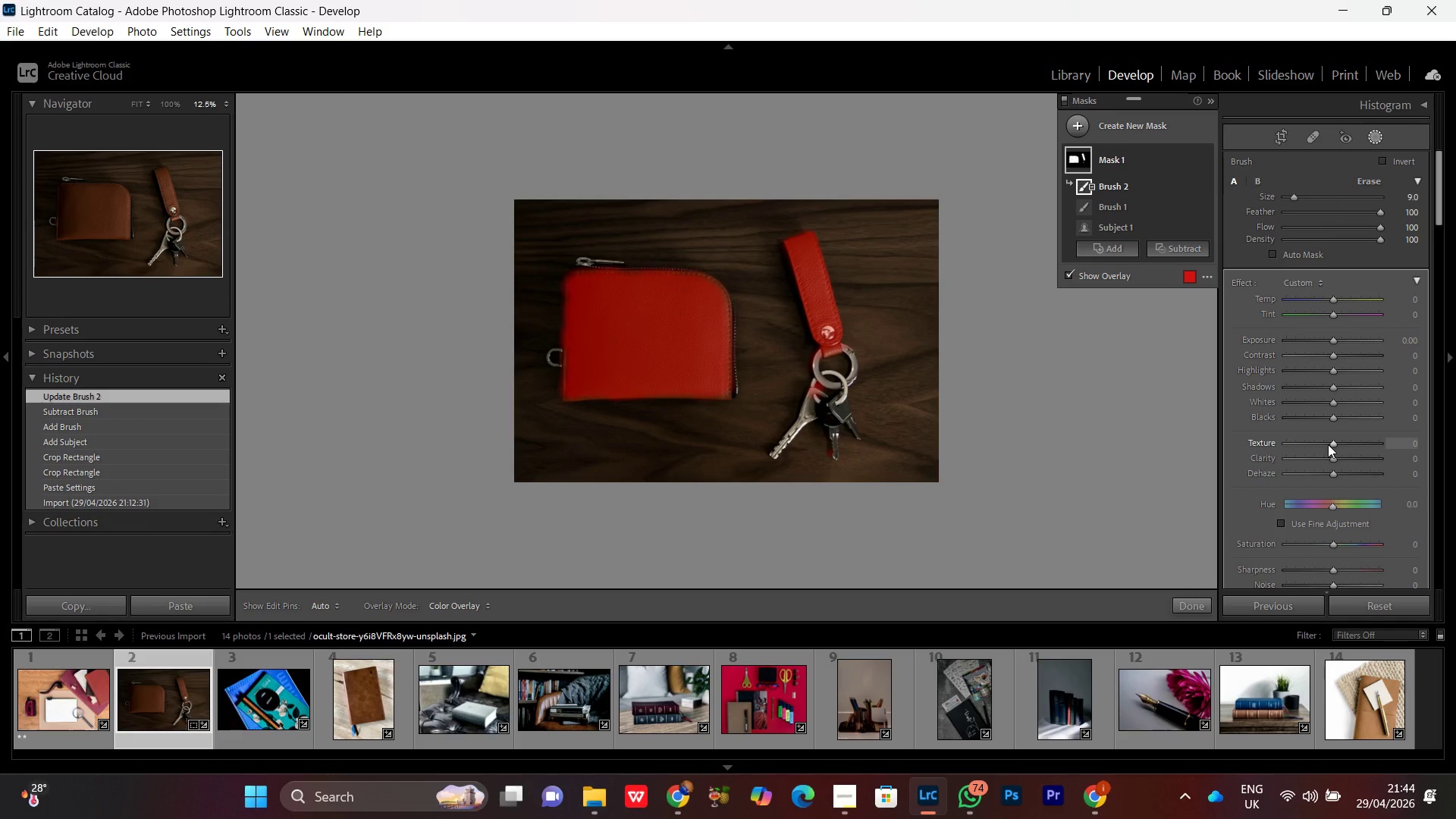 
left_click([1332, 445])
 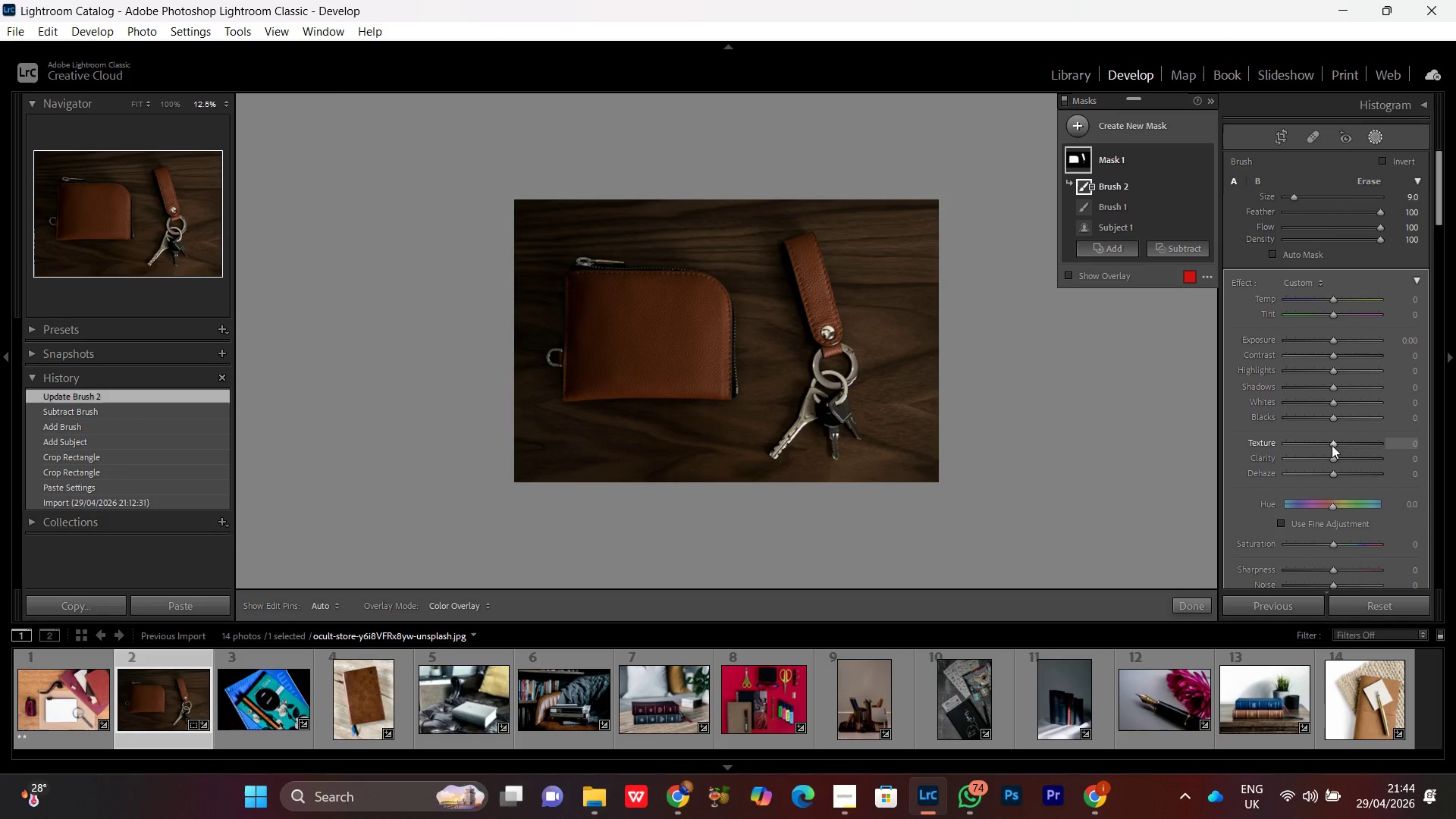 
scroll: coordinate [1332, 443], scroll_direction: up, amount: 21.0
 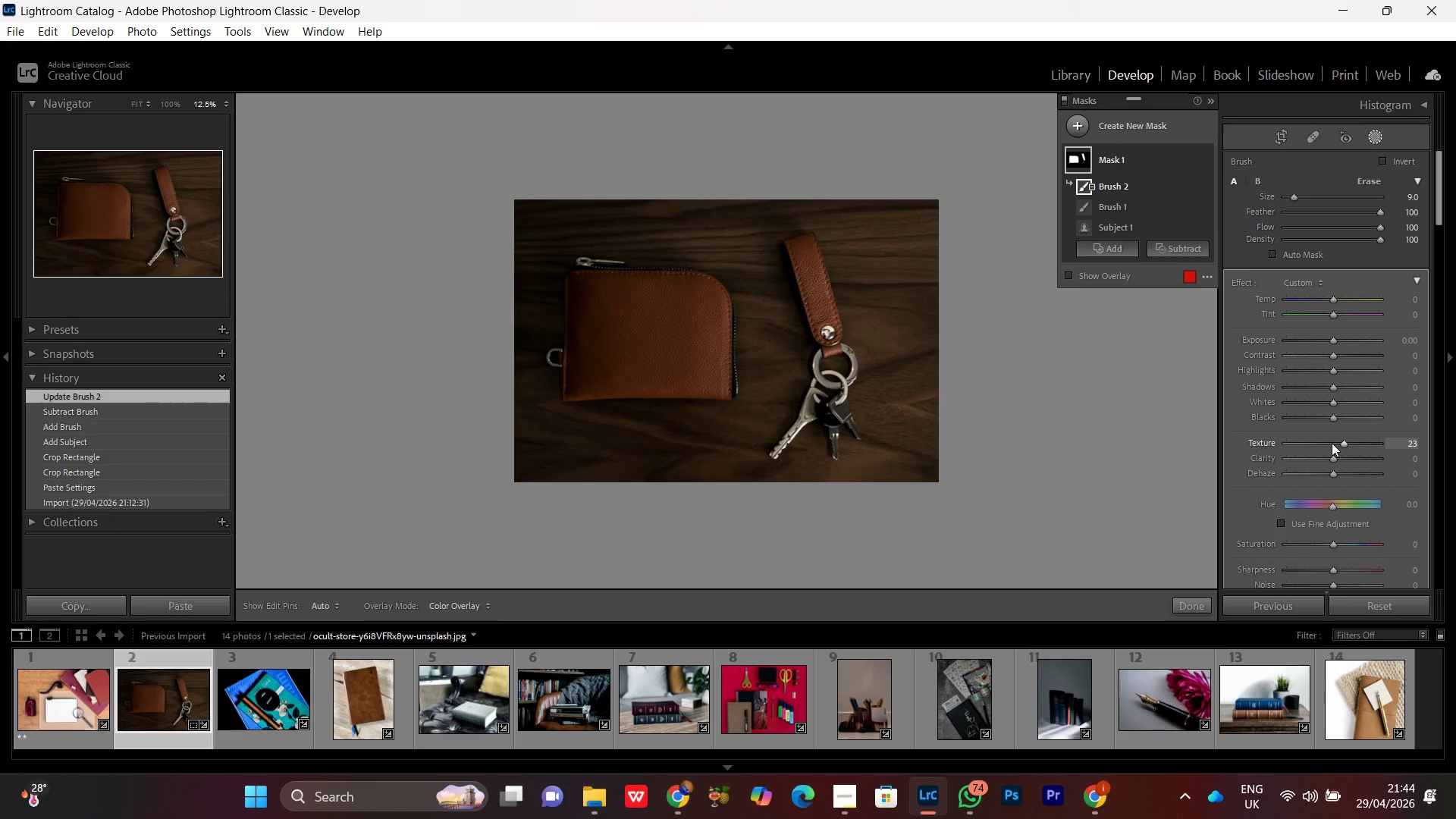 
scroll: coordinate [1332, 443], scroll_direction: down, amount: 1.0
 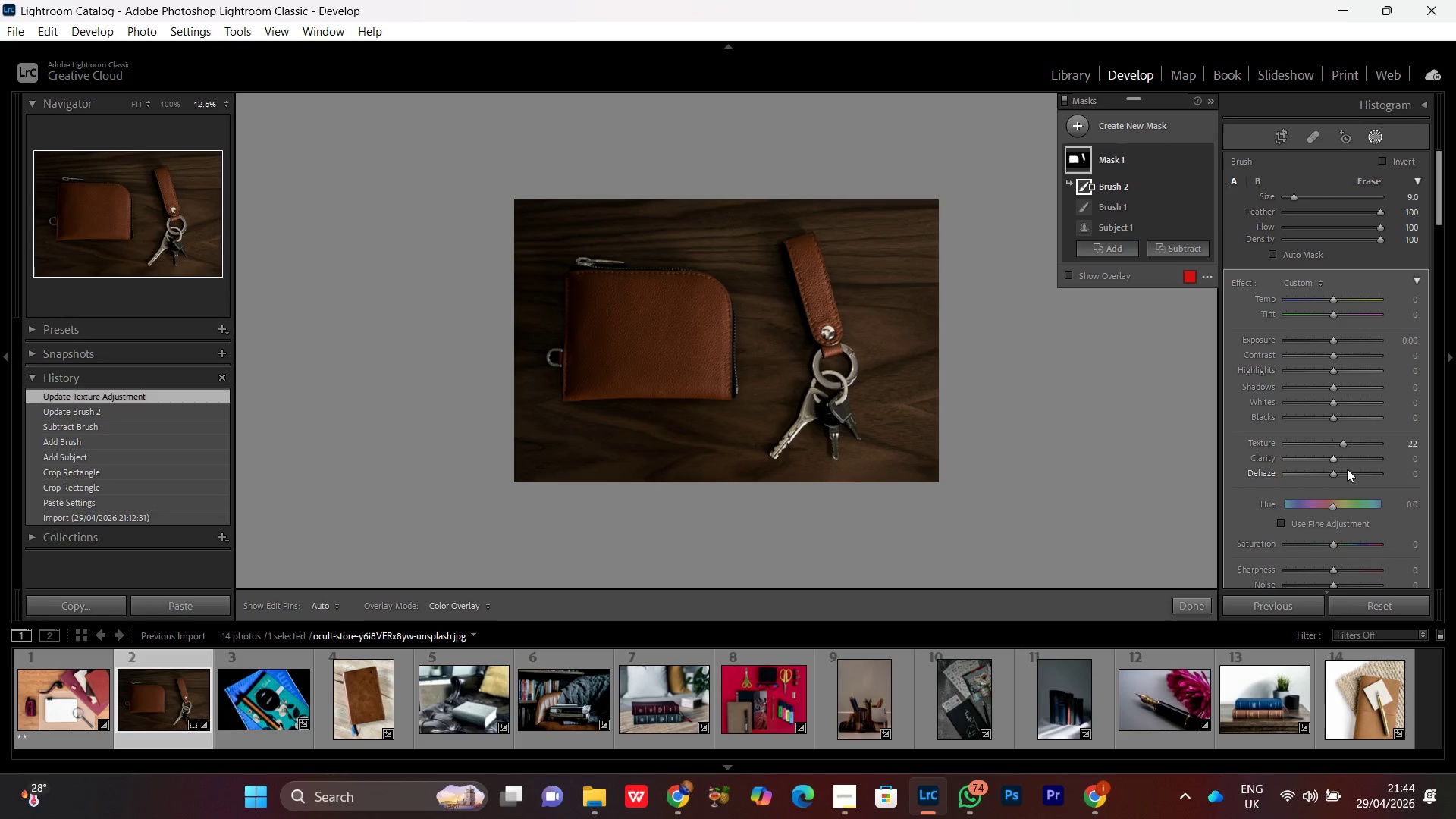 
left_click([1335, 460])
 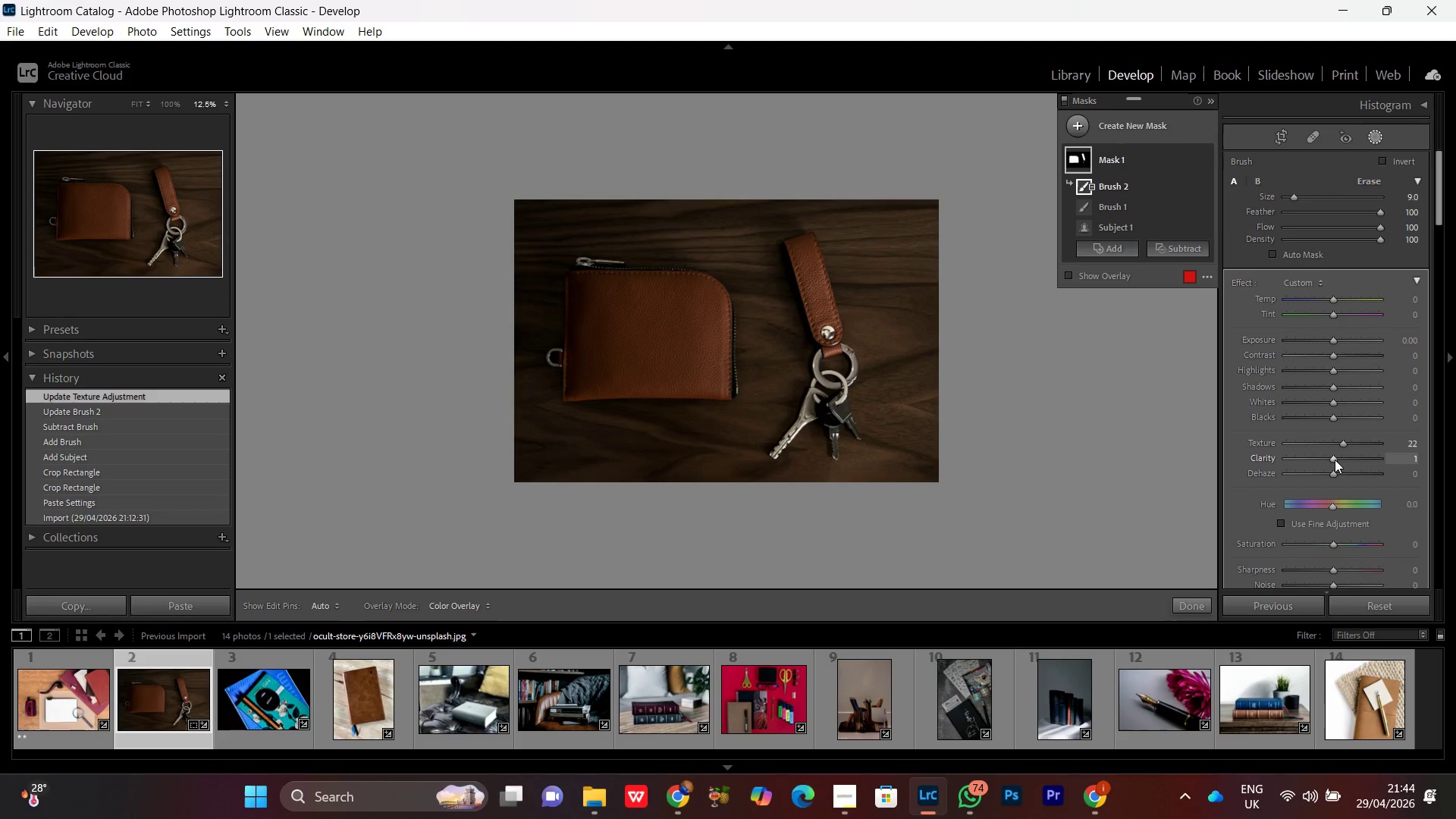 
scroll: coordinate [1335, 460], scroll_direction: up, amount: 15.0
 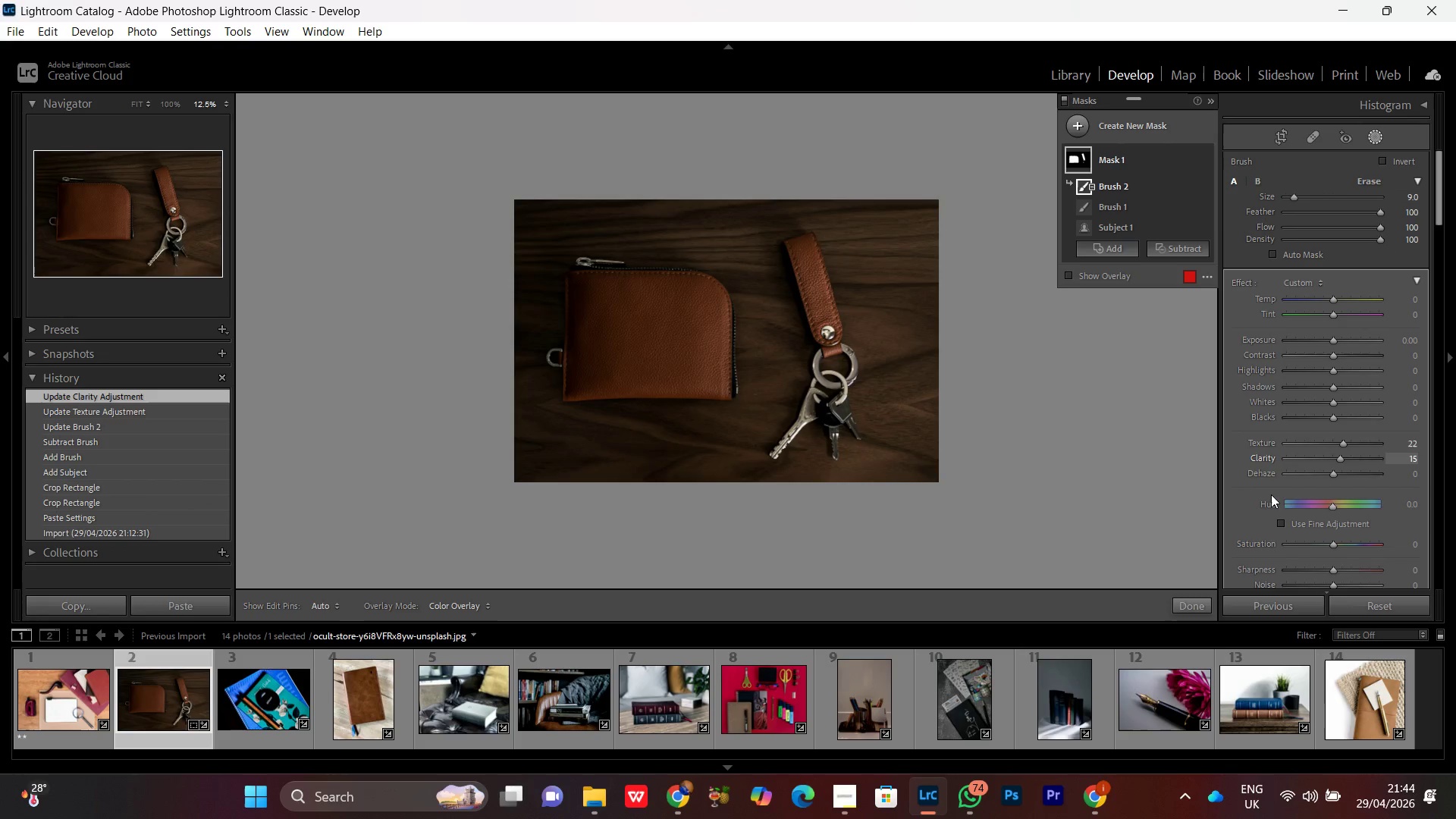 
key(Control+Equal)
 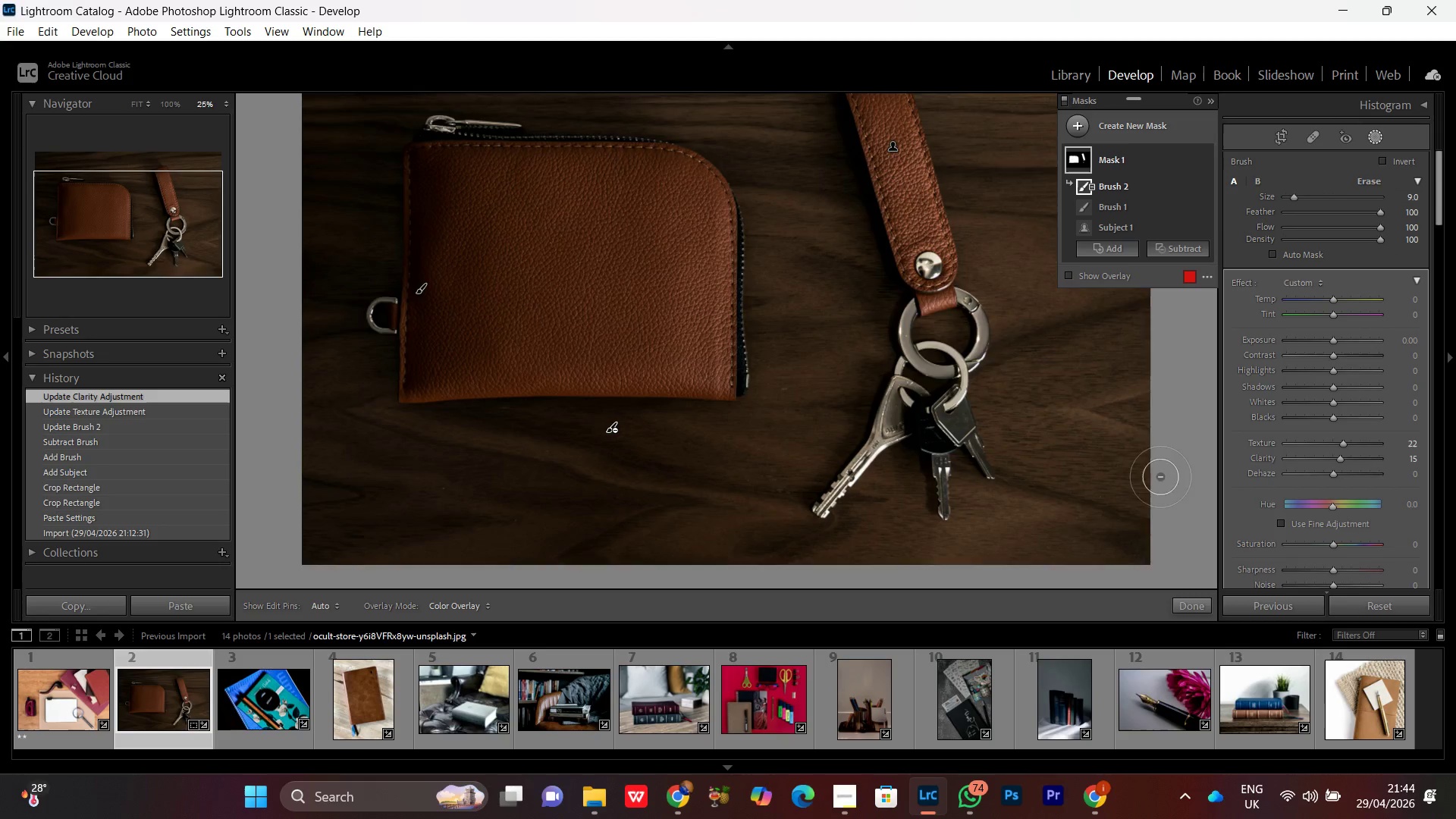 
key(Control+Equal)
 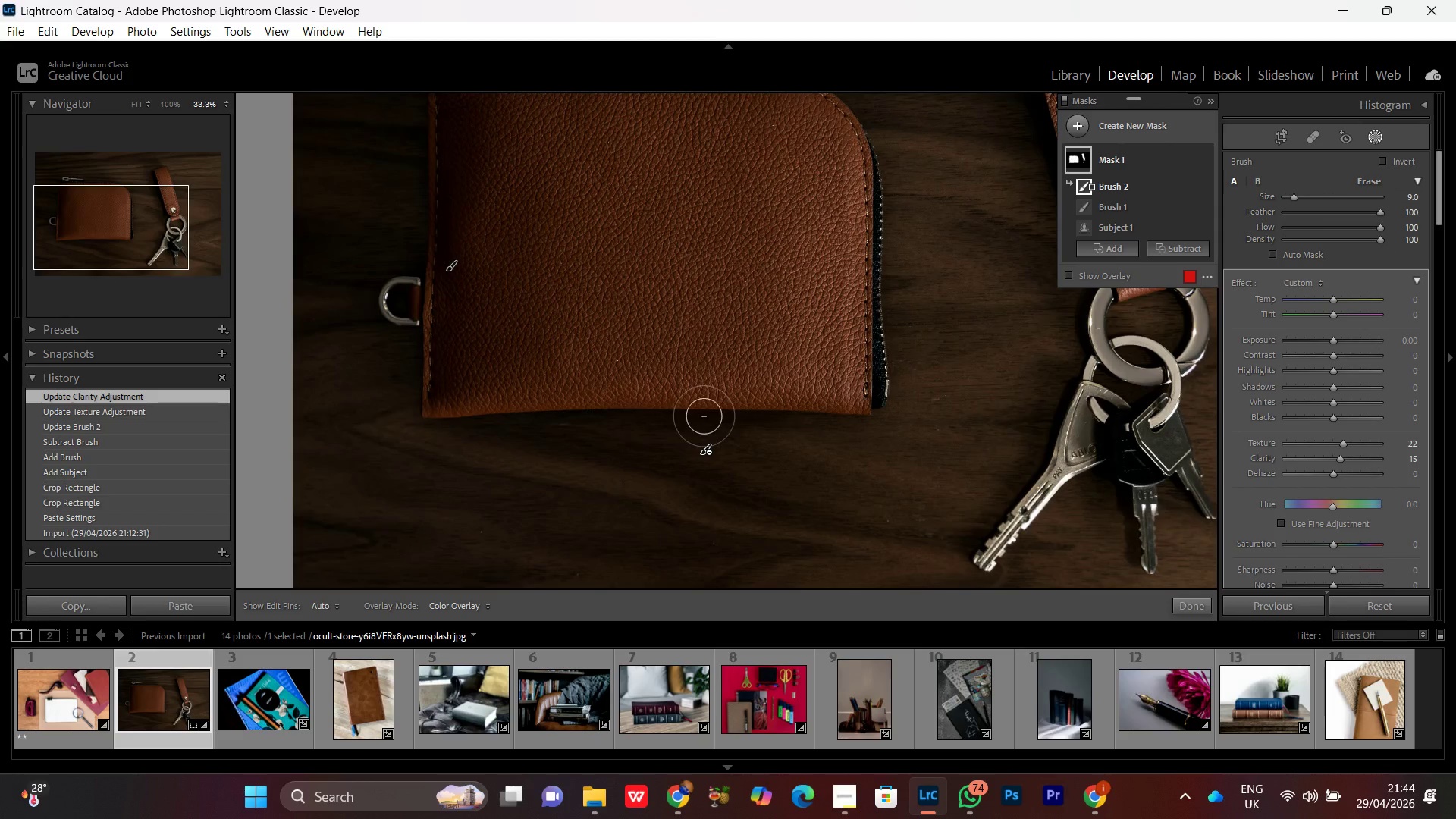 
key(Control+Minus)
 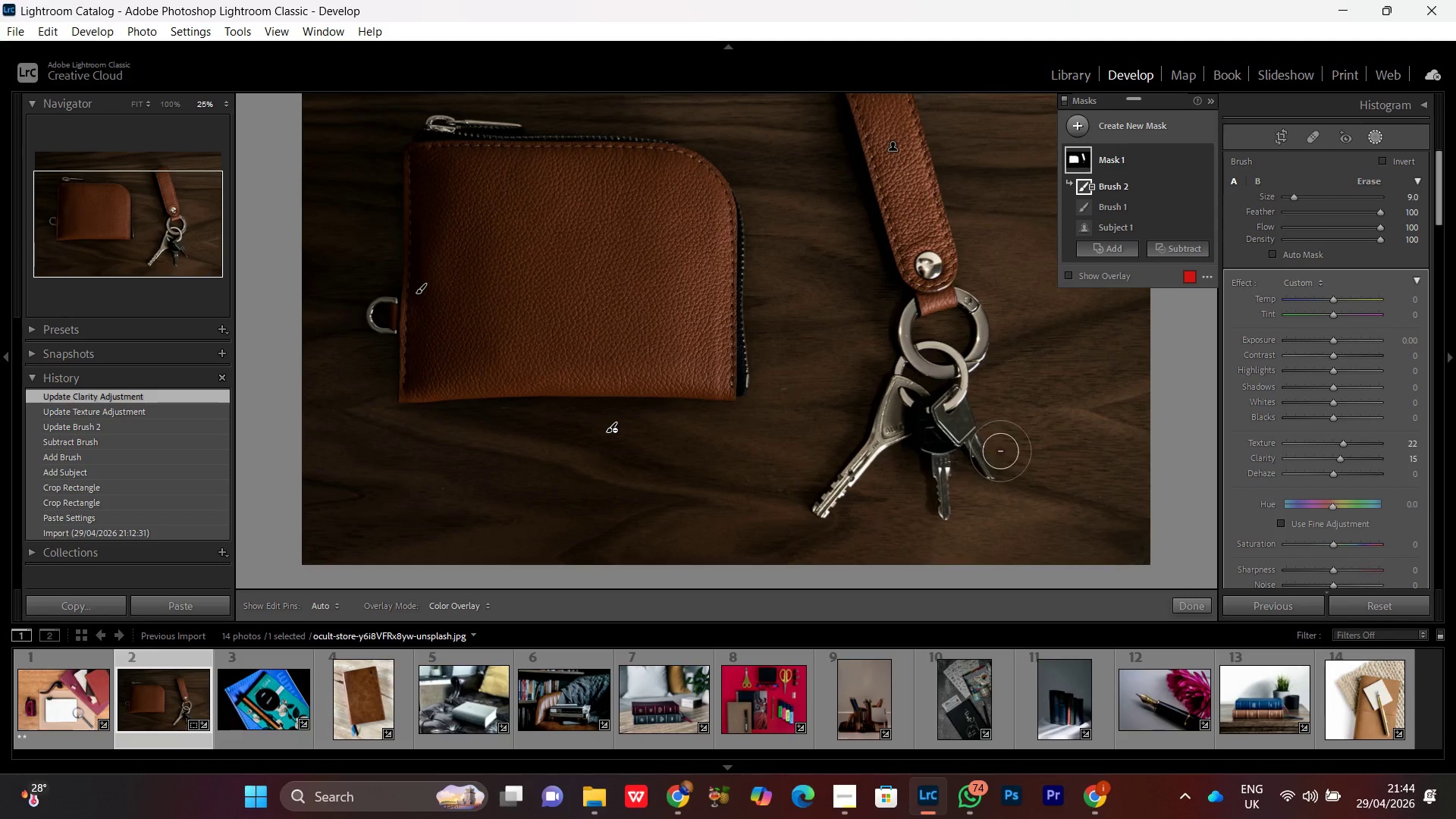 
key(Control+Minus)
 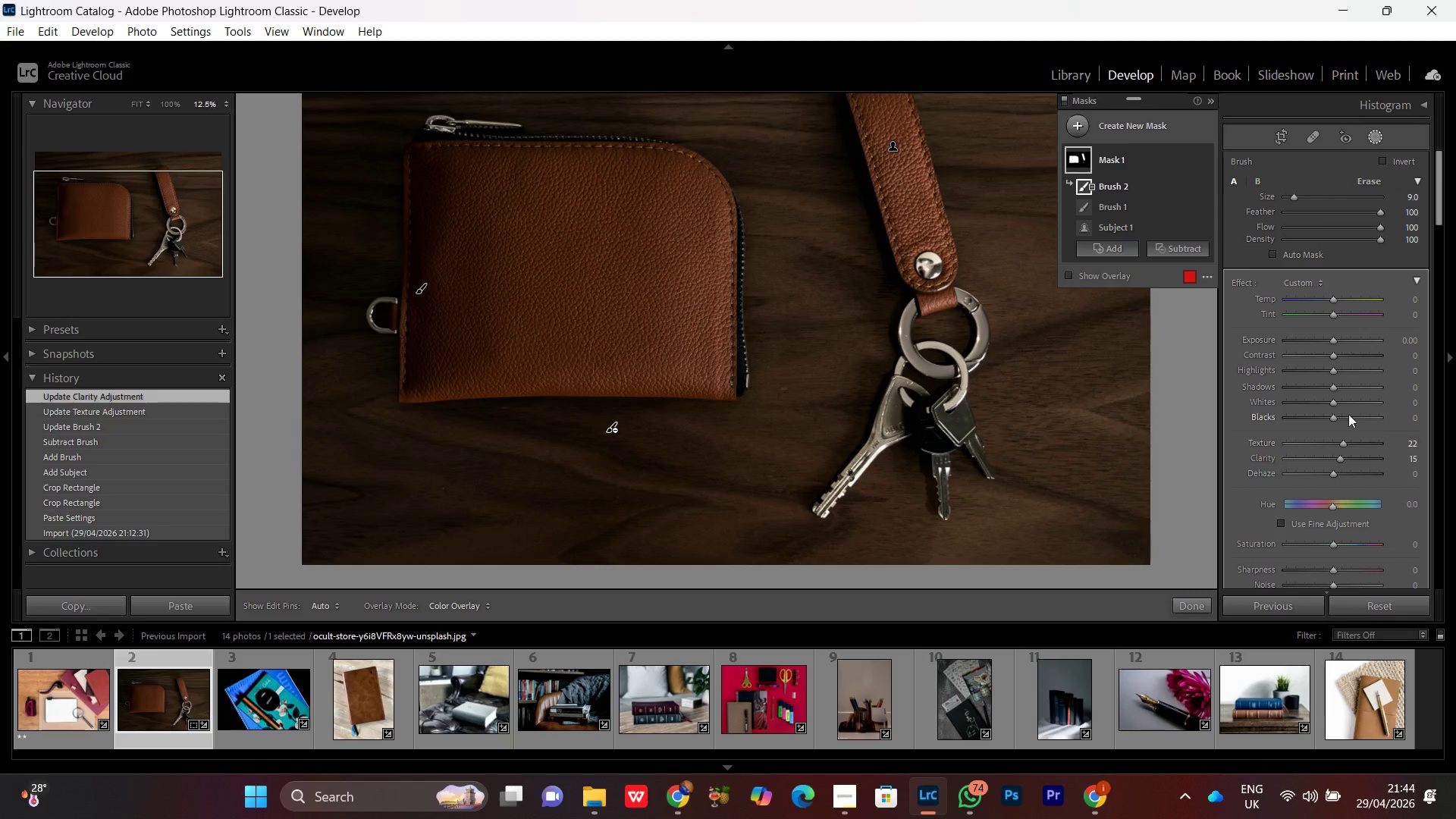 
key(Control+Equal)
 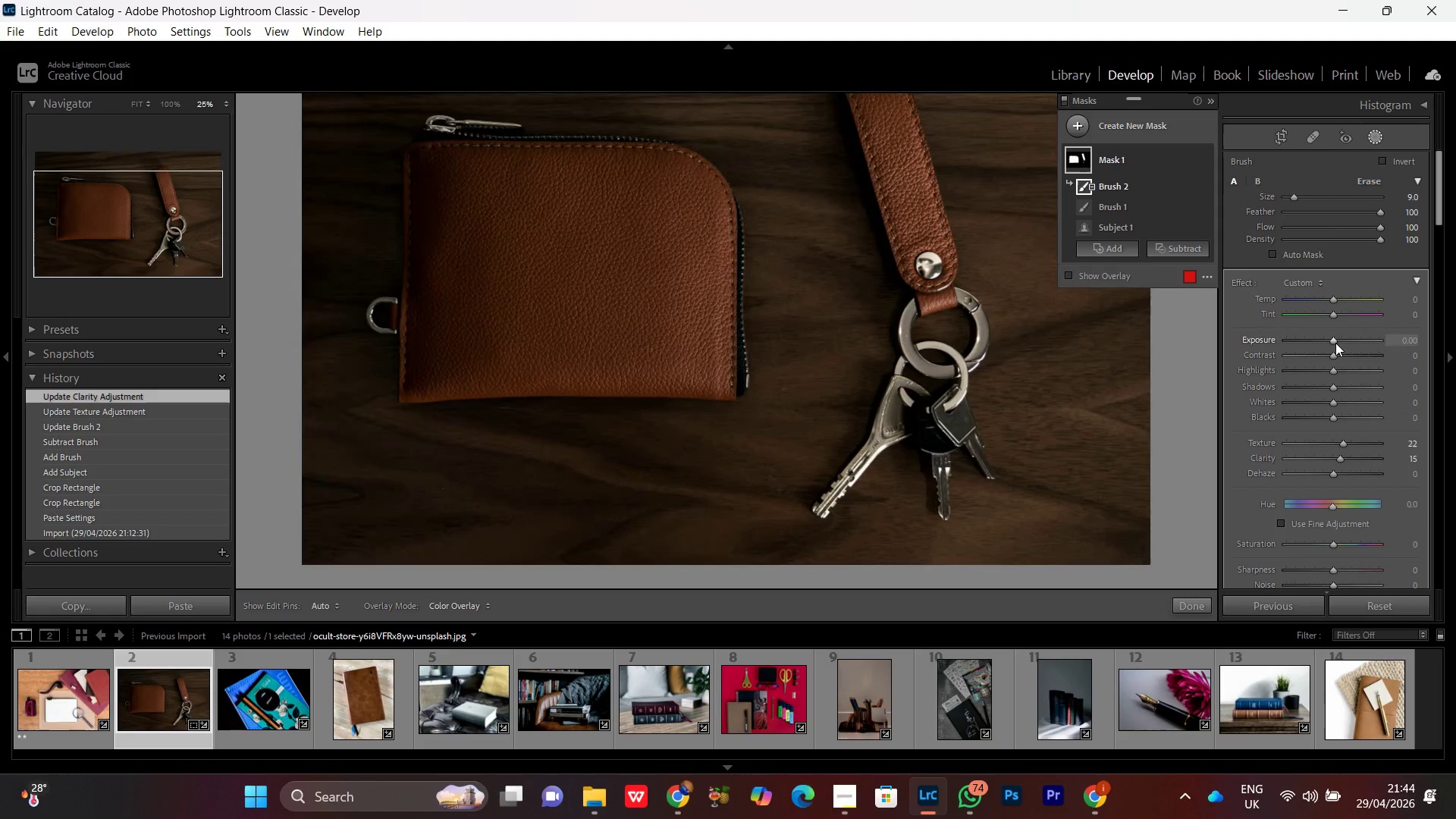 
left_click([1335, 342])
 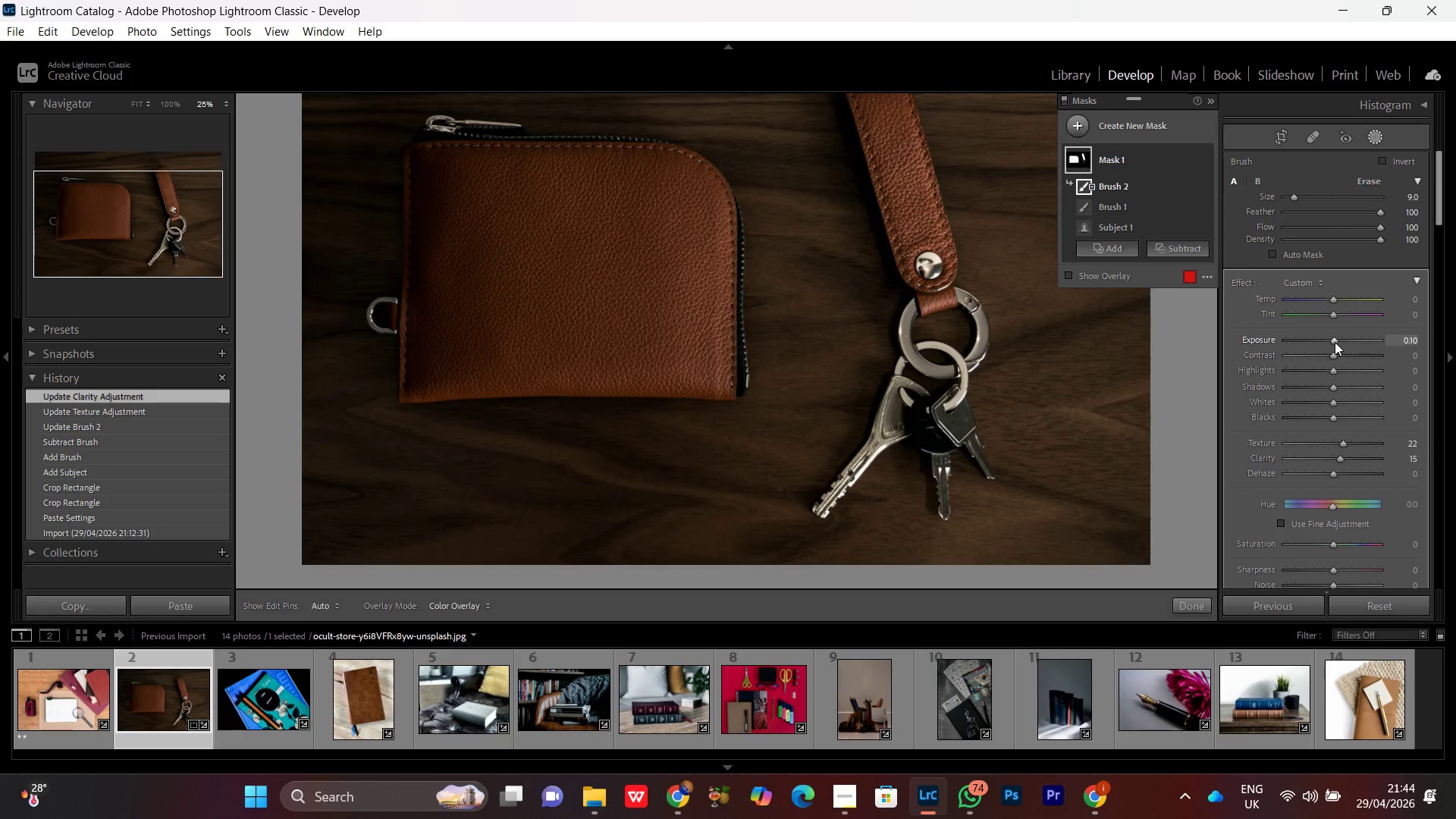 
scroll: coordinate [1335, 342], scroll_direction: up, amount: 5.0
 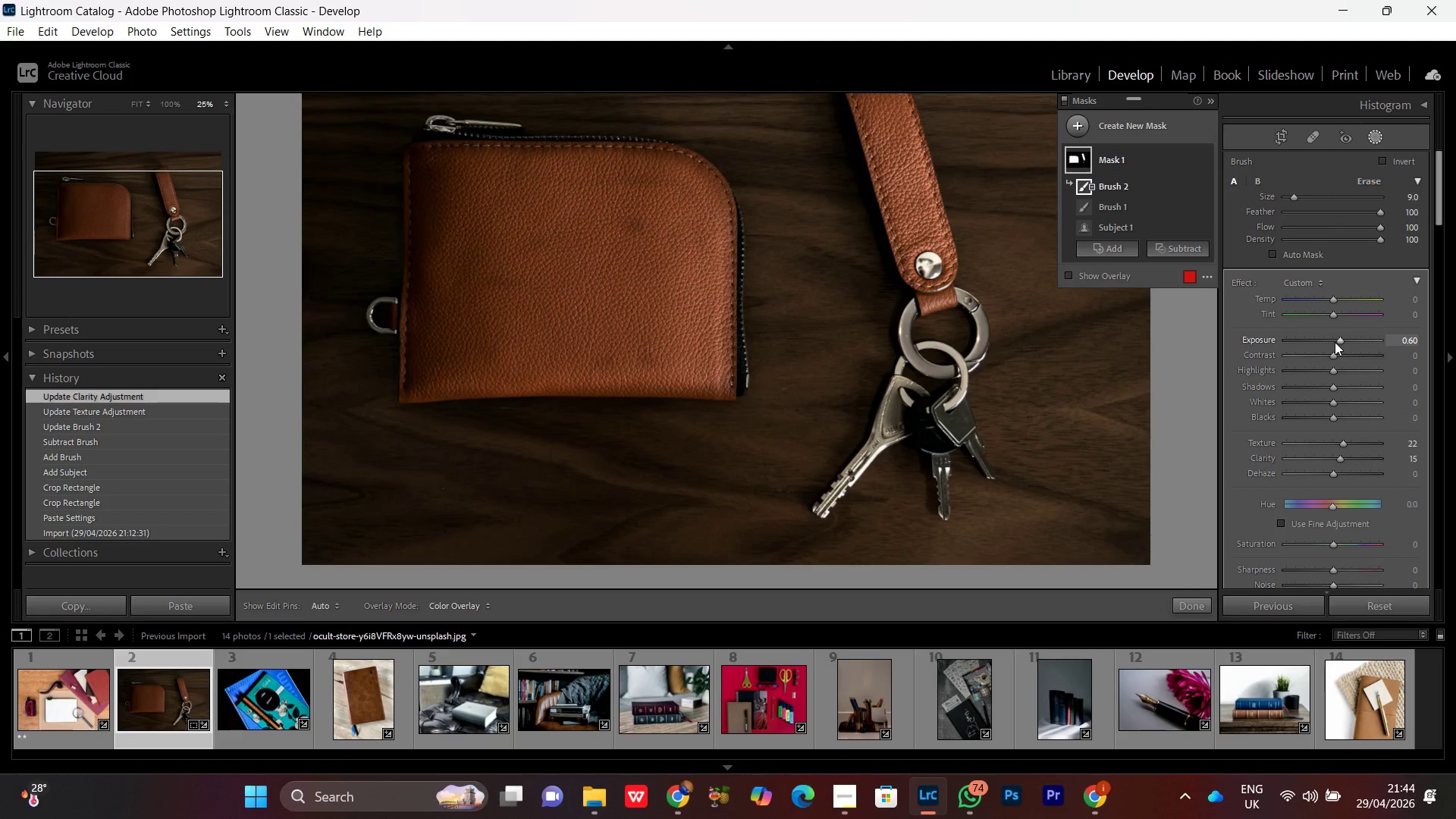 
key(Control+Minus)
 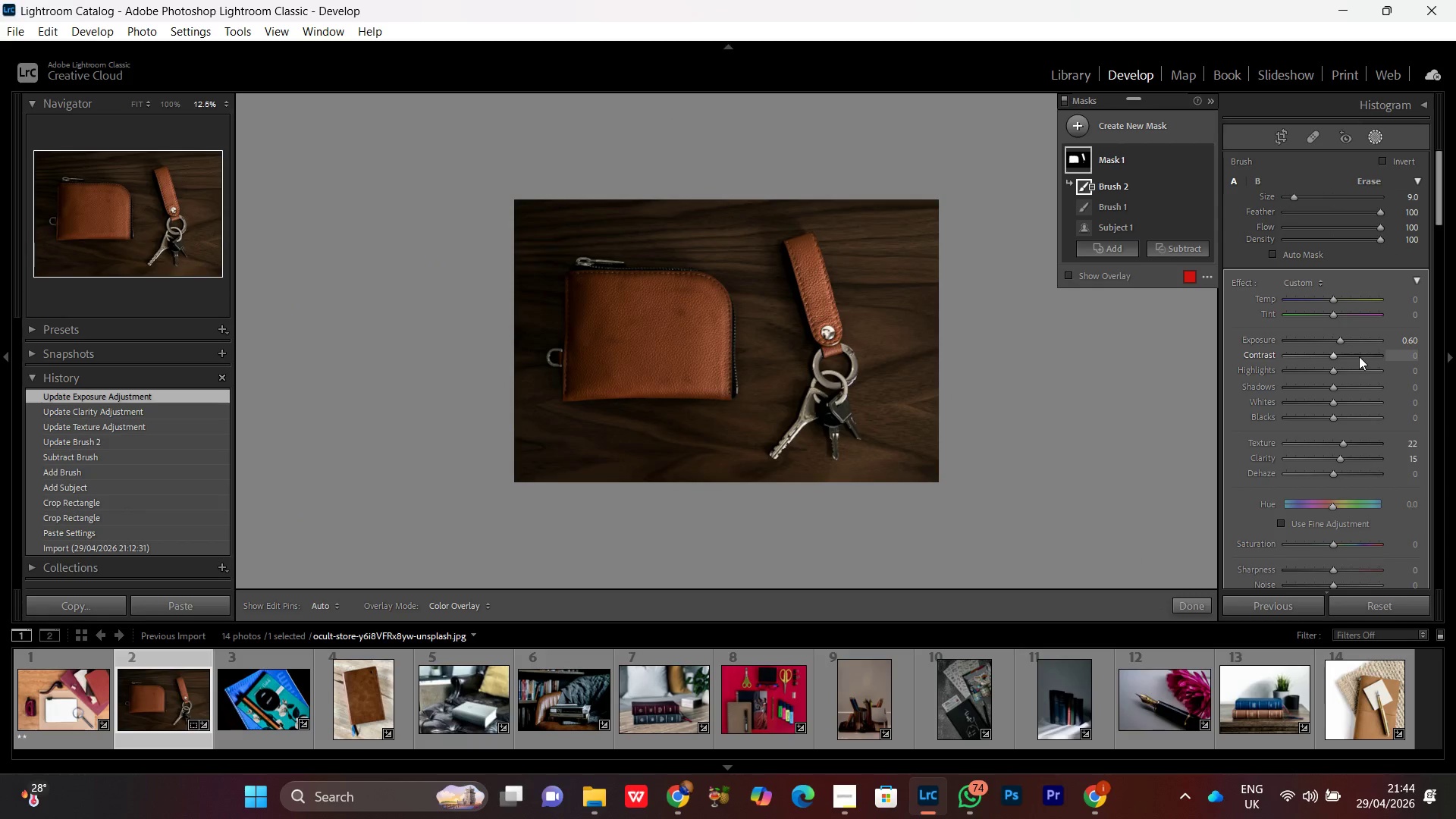 
left_click([1342, 340])
 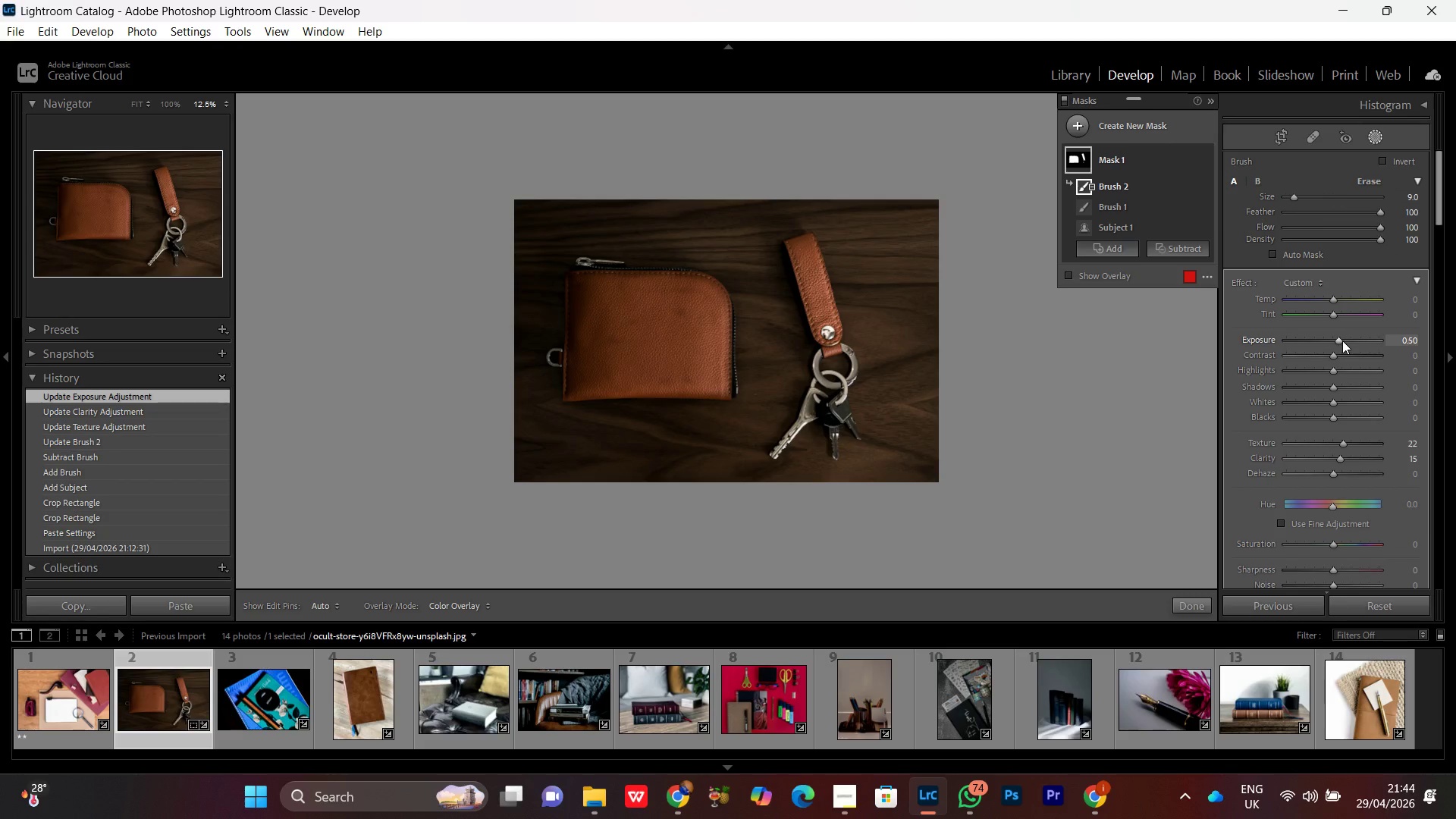 
scroll: coordinate [1342, 340], scroll_direction: down, amount: 1.0
 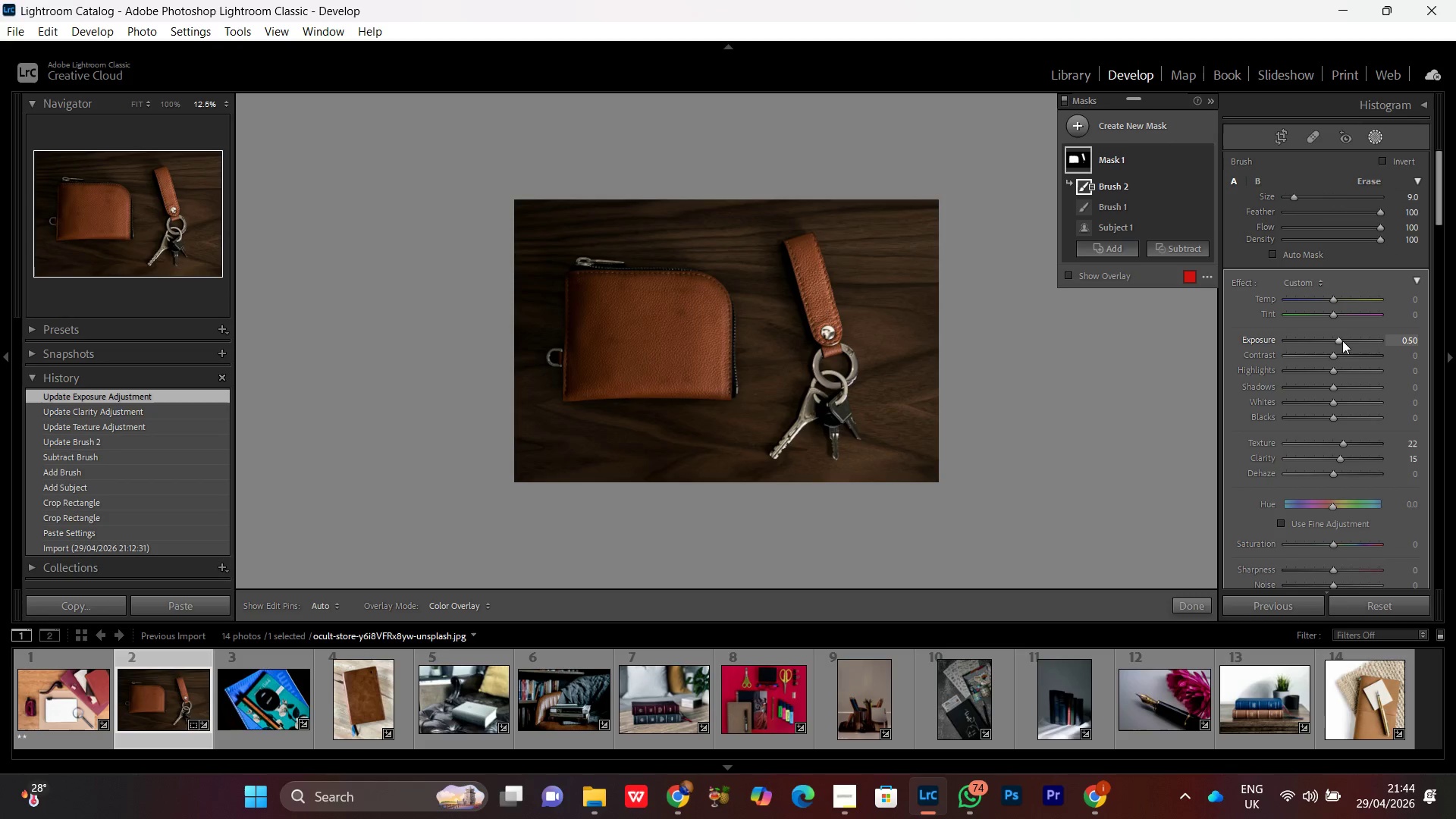 
scroll: coordinate [1342, 340], scroll_direction: up, amount: 1.0
 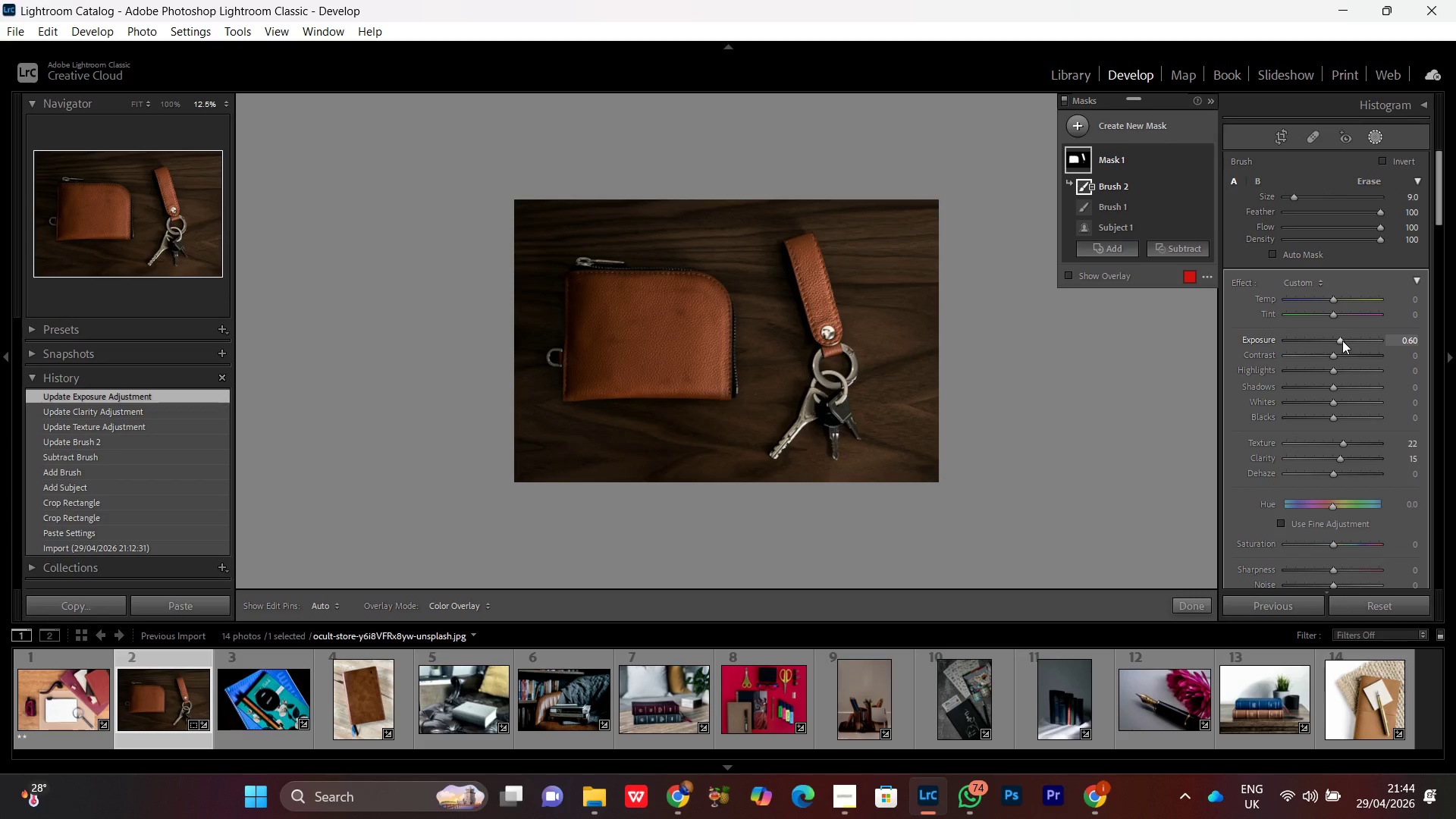 
scroll: coordinate [1342, 340], scroll_direction: down, amount: 1.0
 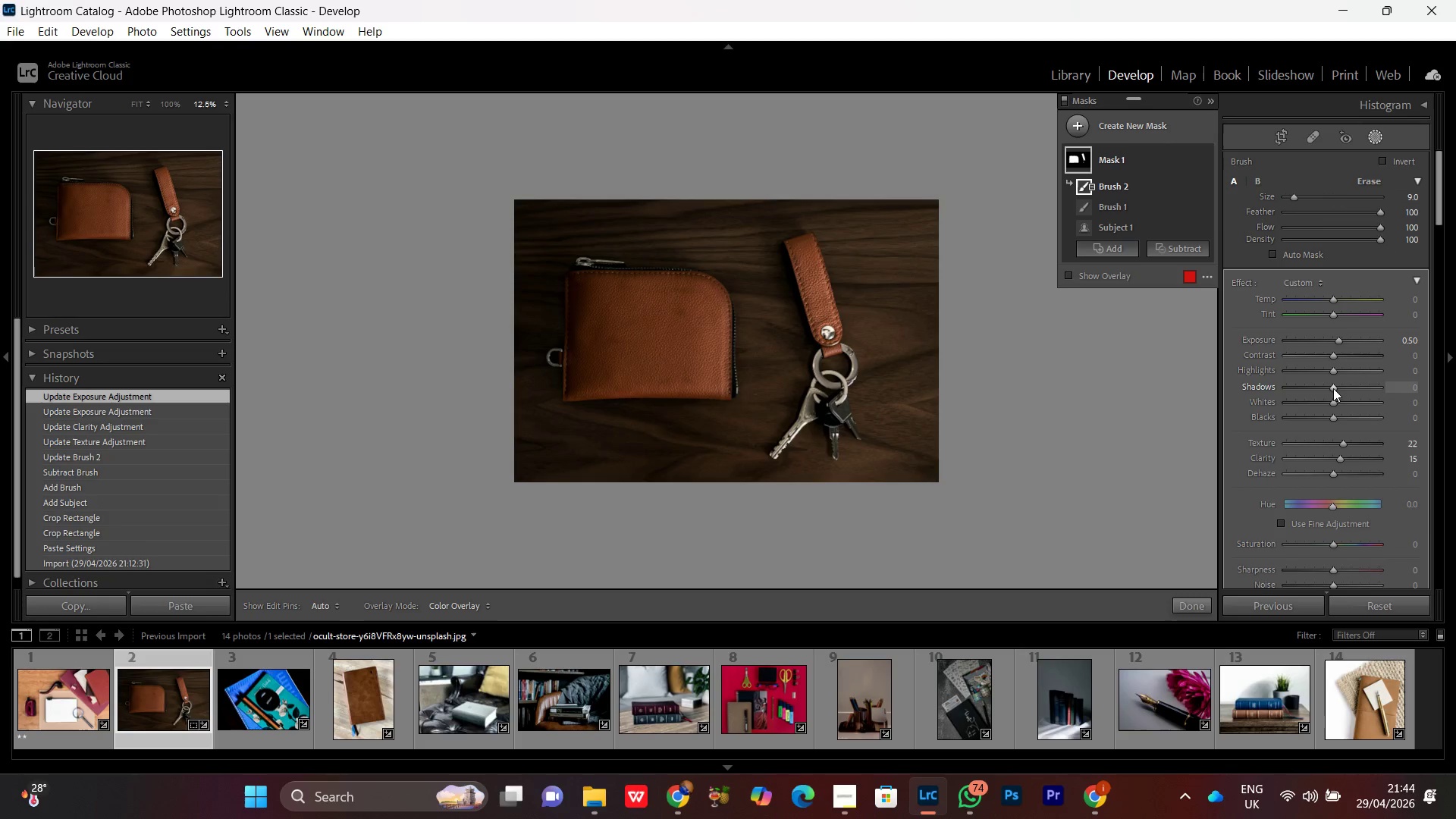 
left_click([1334, 390])
 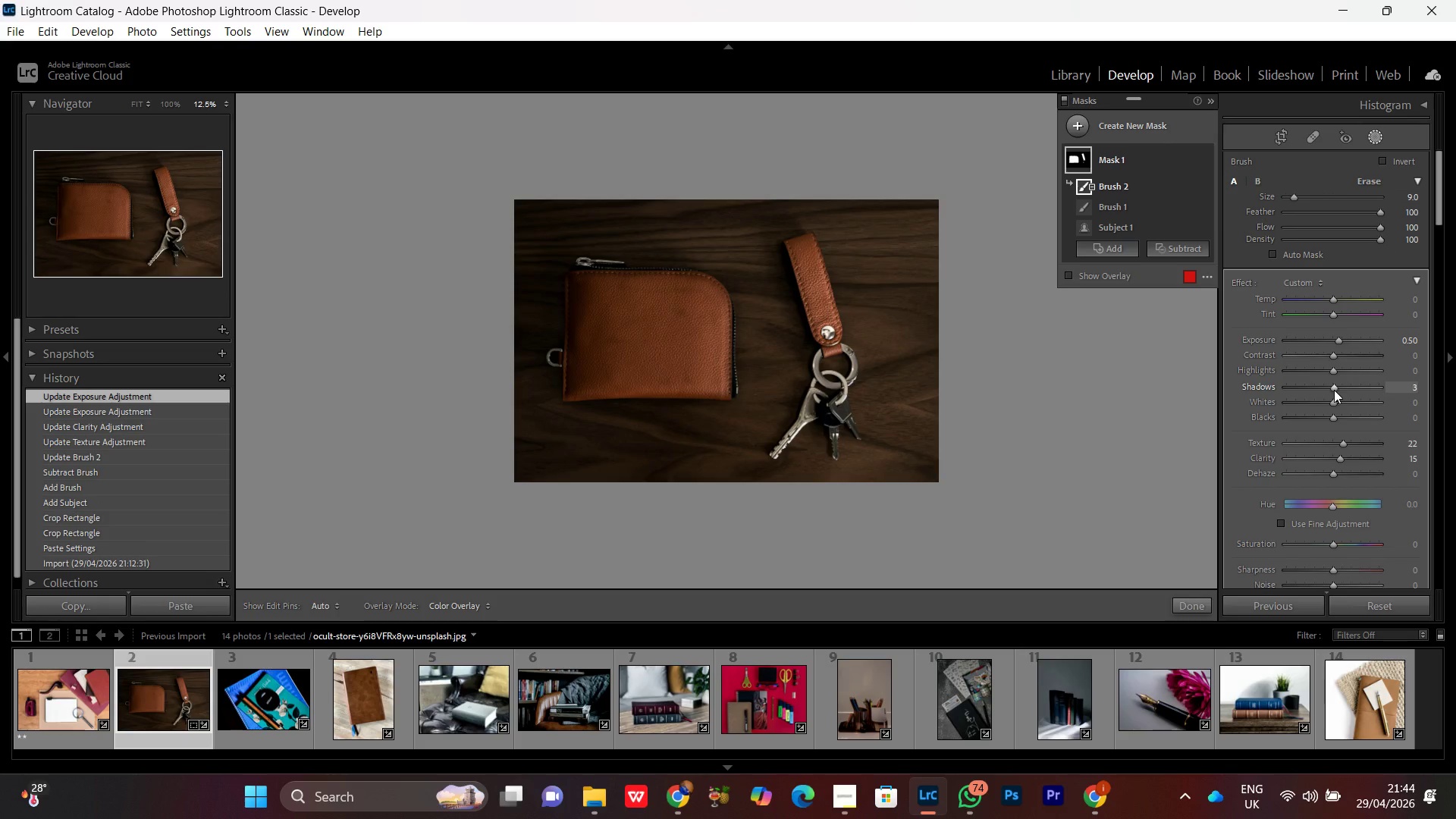 
scroll: coordinate [1334, 390], scroll_direction: up, amount: 14.0
 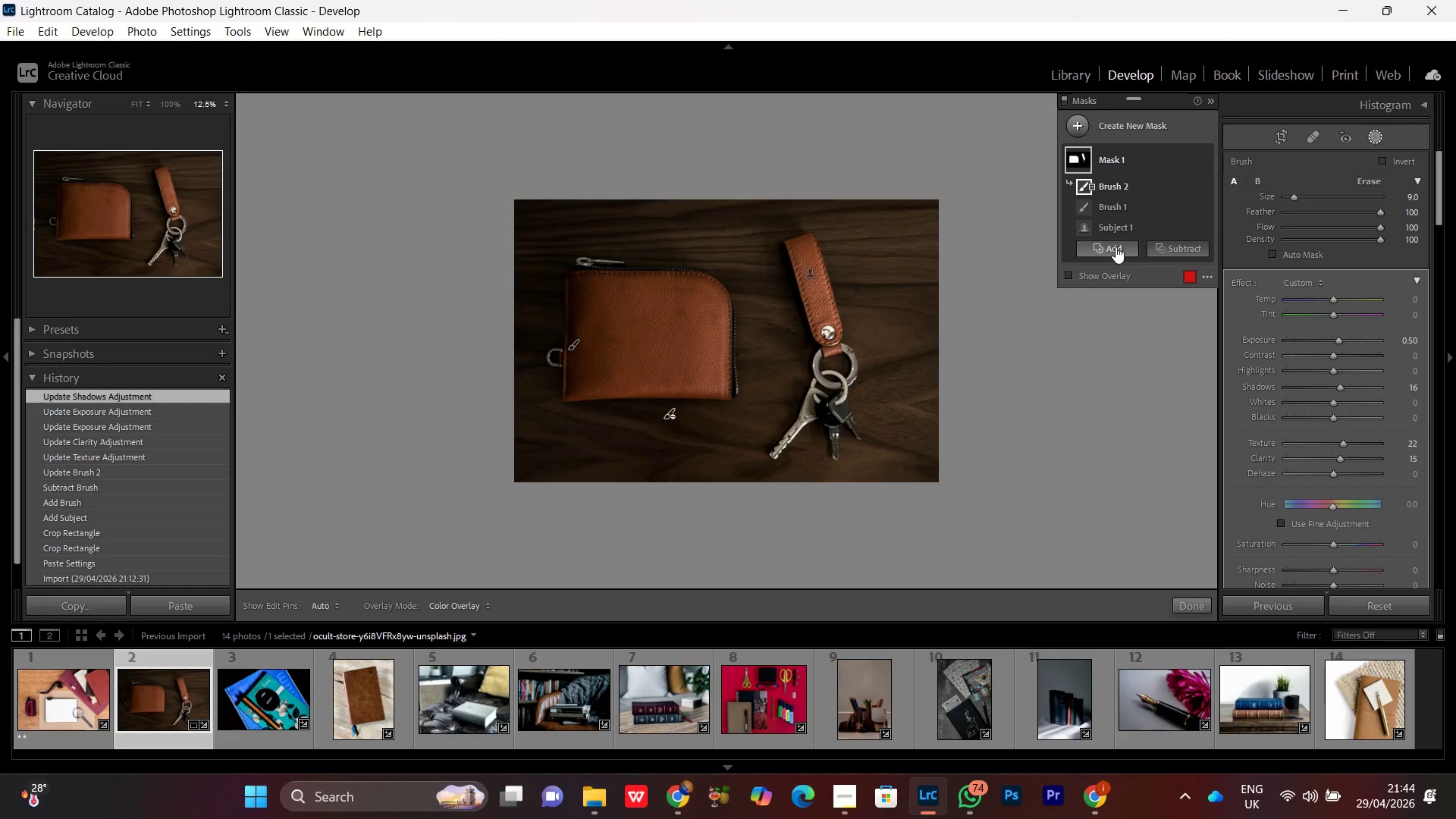 
left_click([1116, 246])
 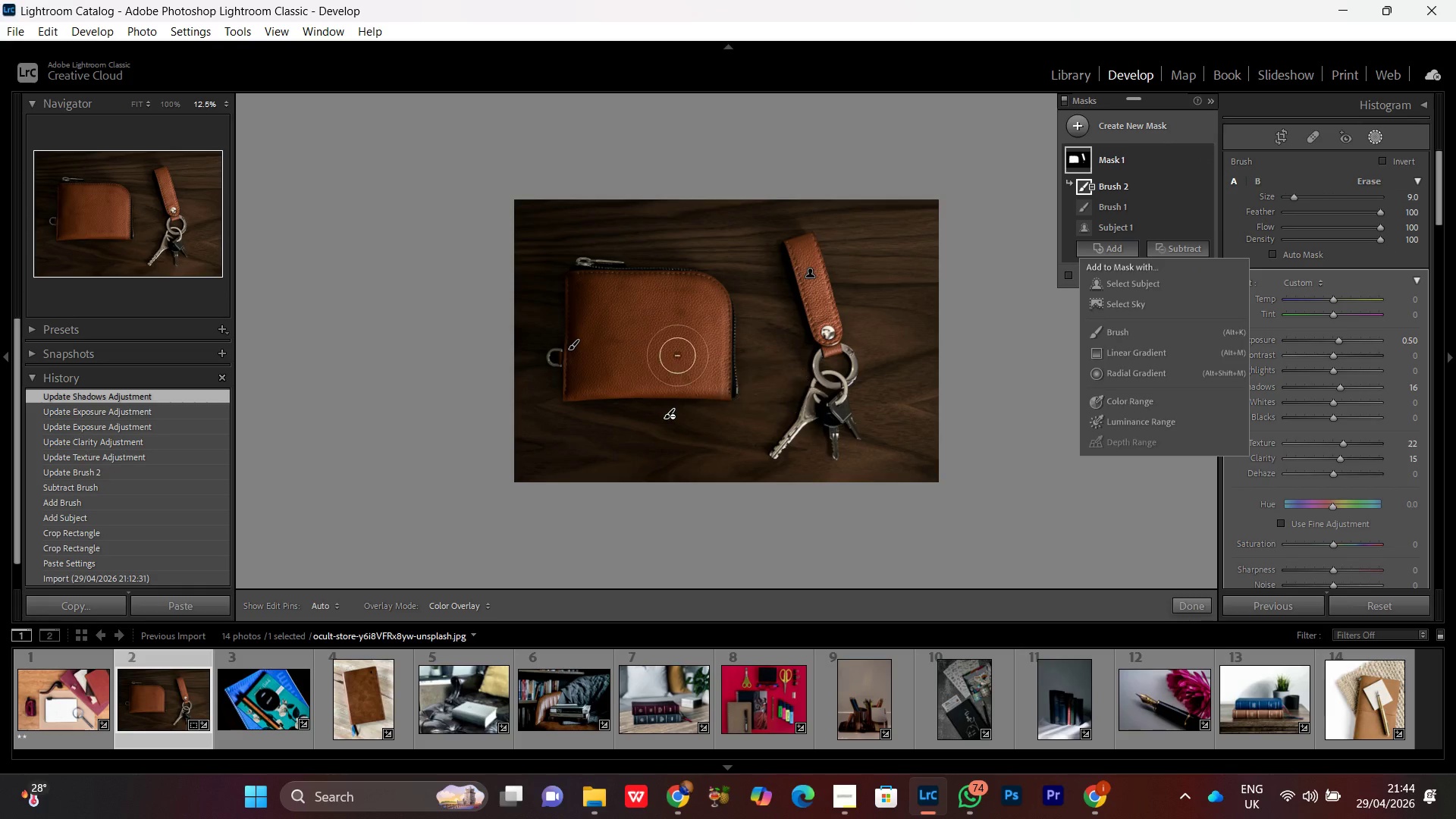 
key(Control+Equal)
 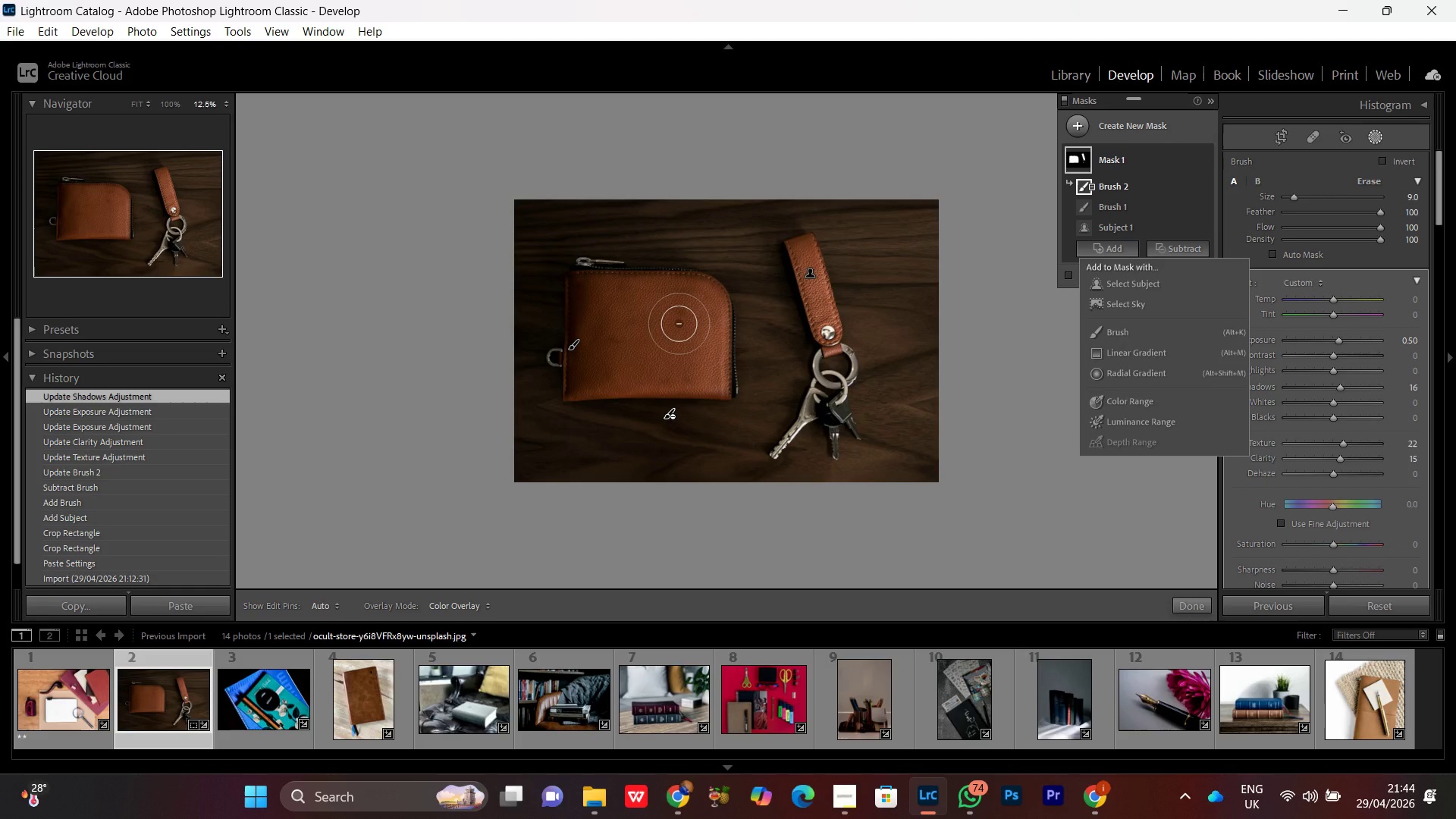 
key(Control+Equal)
 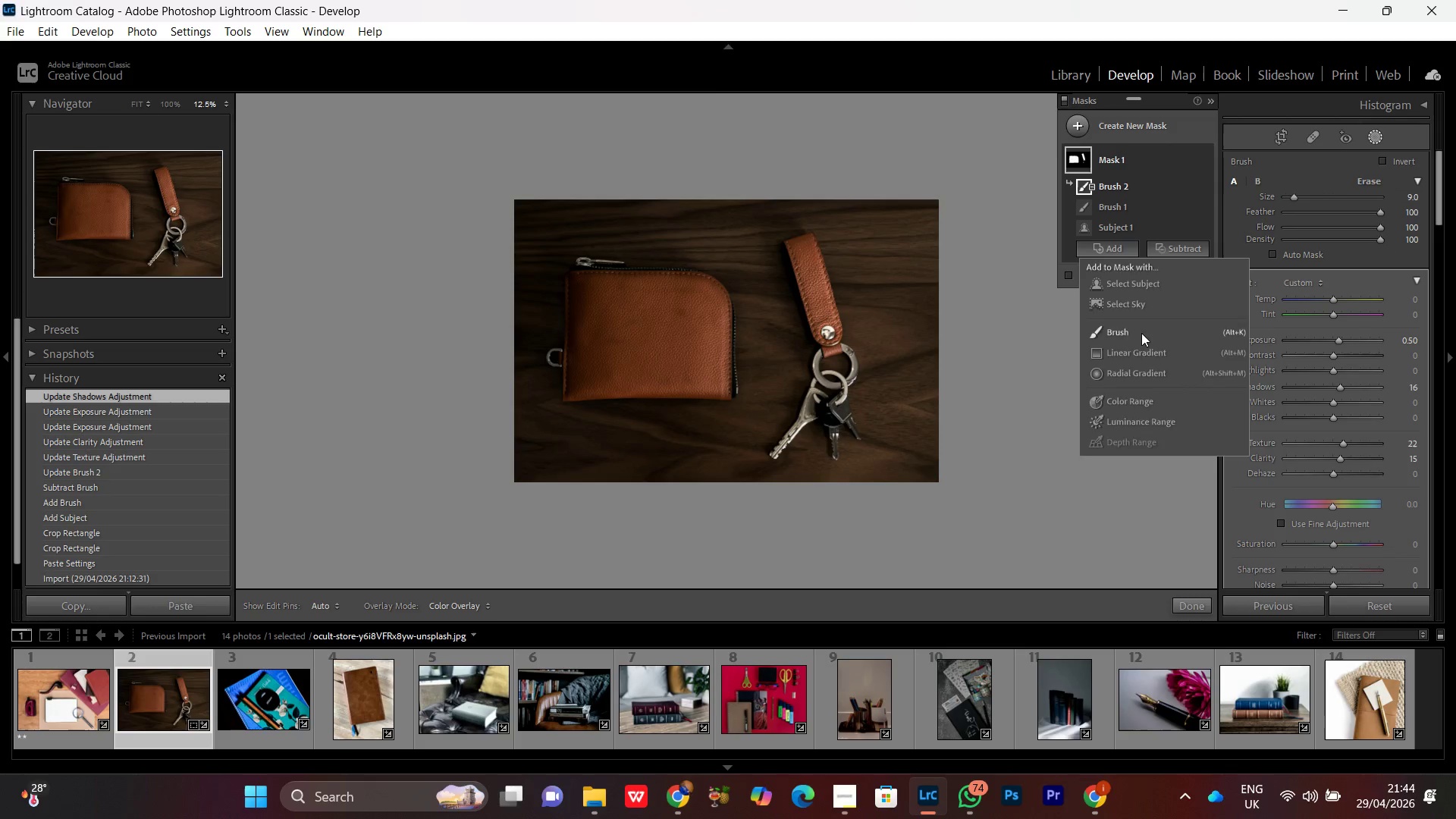 
left_click([1141, 331])
 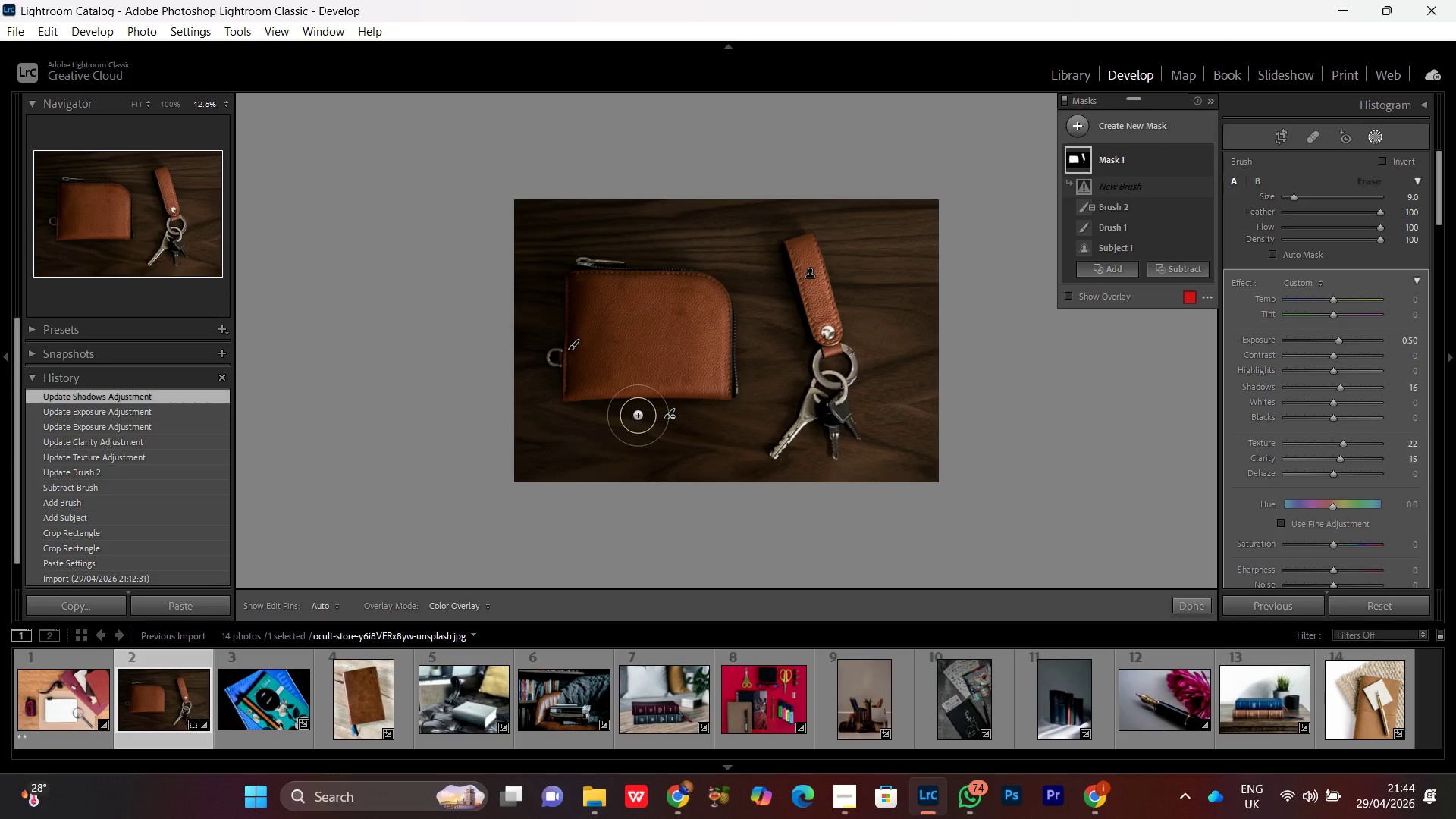 
key(Equal)
 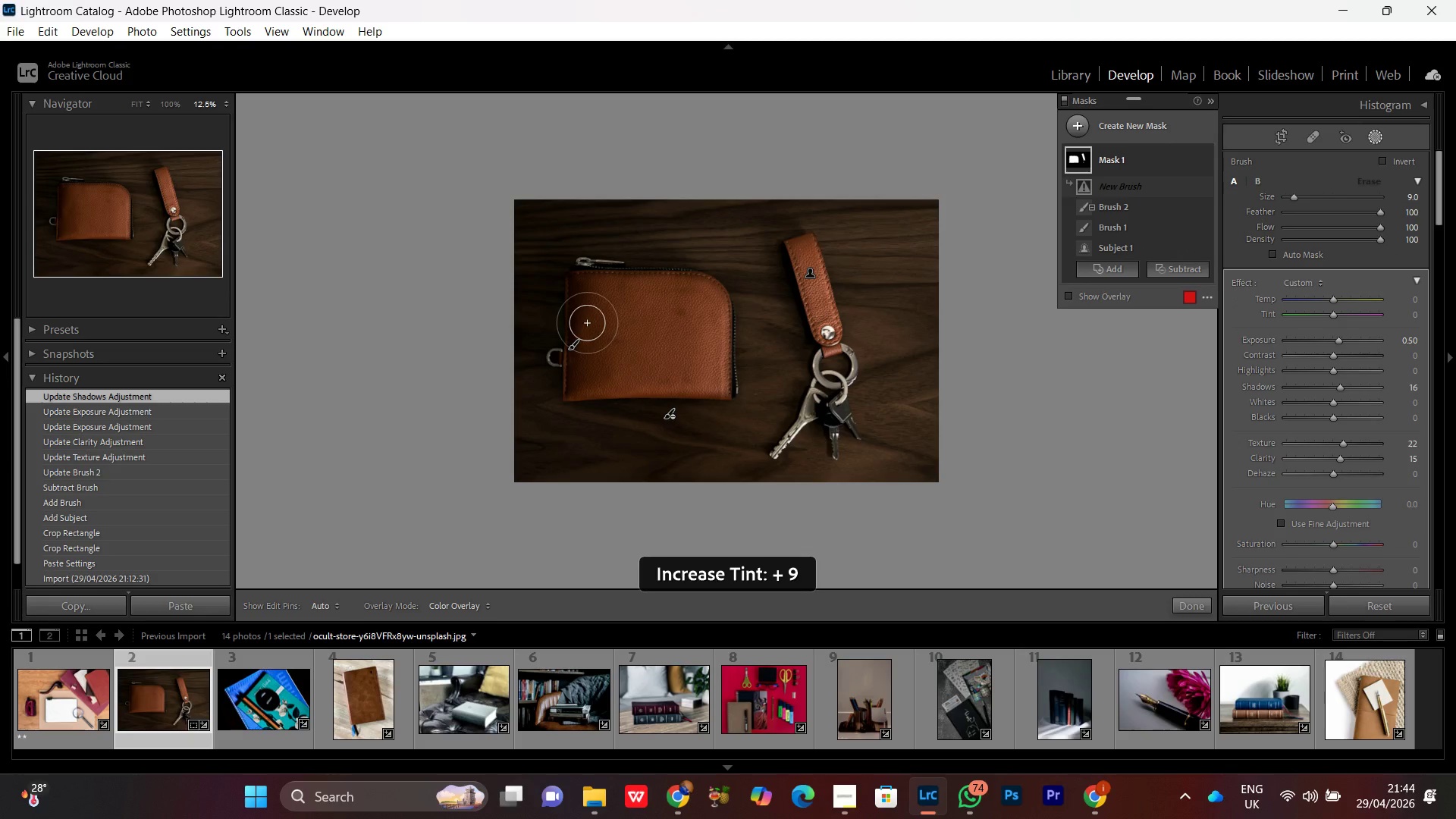 
hold_key(key=ControlRight, duration=0.81)
 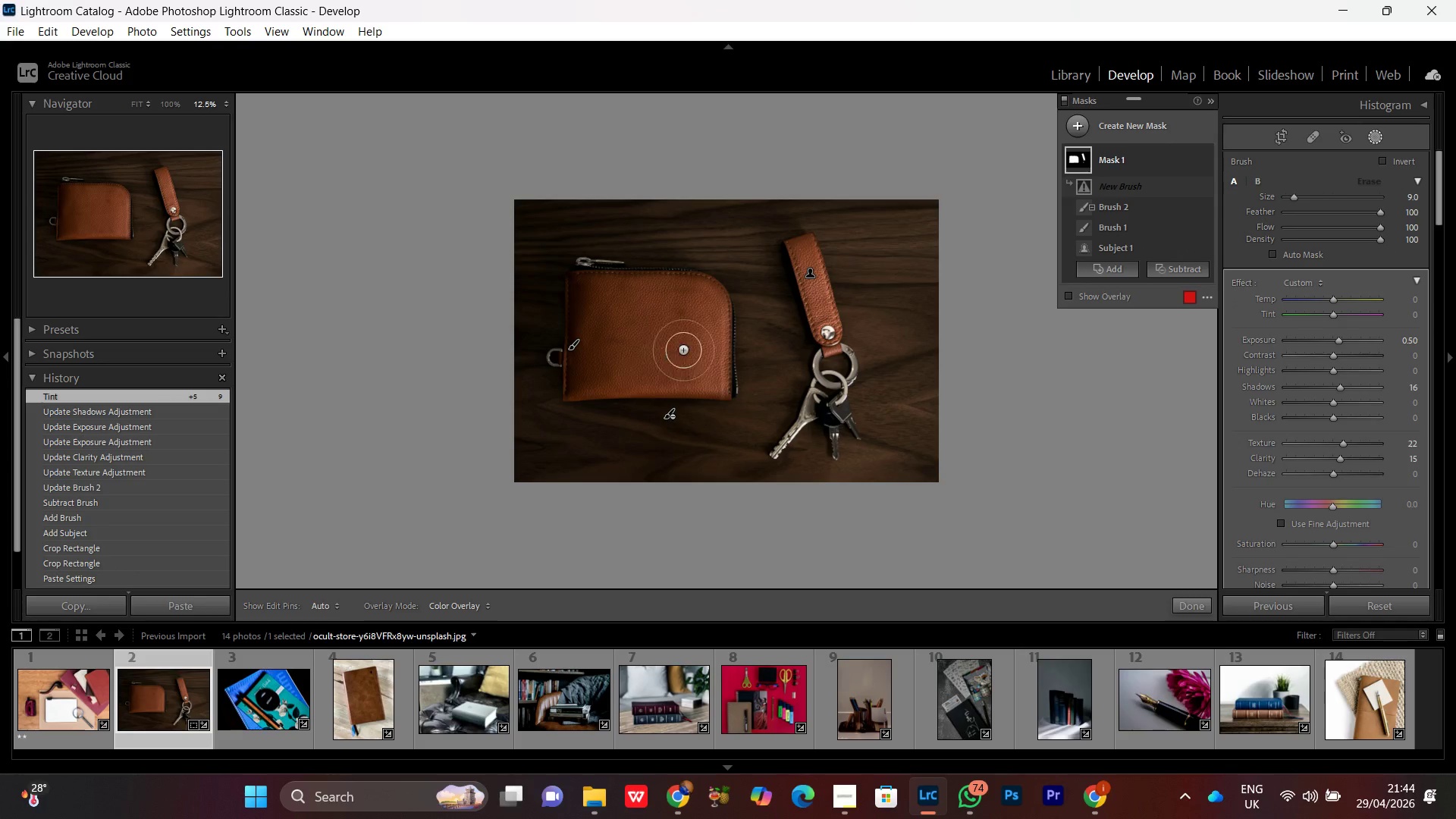 
left_click_drag(start_coordinate=[680, 312], to_coordinate=[652, 315])
 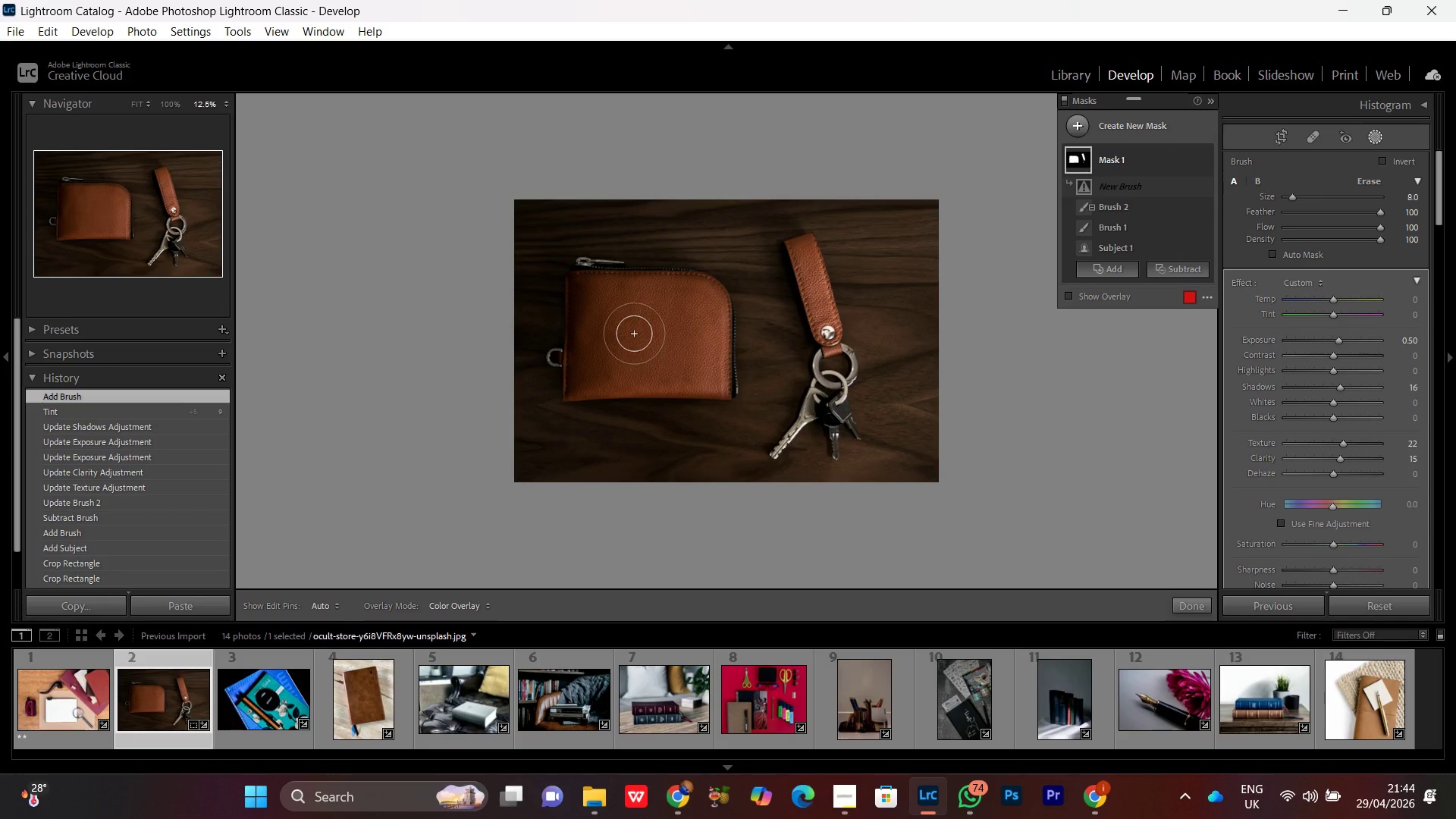 
scroll: coordinate [634, 328], scroll_direction: down, amount: 7.0
 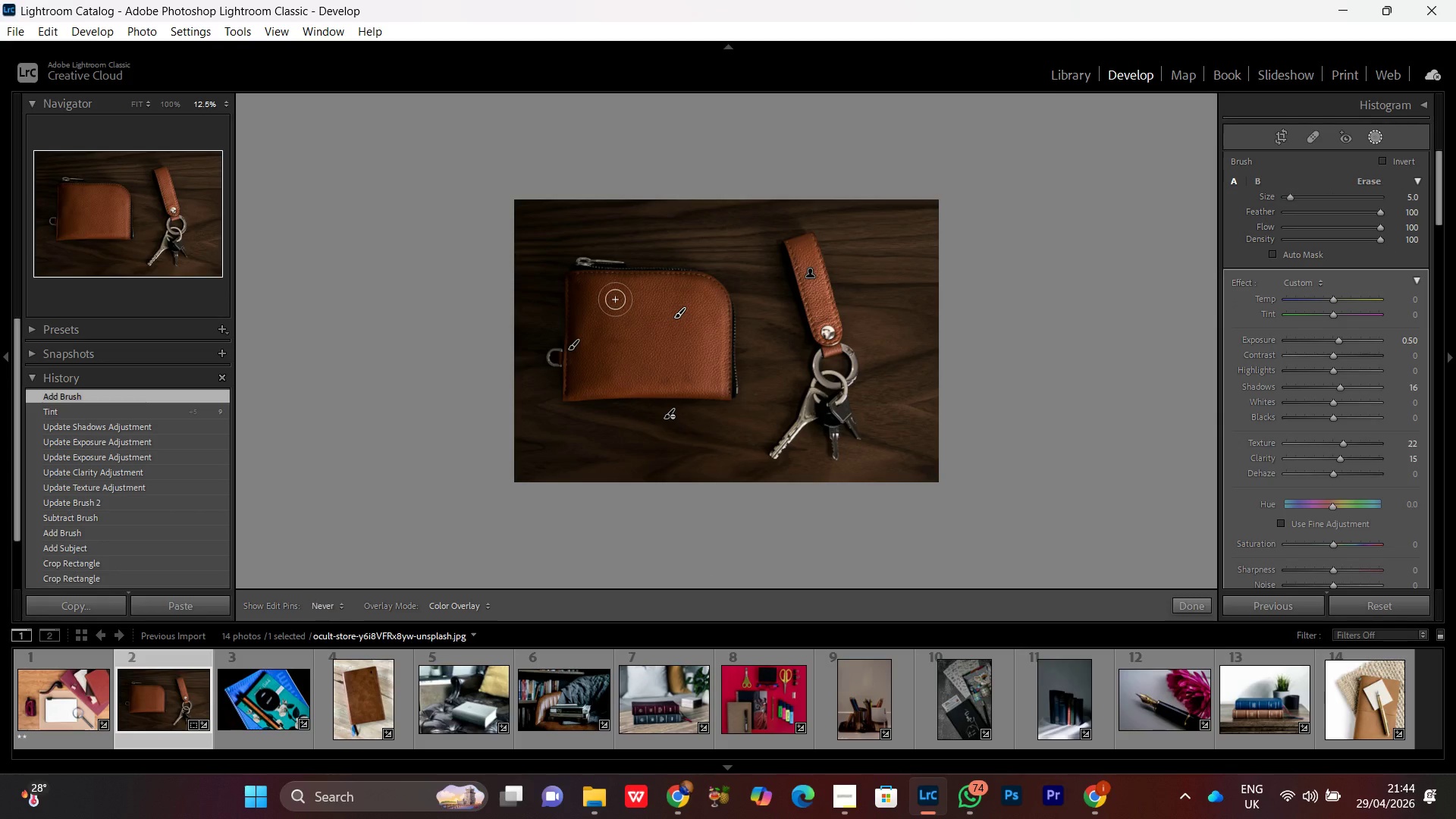 
left_click_drag(start_coordinate=[615, 304], to_coordinate=[672, 360])
 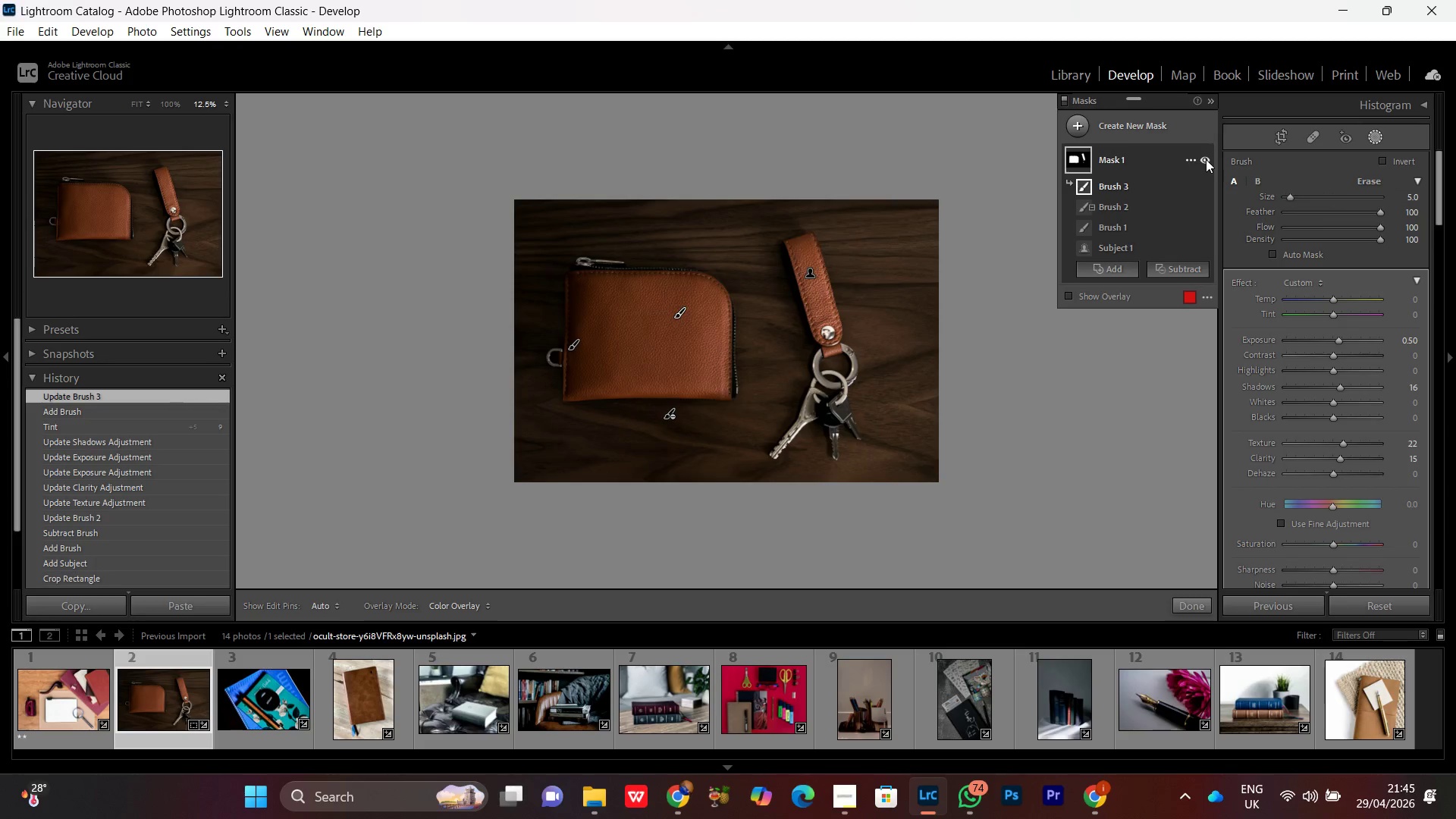 
double_click([1206, 159])
 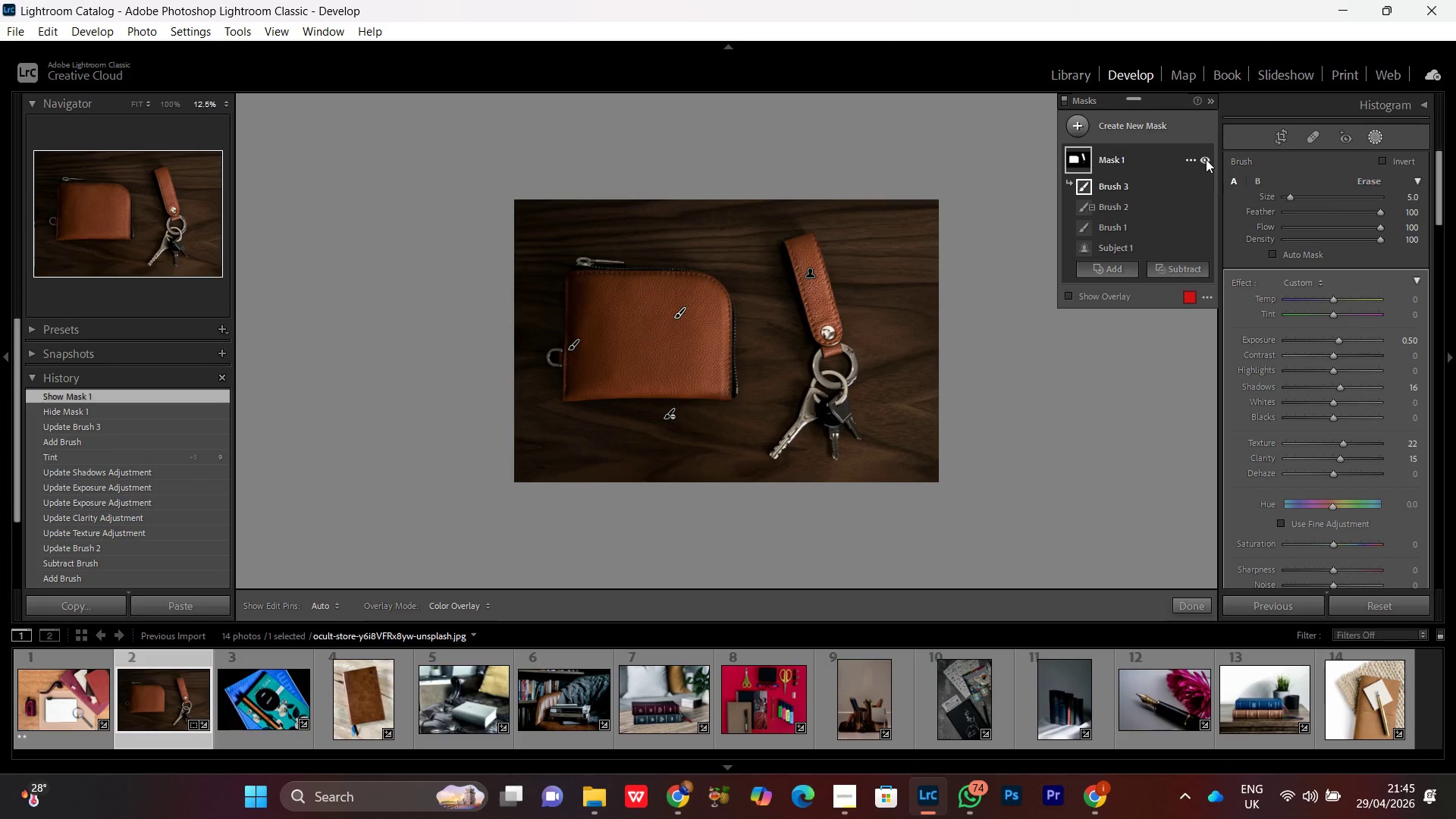 
triple_click([1206, 159])
 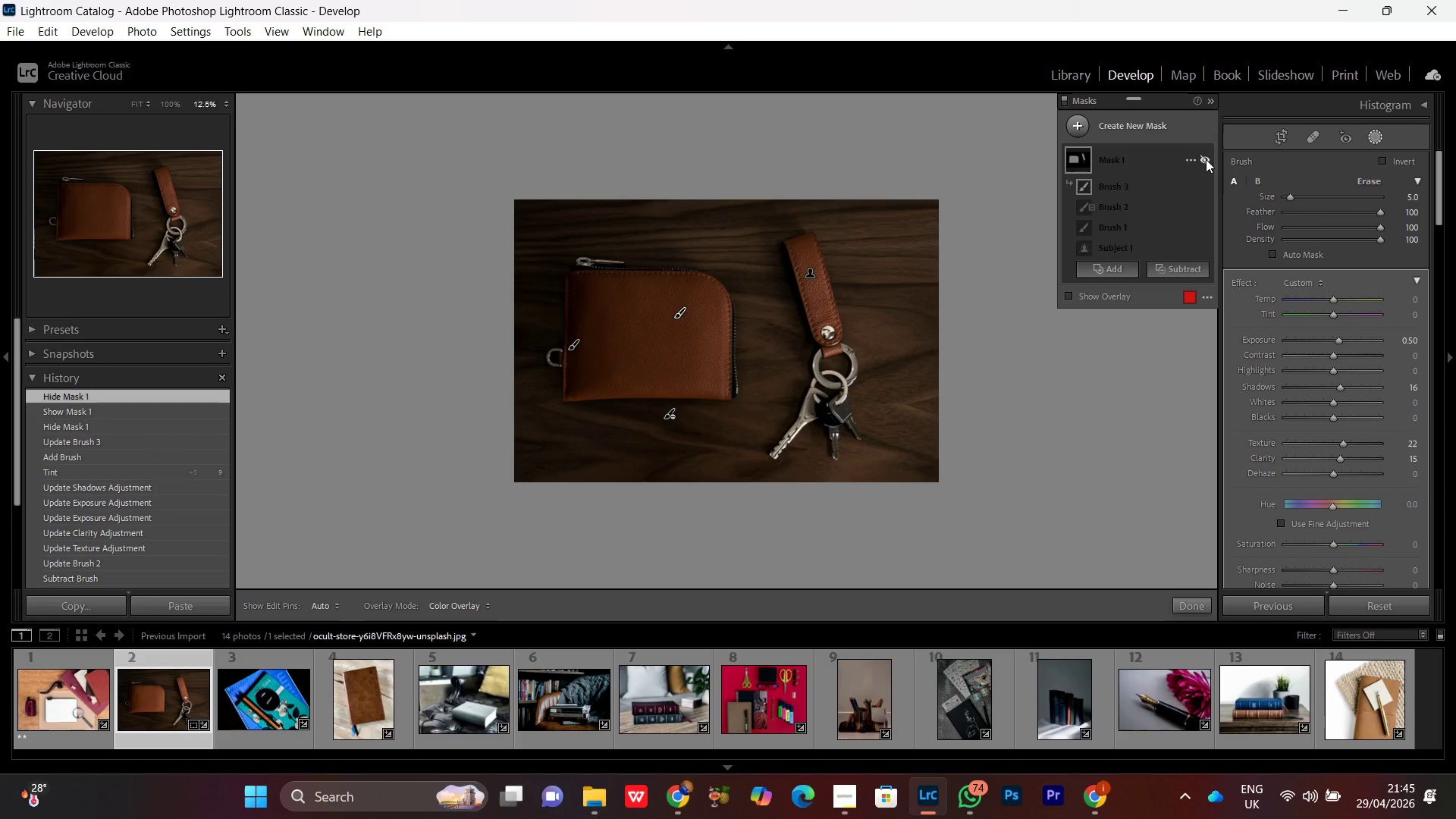 
triple_click([1206, 159])
 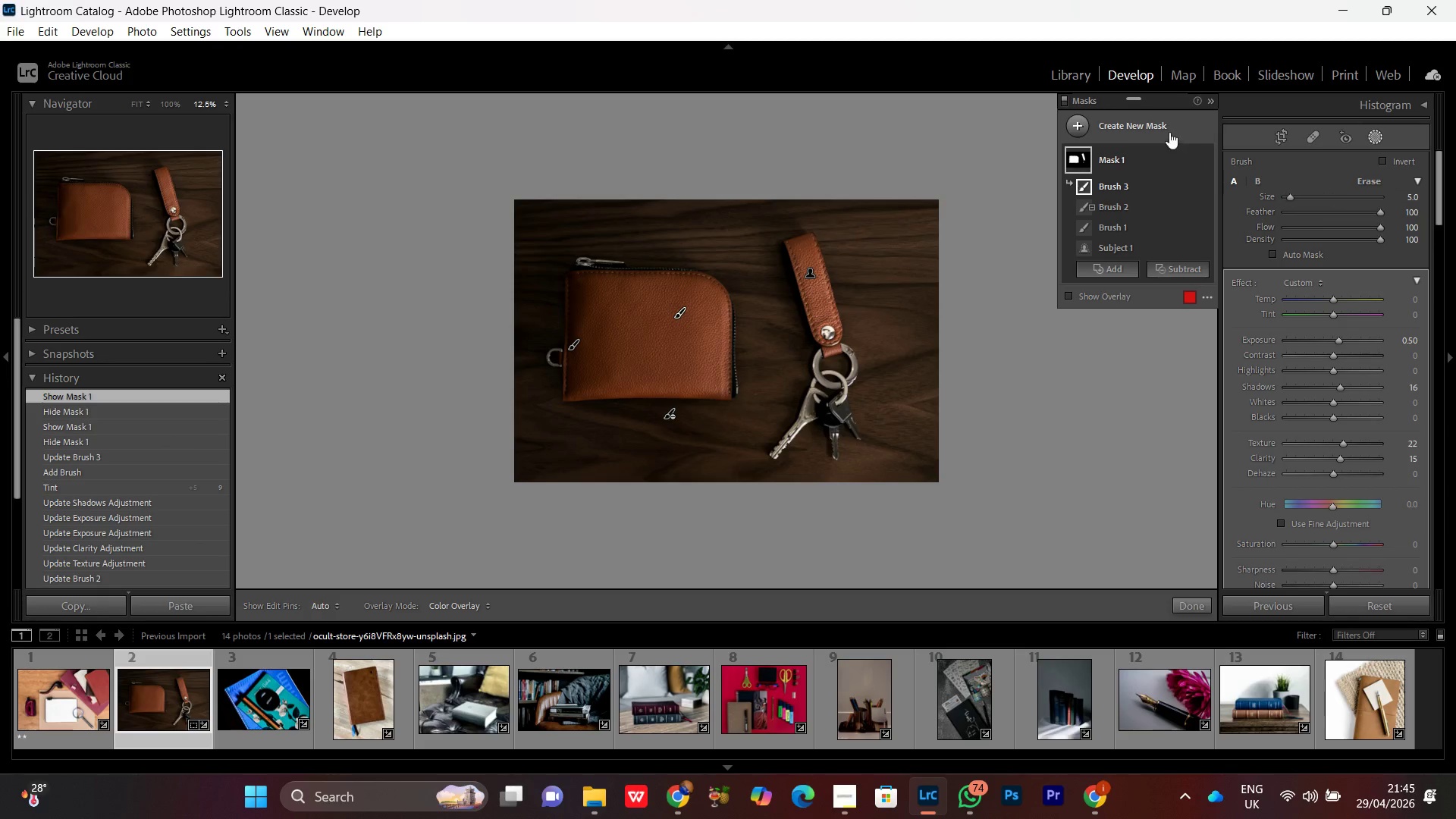 
left_click([1169, 132])
 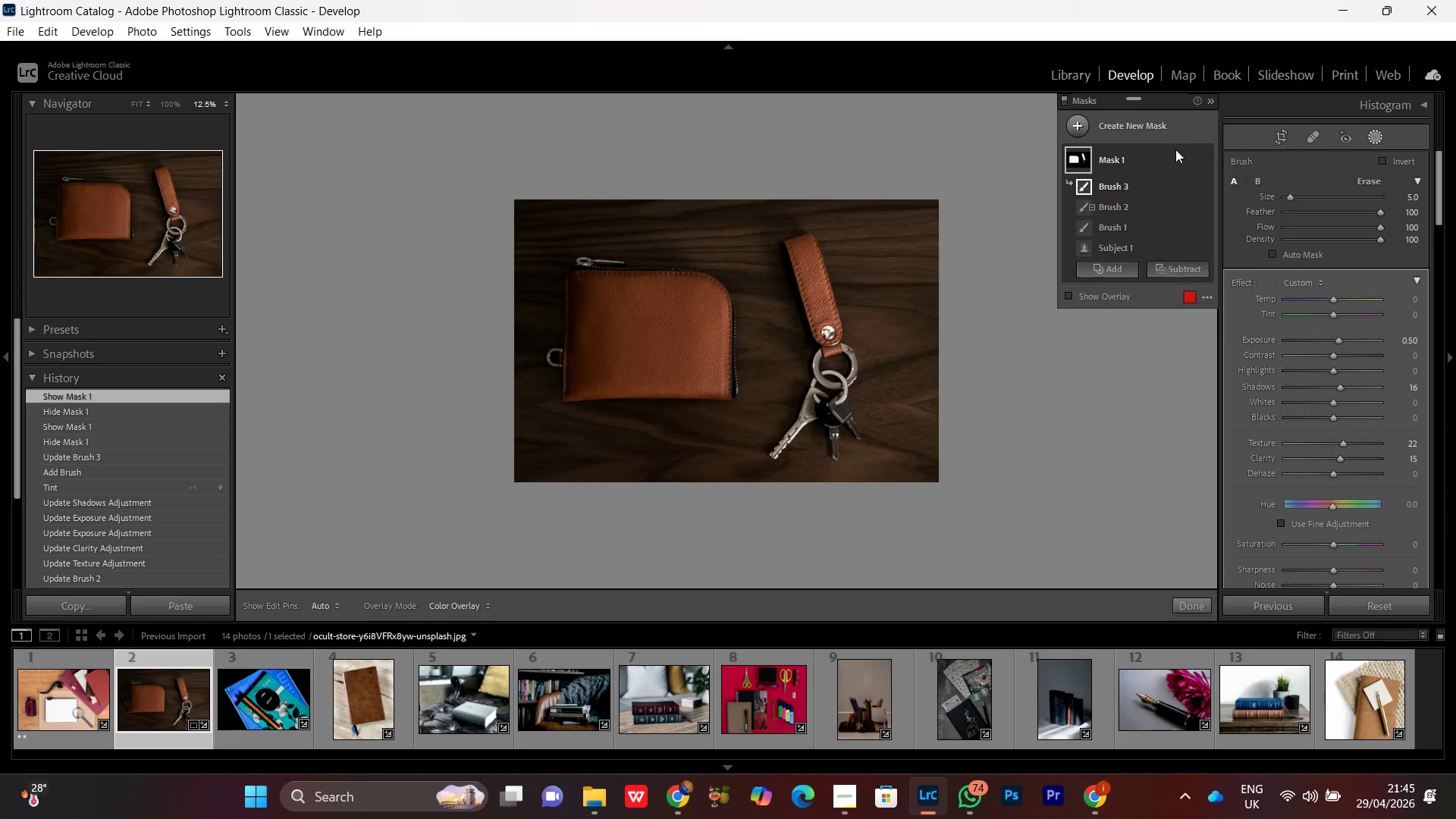 
left_click([1175, 149])
 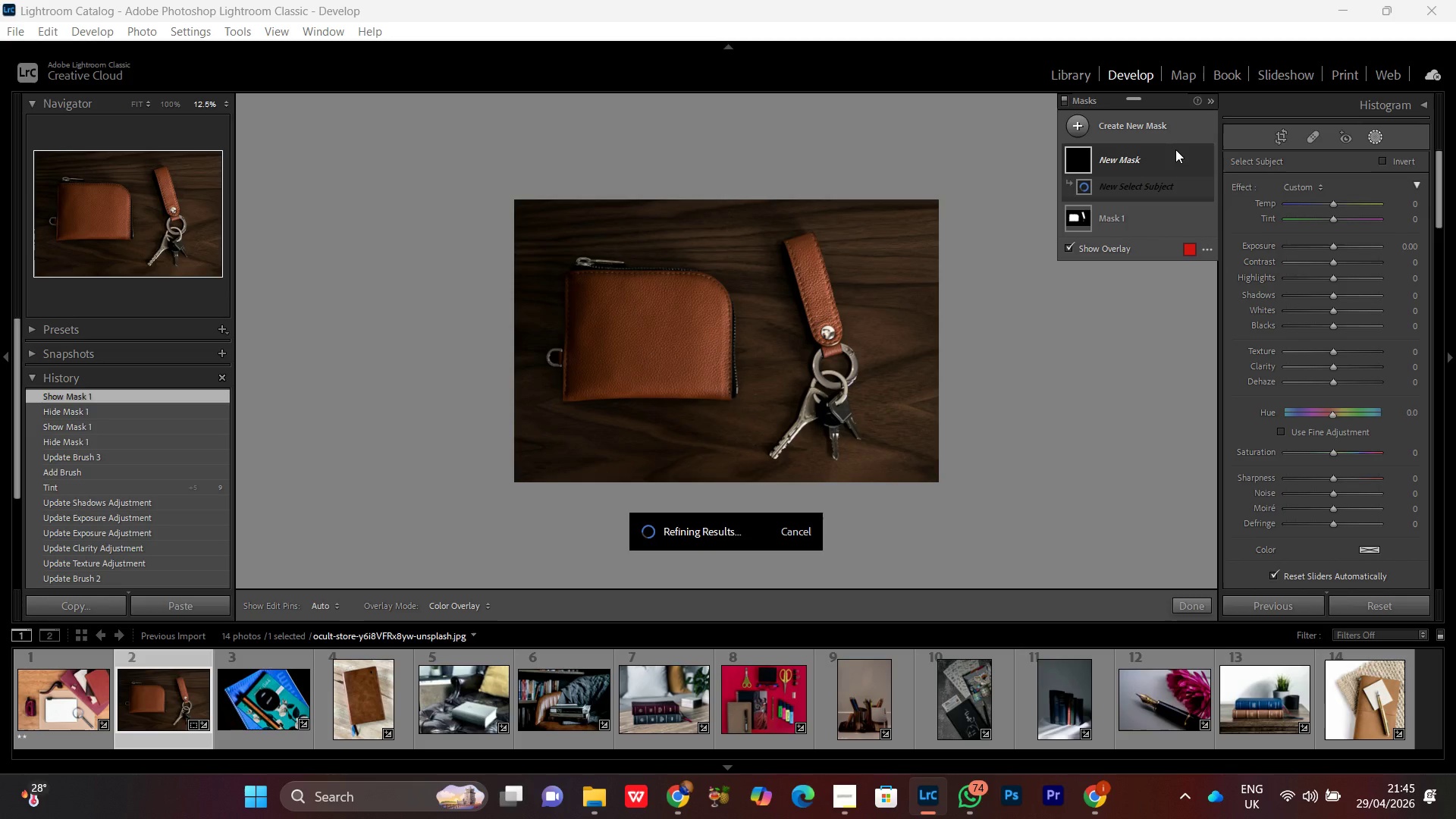 
wait(15.53)
 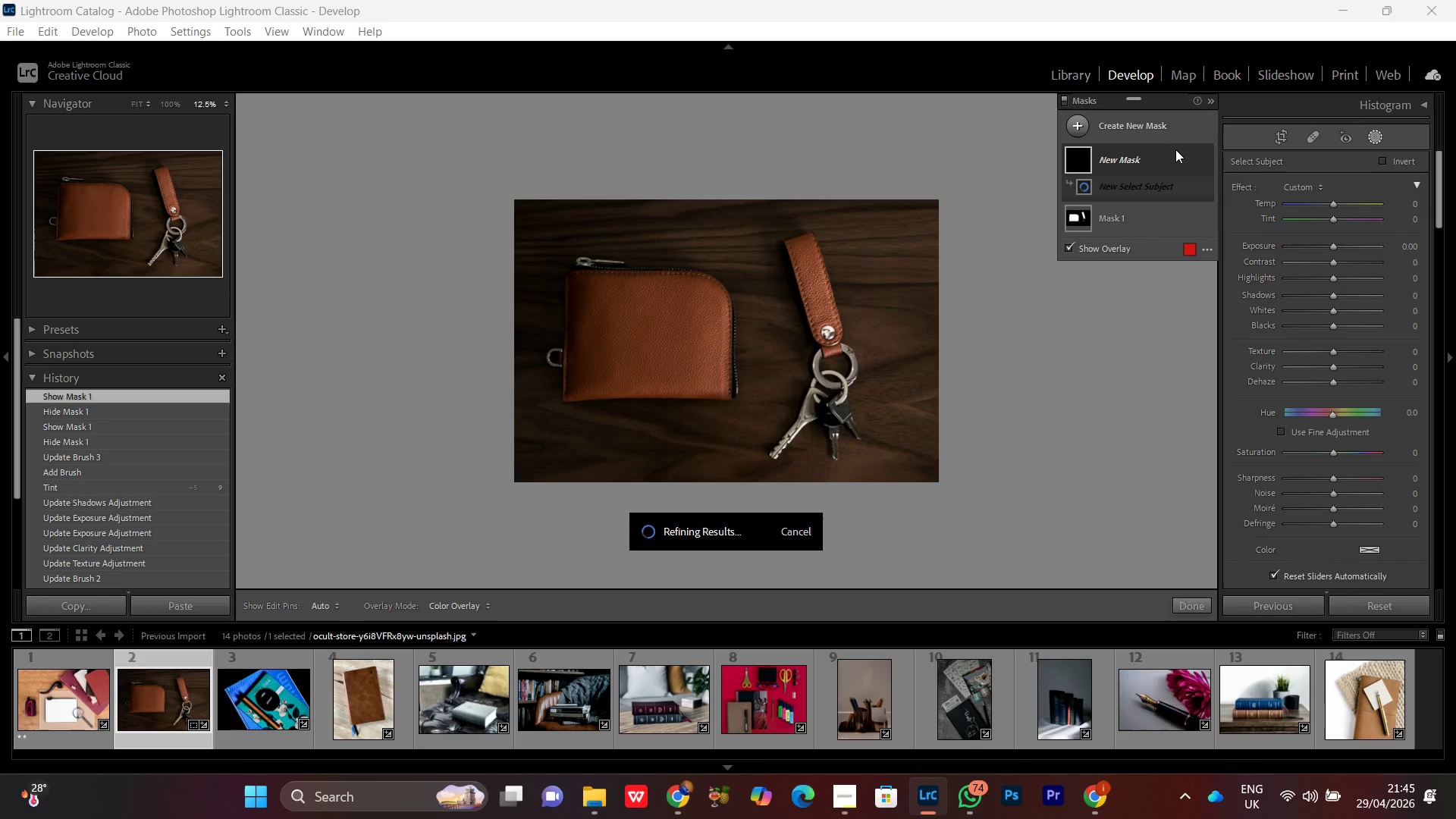 
mouse_move([1181, 158])
 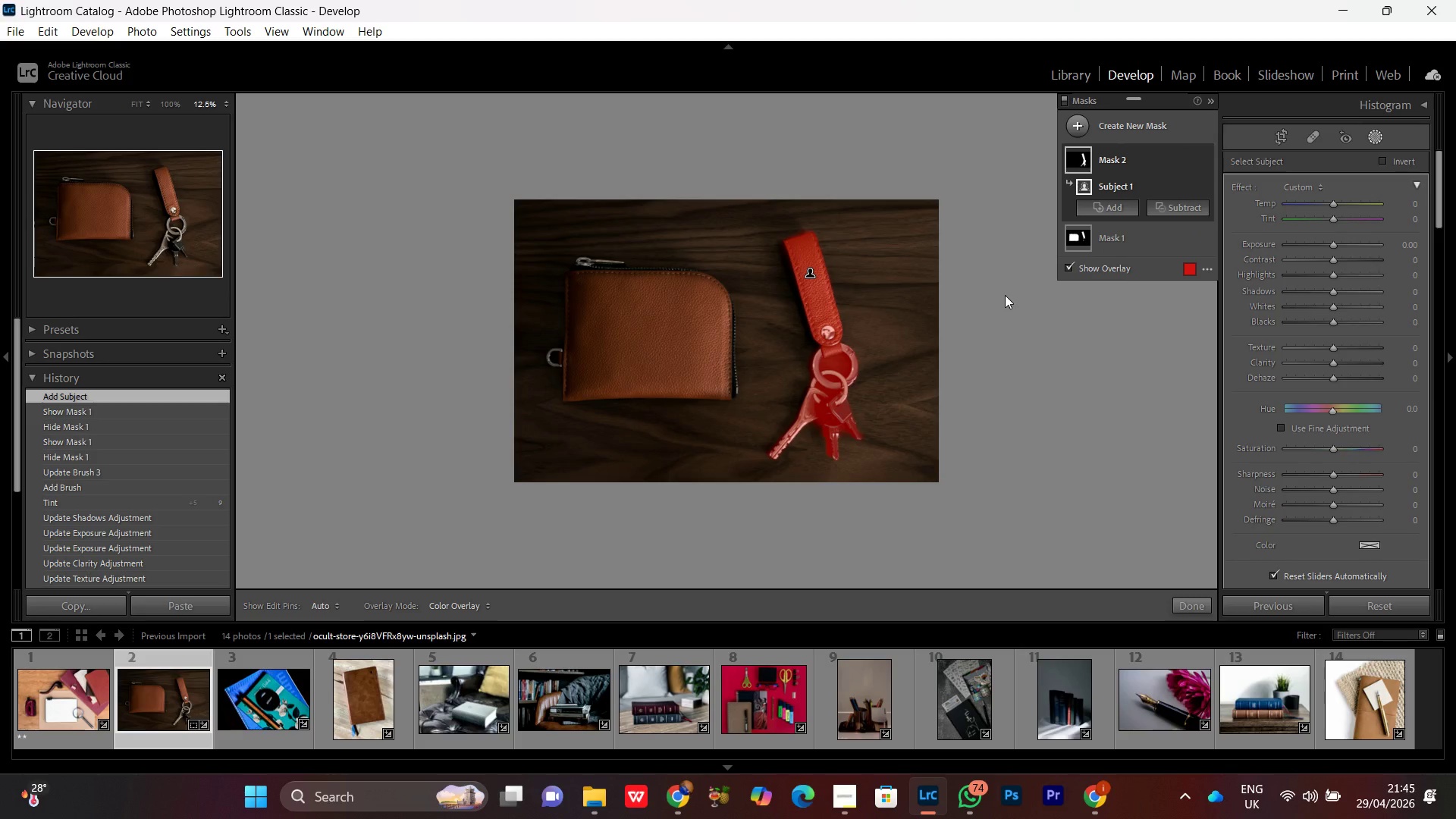 
key(Control+Equal)
 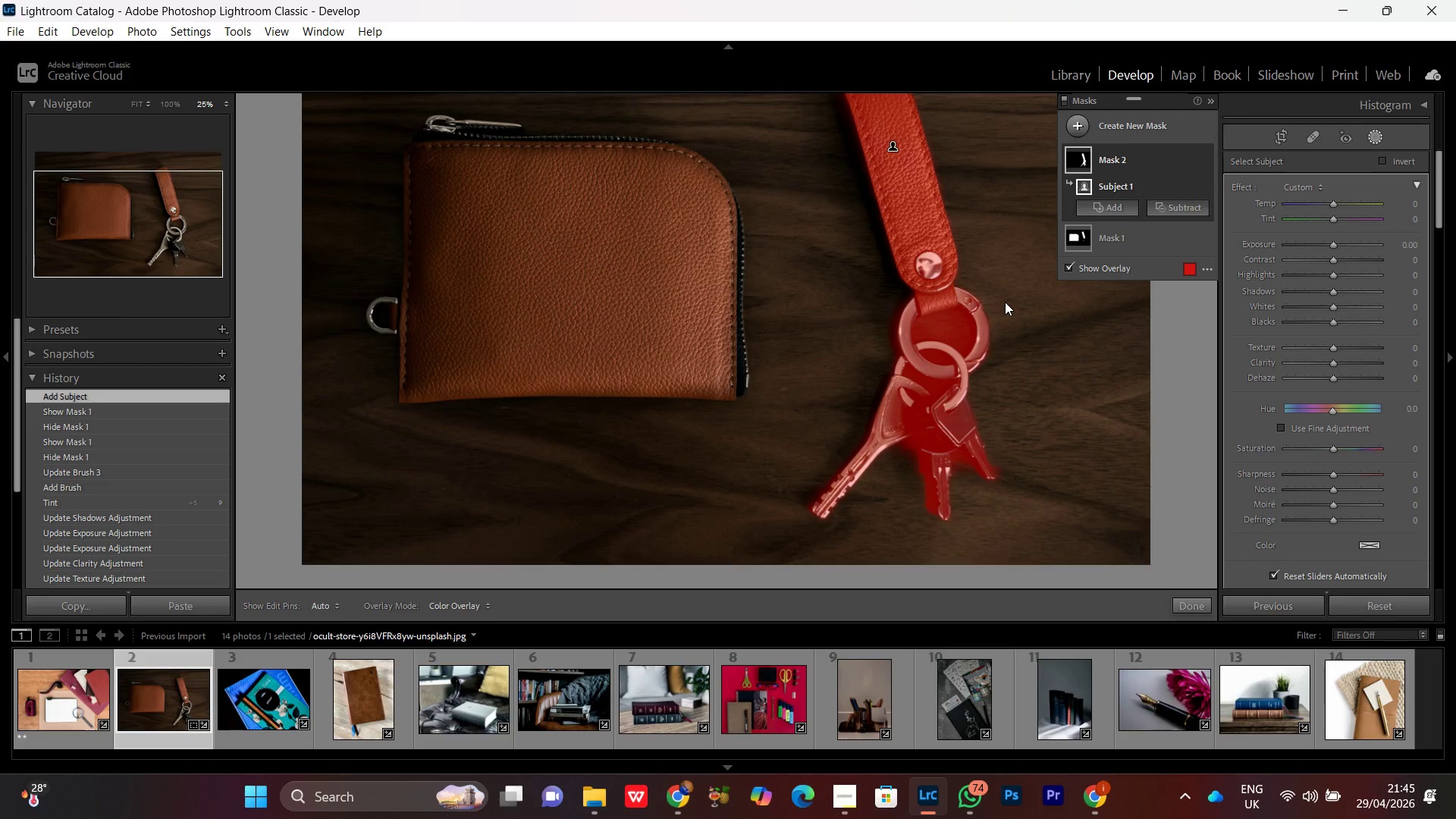 
key(Control+Equal)
 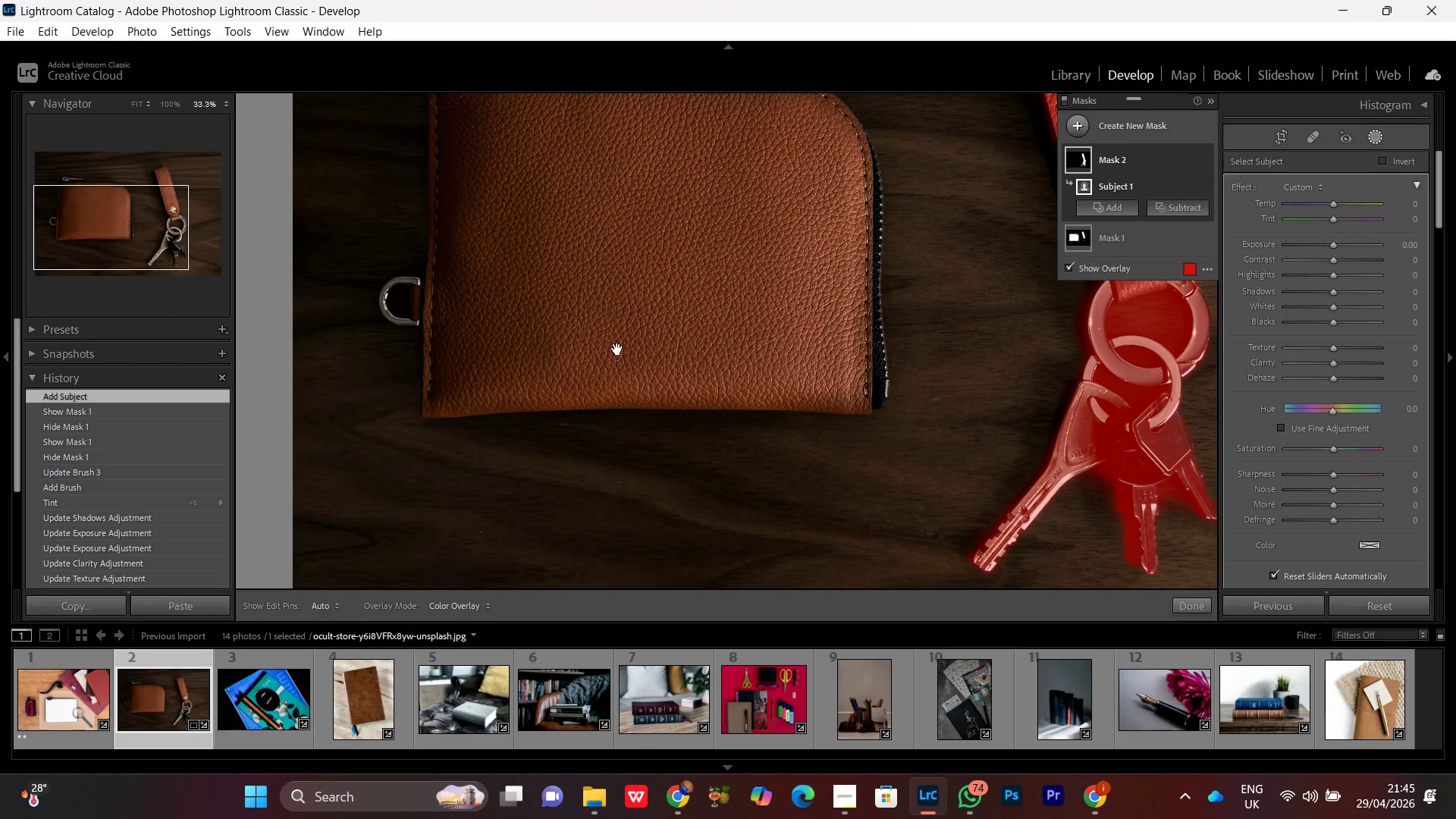 
hold_key(key=Space, duration=0.86)
 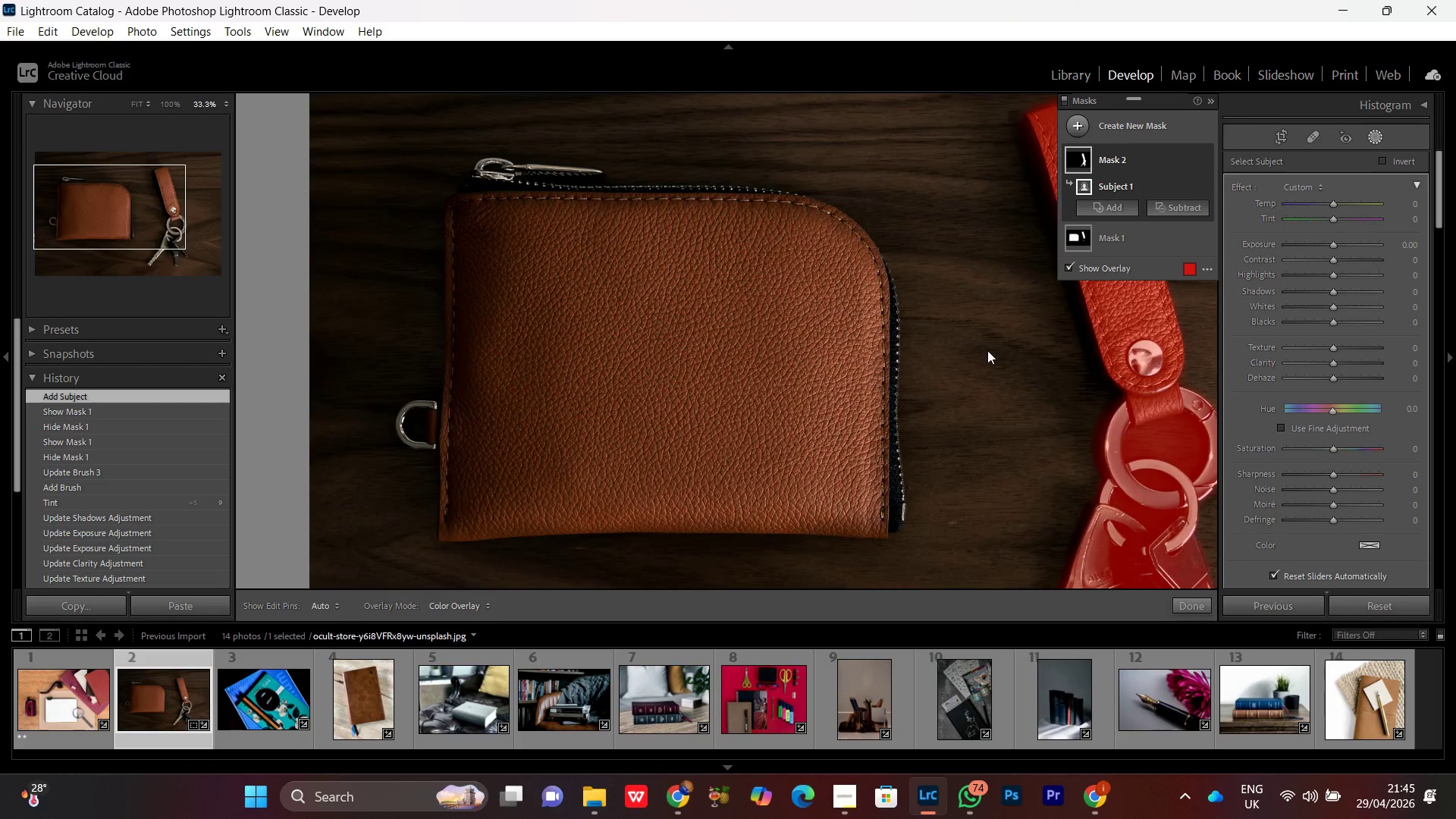 
left_click_drag(start_coordinate=[628, 290], to_coordinate=[645, 413])
 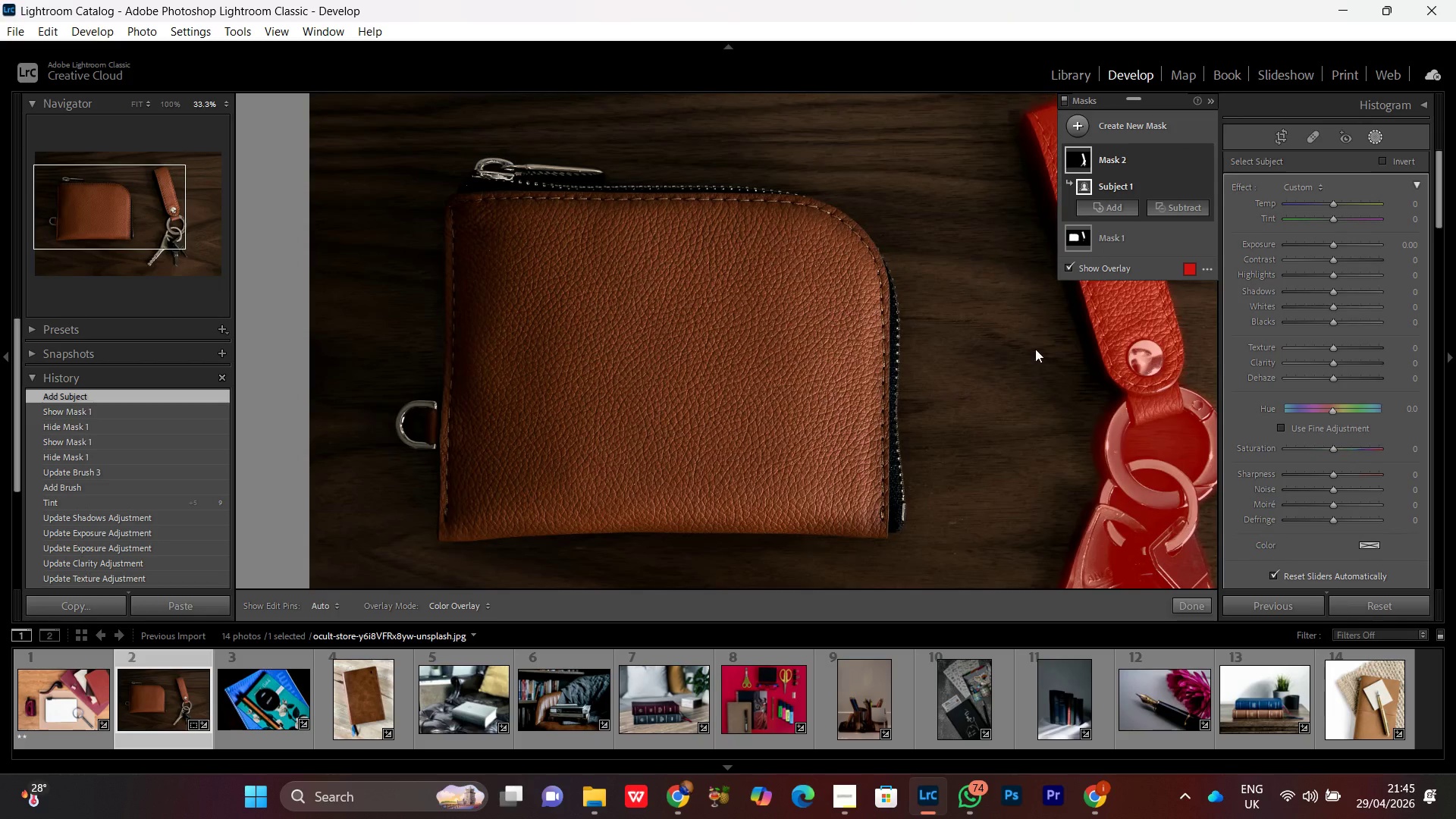 
left_click([1108, 210])
 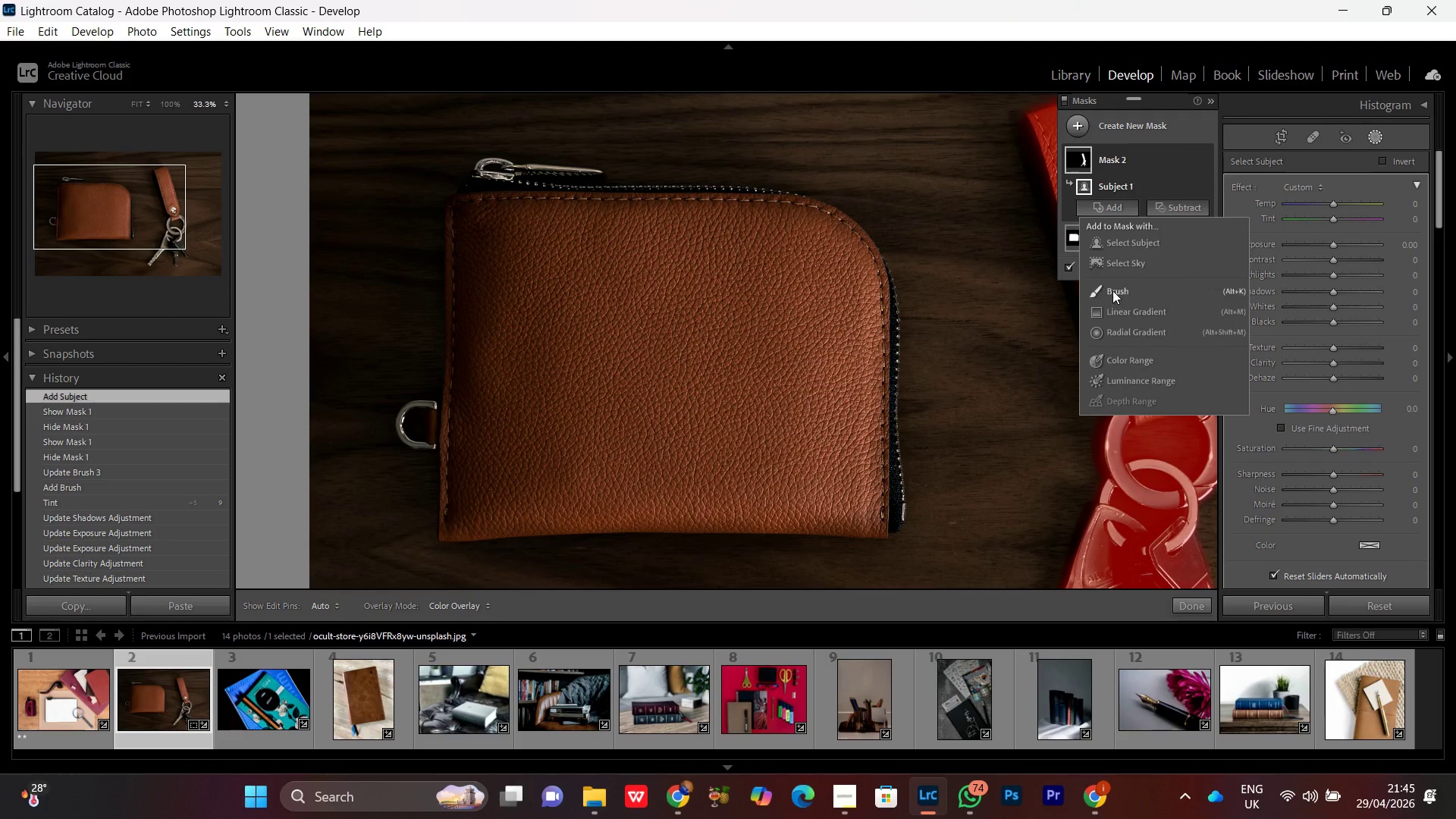 
left_click([1112, 290])
 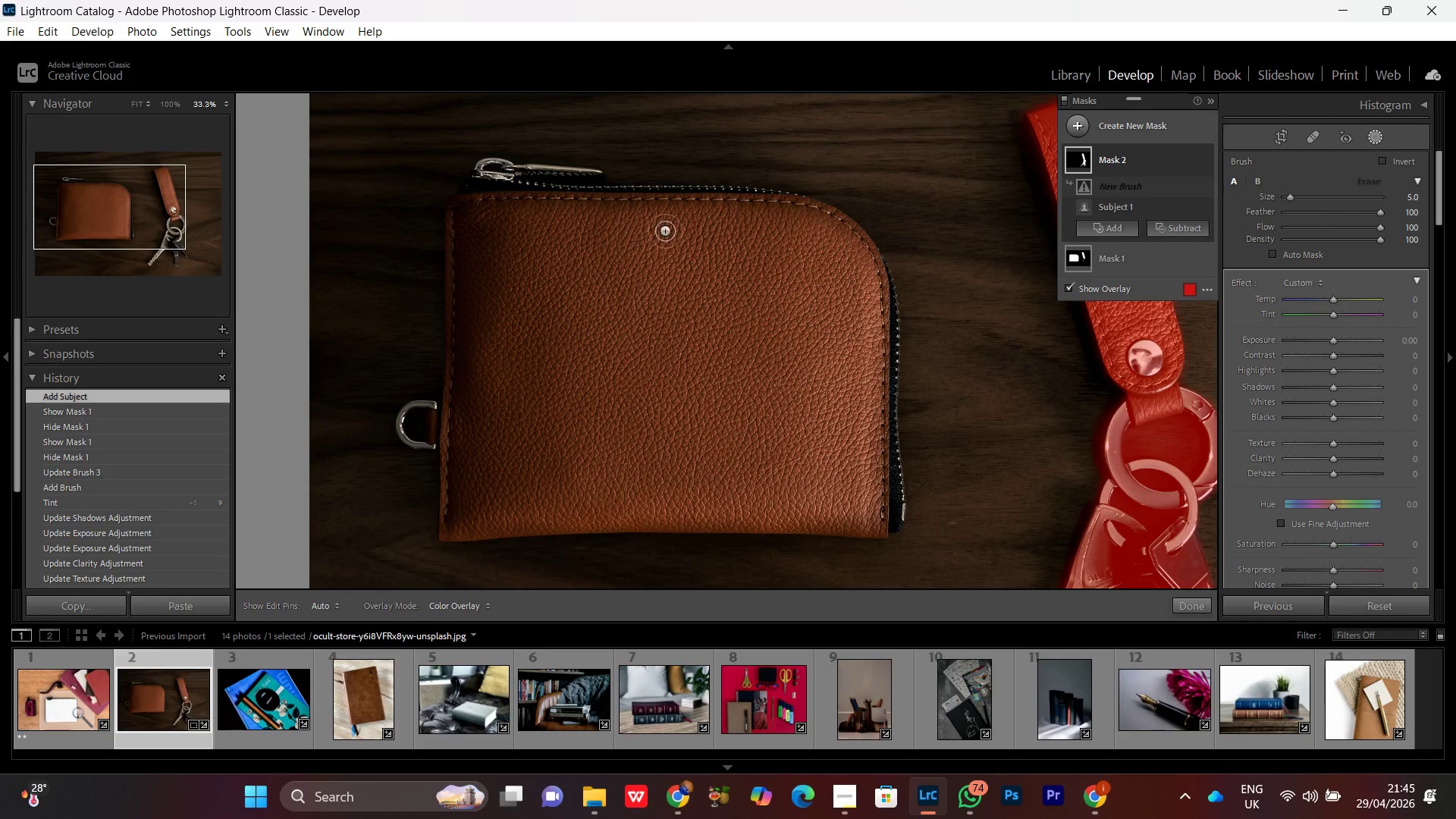 
left_click_drag(start_coordinate=[689, 221], to_coordinate=[679, 508])
 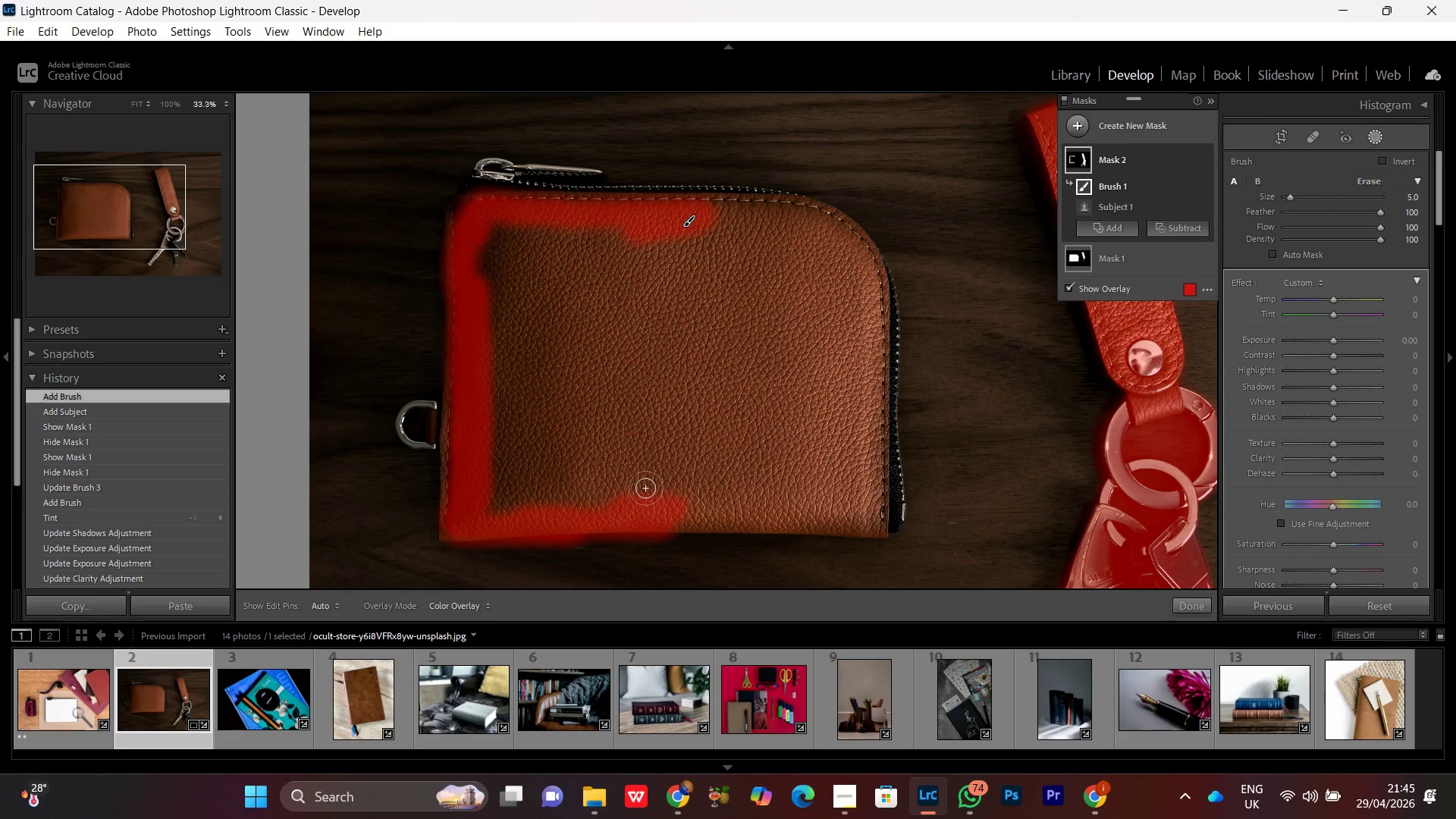 
wait(5.19)
 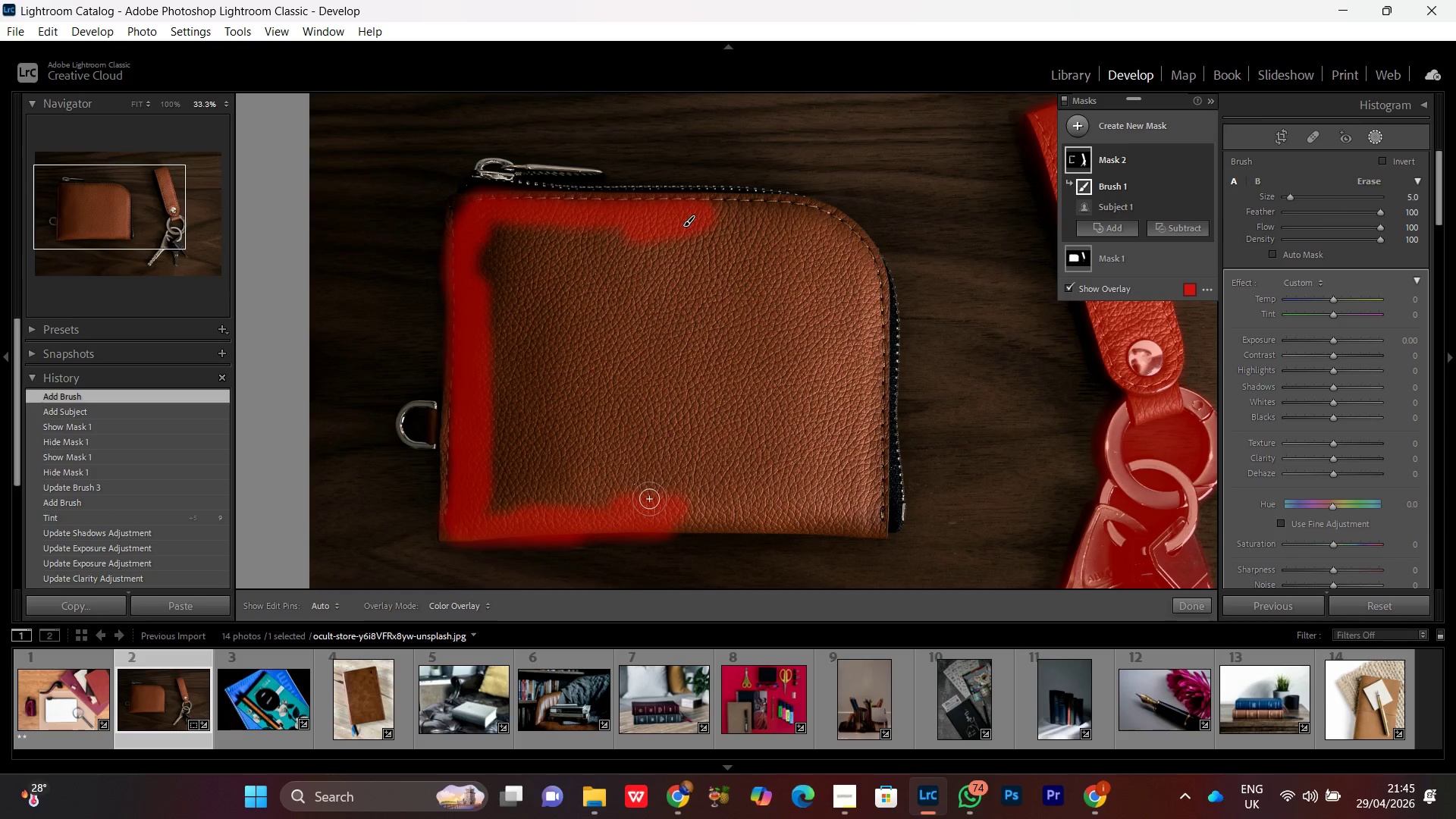 
key(Control+Z)
 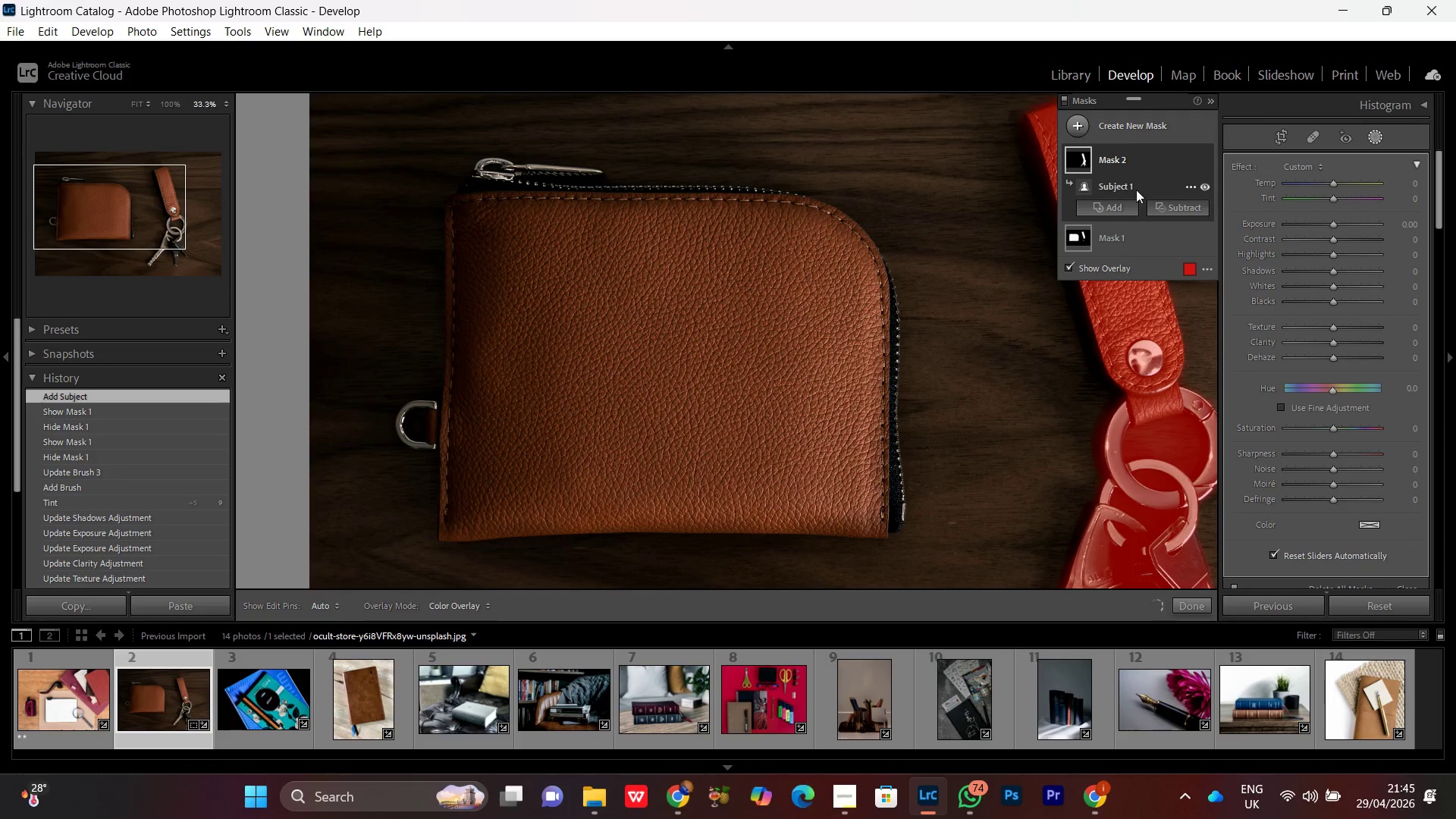 
left_click([1105, 208])
 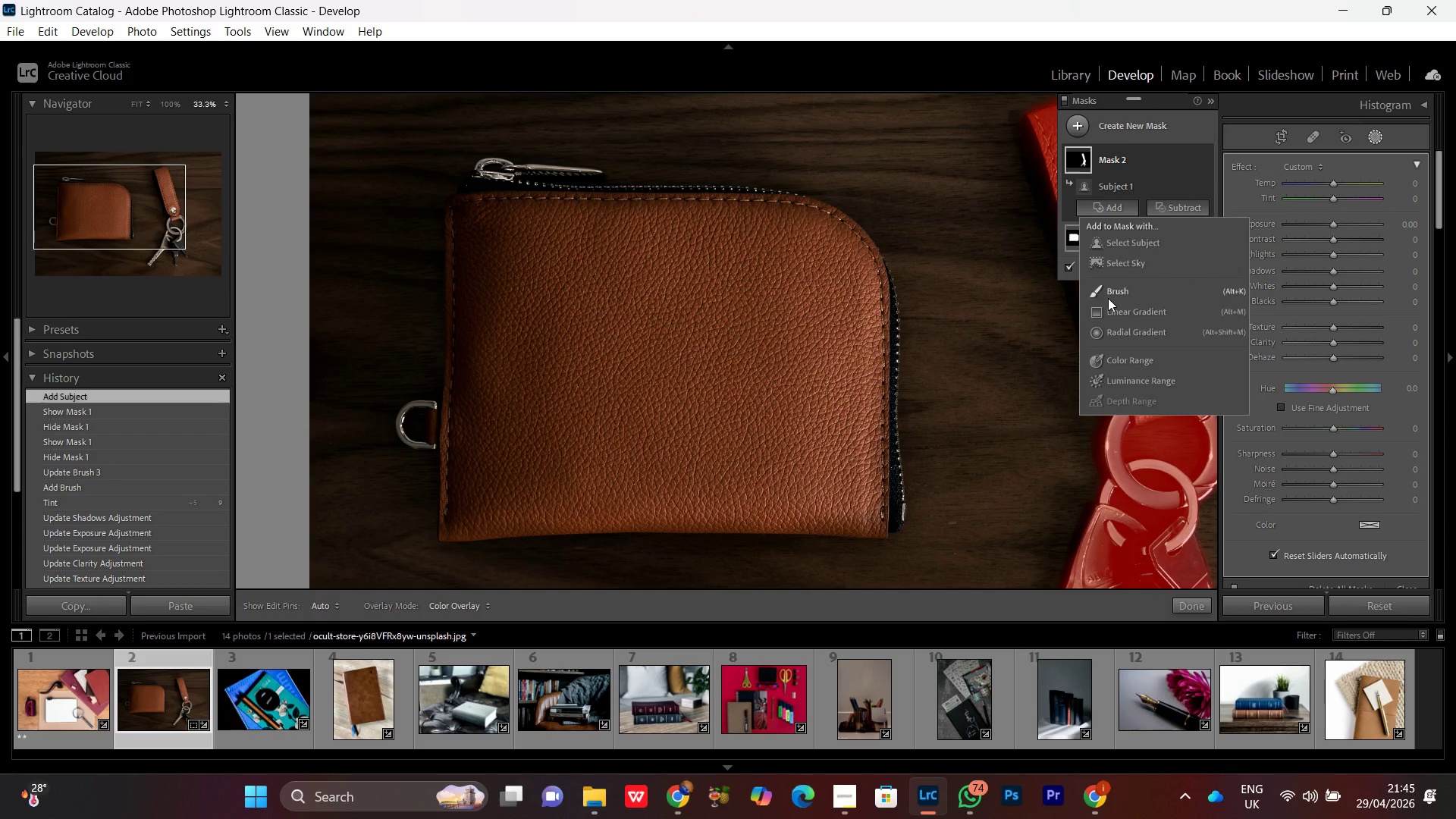 
left_click([1107, 298])
 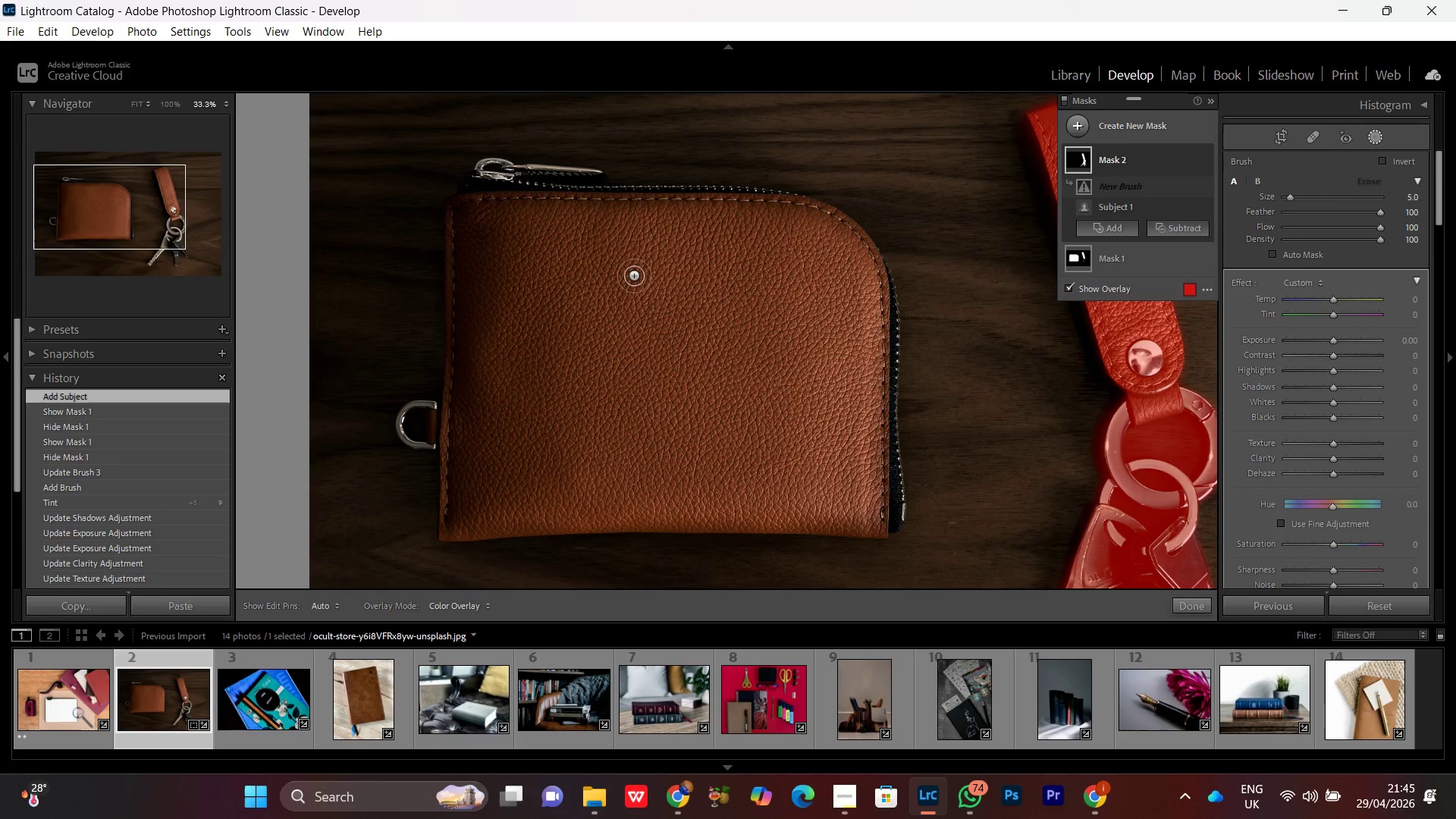 
left_click_drag(start_coordinate=[599, 260], to_coordinate=[815, 491])
 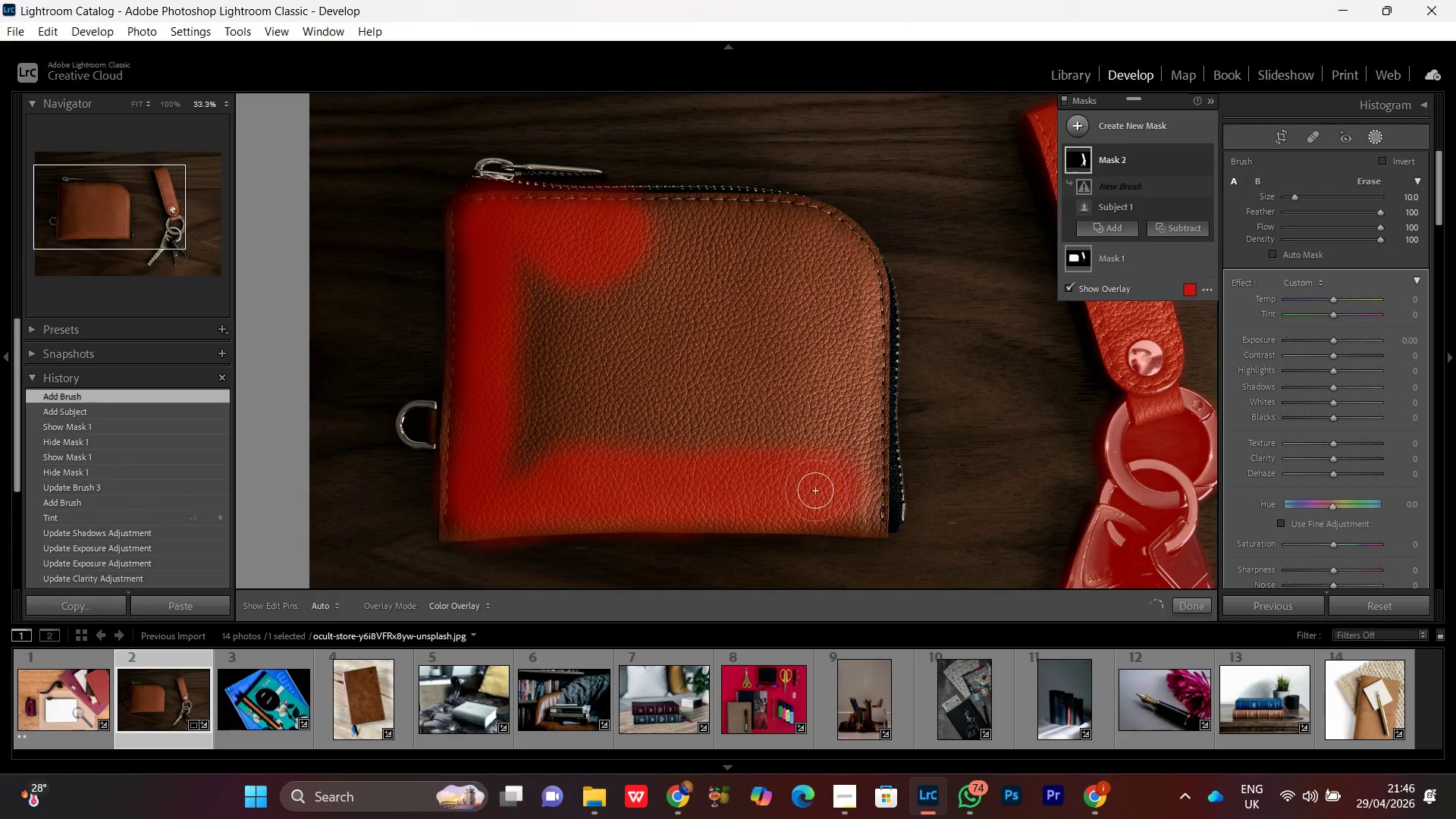 
scroll: coordinate [579, 274], scroll_direction: up, amount: 5.0
 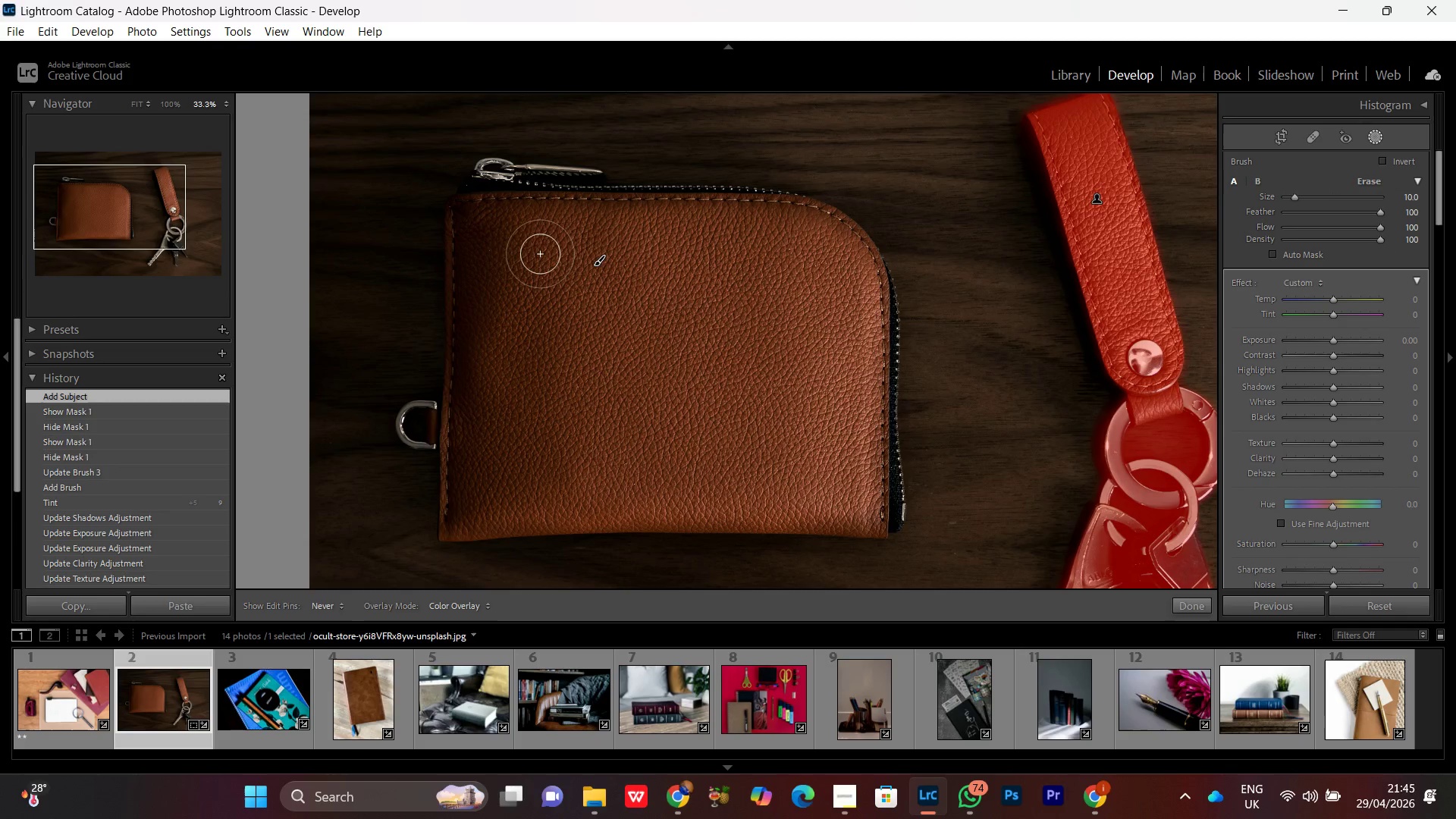 
left_click_drag(start_coordinate=[785, 506], to_coordinate=[744, 327])
 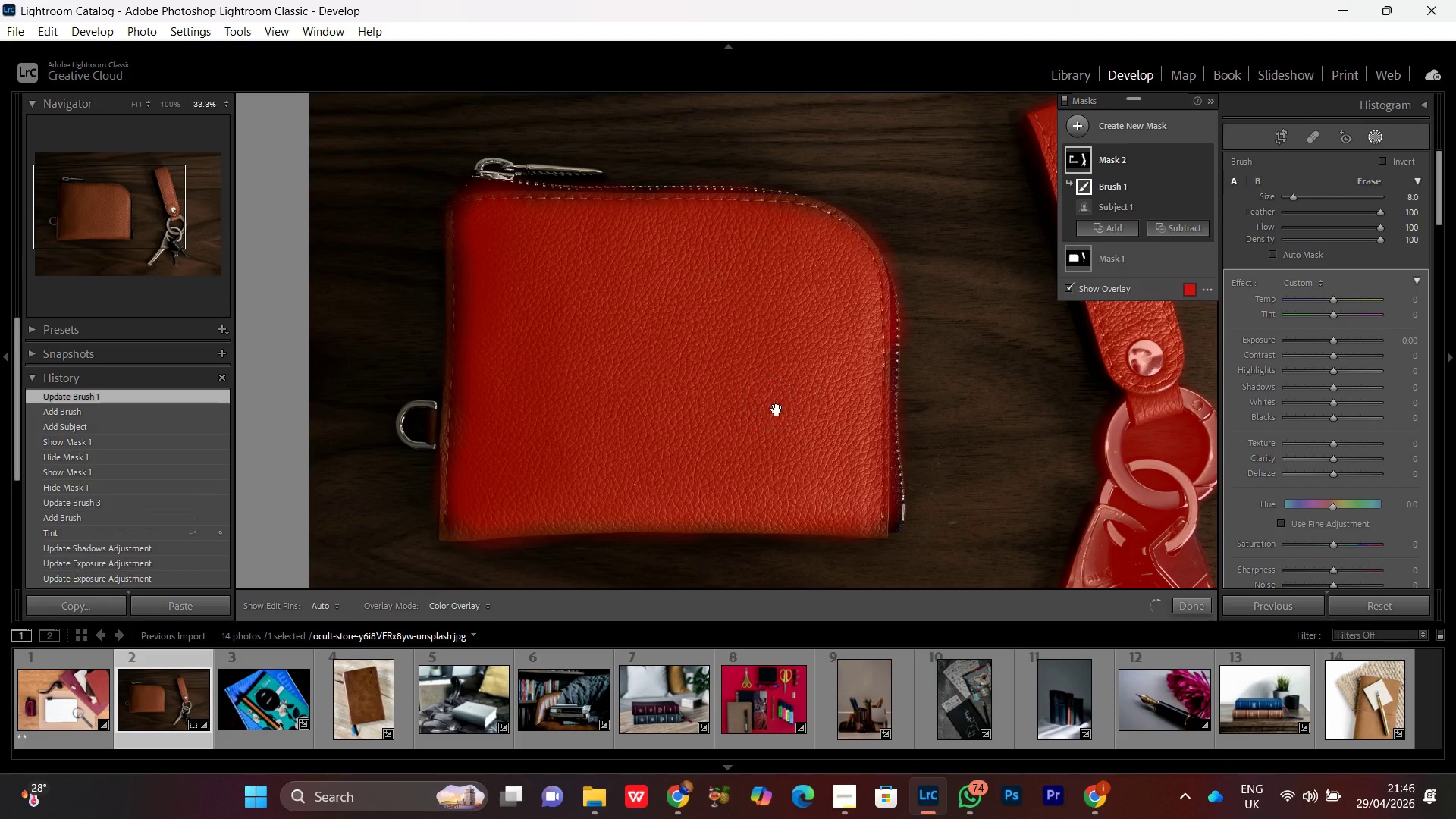 
scroll: coordinate [815, 491], scroll_direction: down, amount: 9.0
 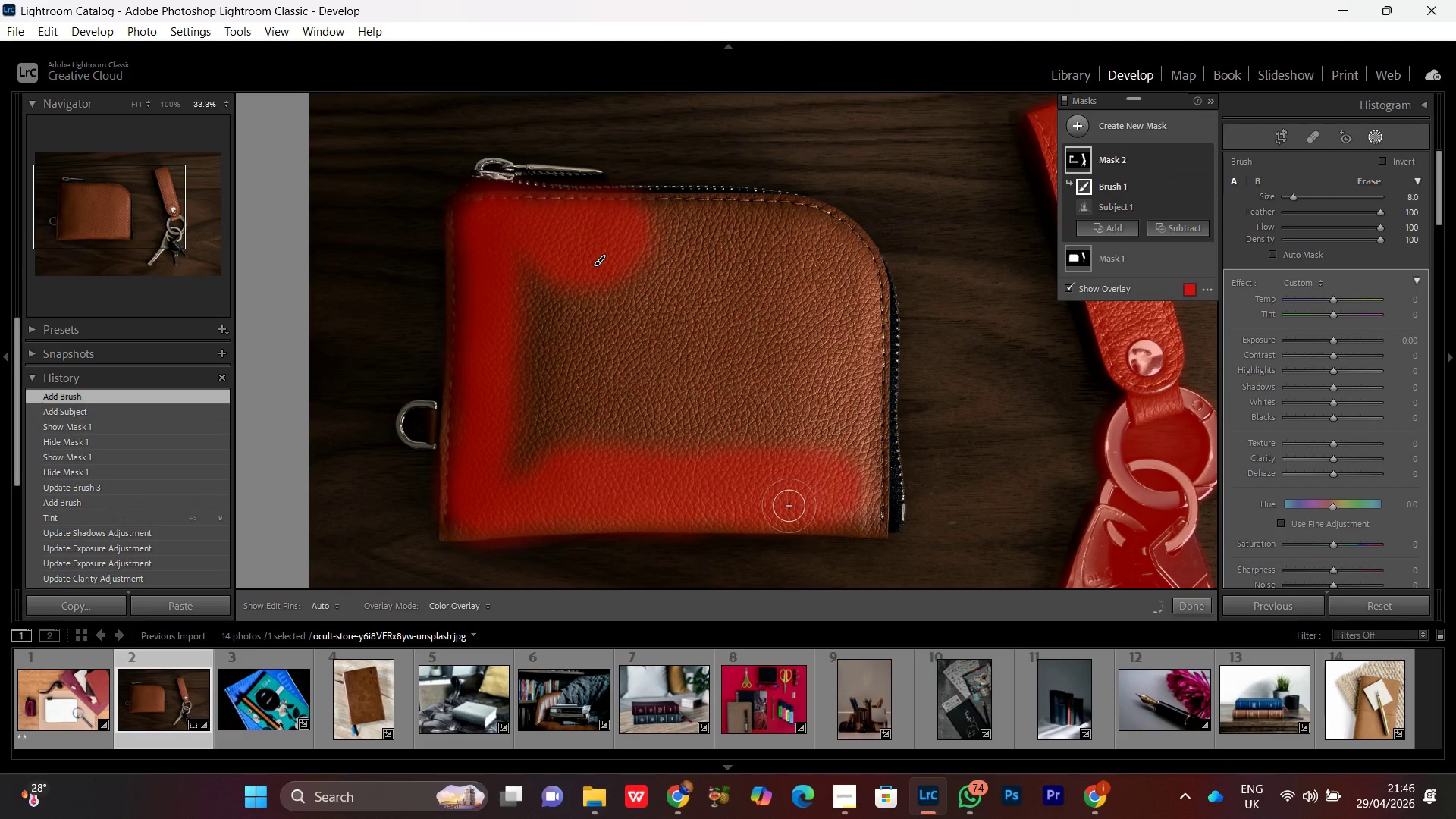 
hold_key(key=Space, duration=1.11)
 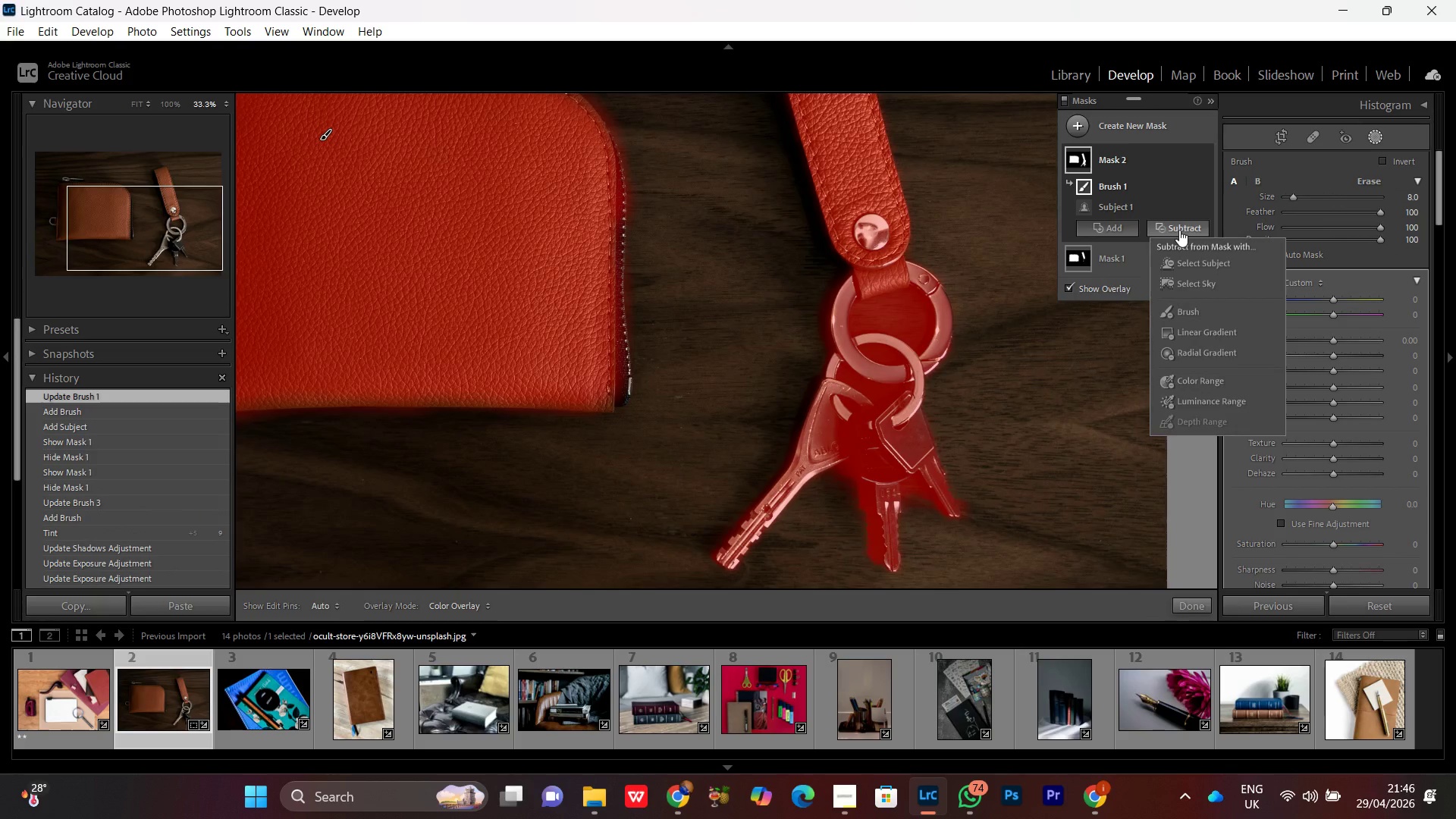 
left_click_drag(start_coordinate=[794, 413], to_coordinate=[520, 287])
 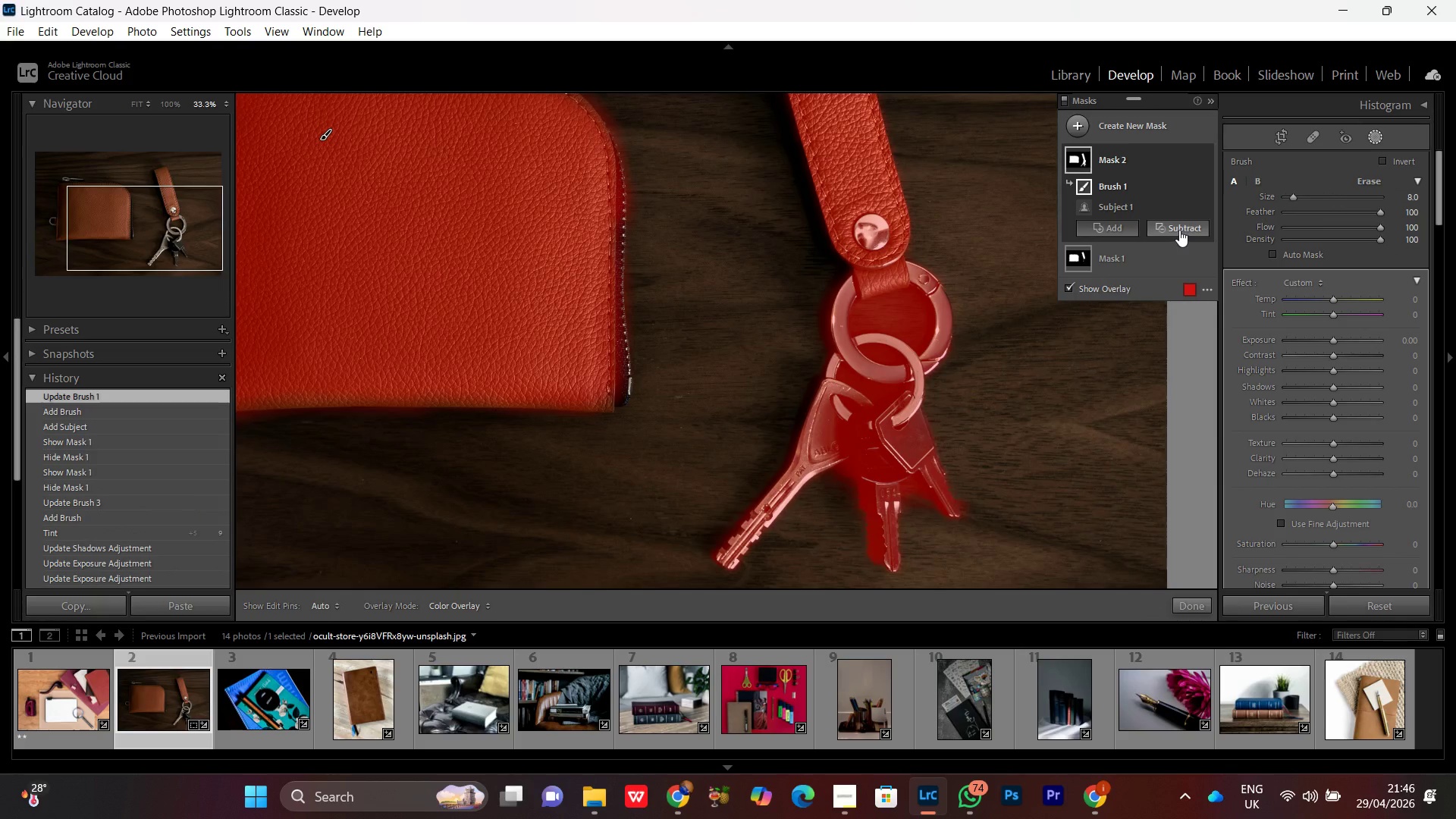 
left_click([1179, 230])
 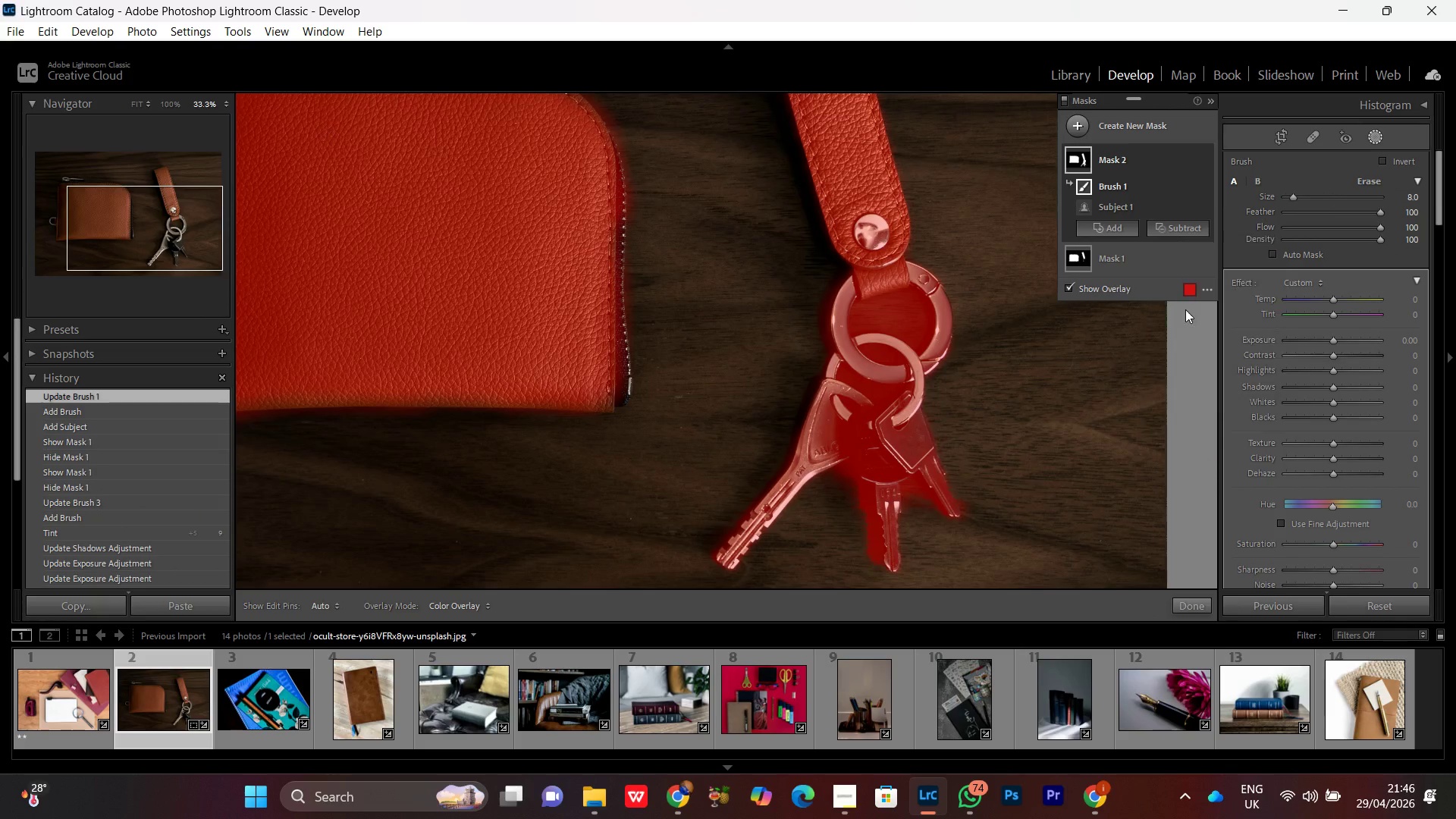 
left_click([1185, 309])
 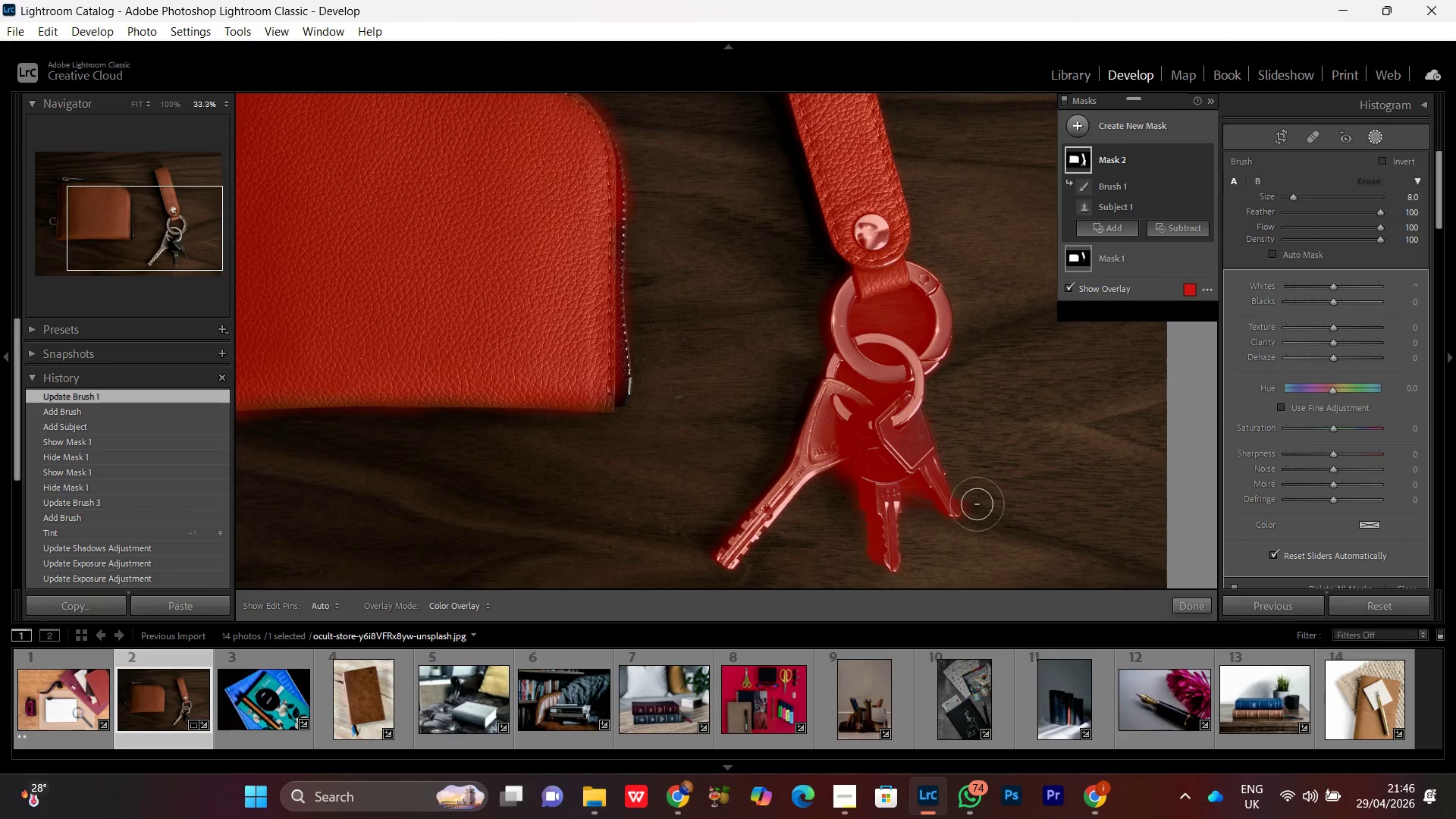 
left_click_drag(start_coordinate=[1007, 507], to_coordinate=[1003, 306])
 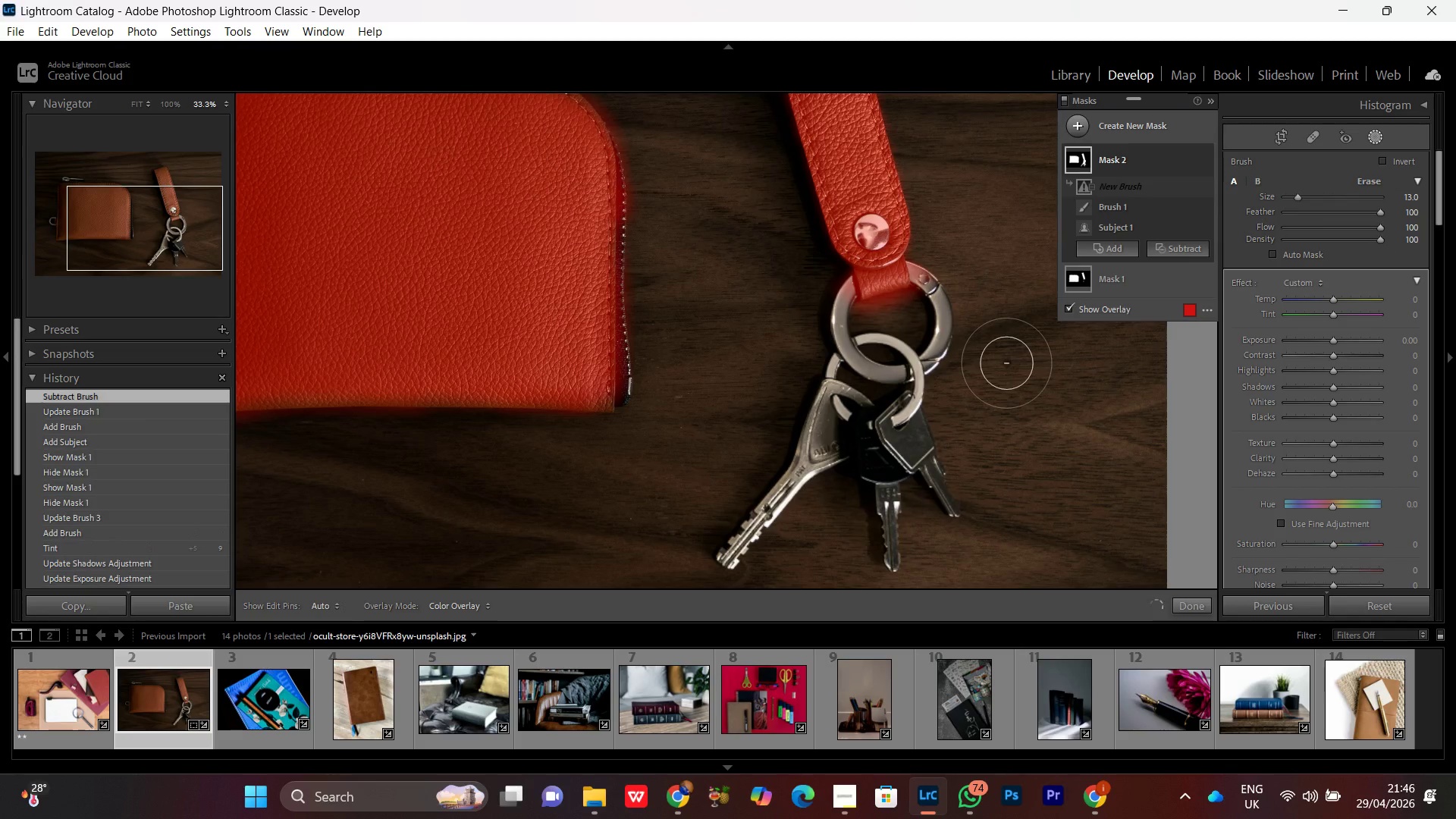 
scroll: coordinate [977, 504], scroll_direction: up, amount: 6.0
 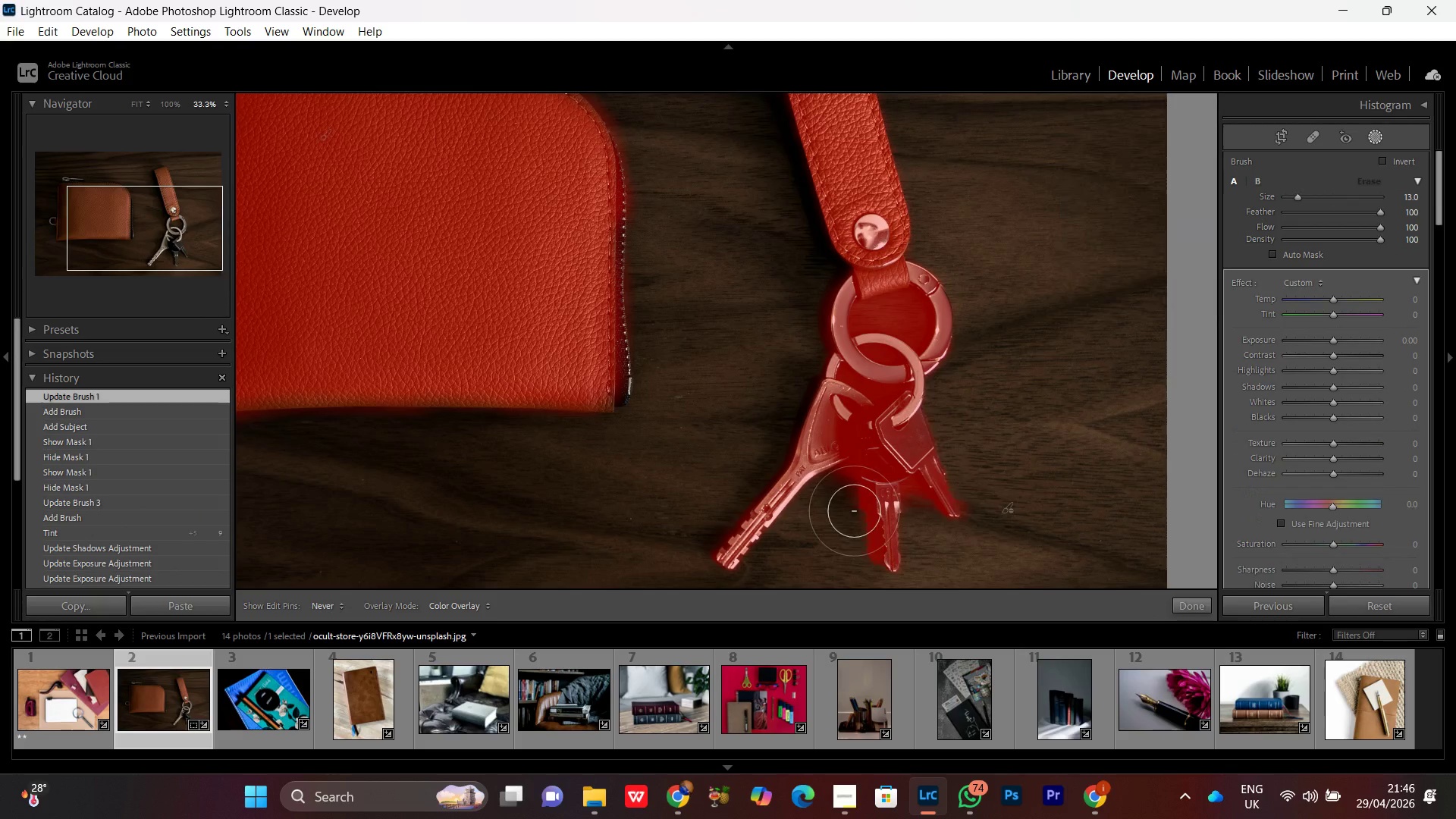 
key(Control+Minus)
 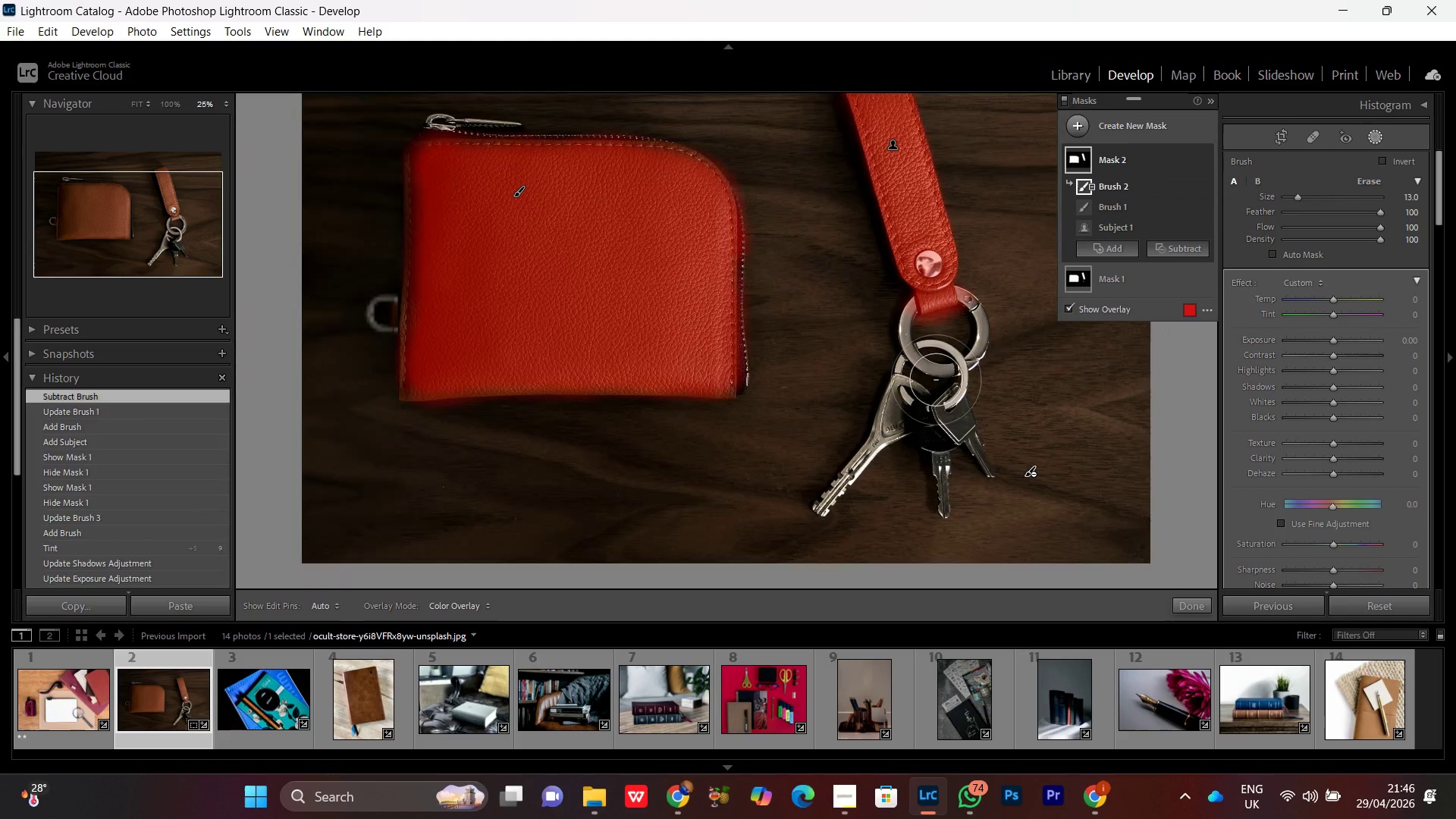 
key(Control+Minus)
 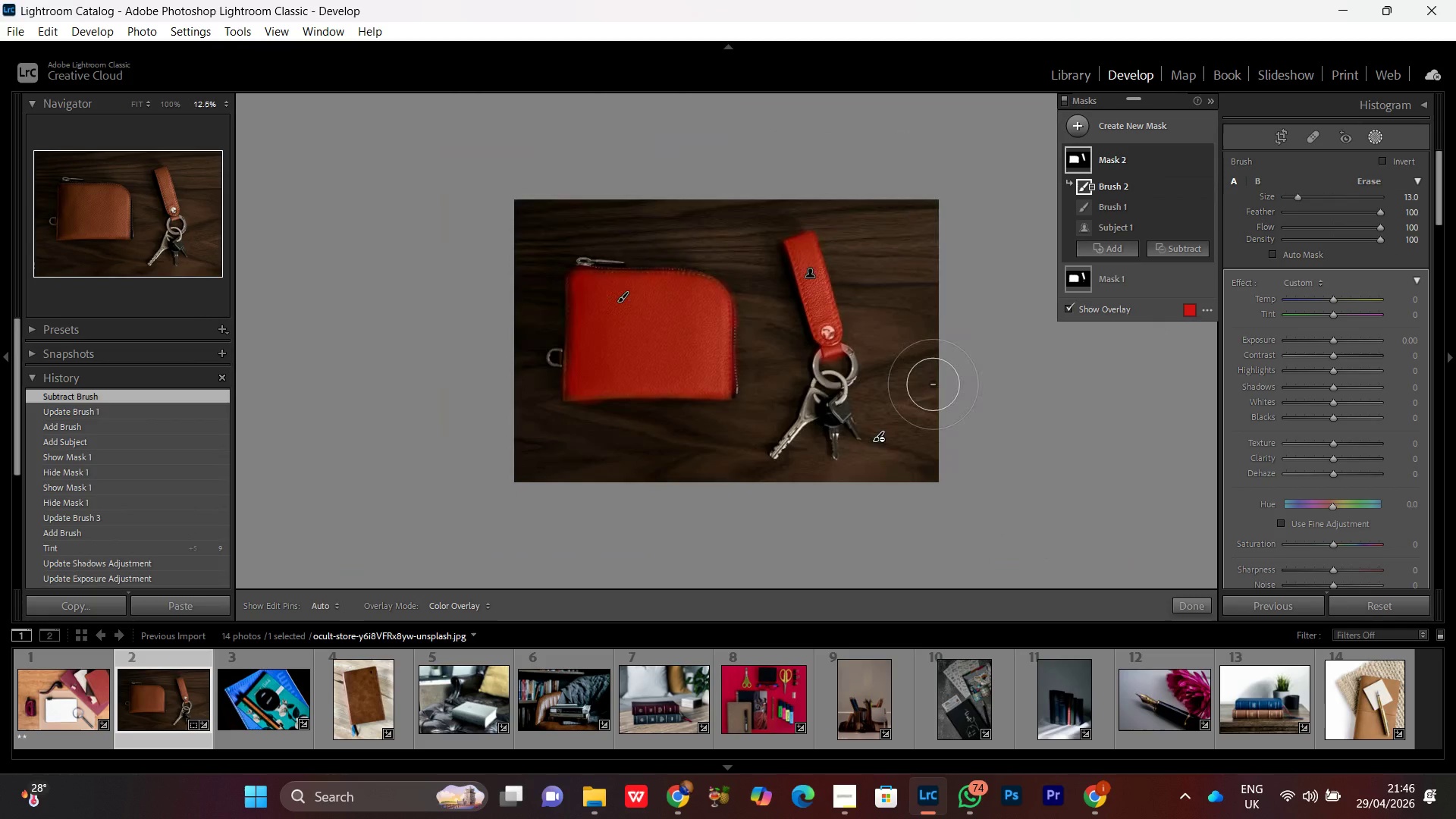 
key(Control+Equal)
 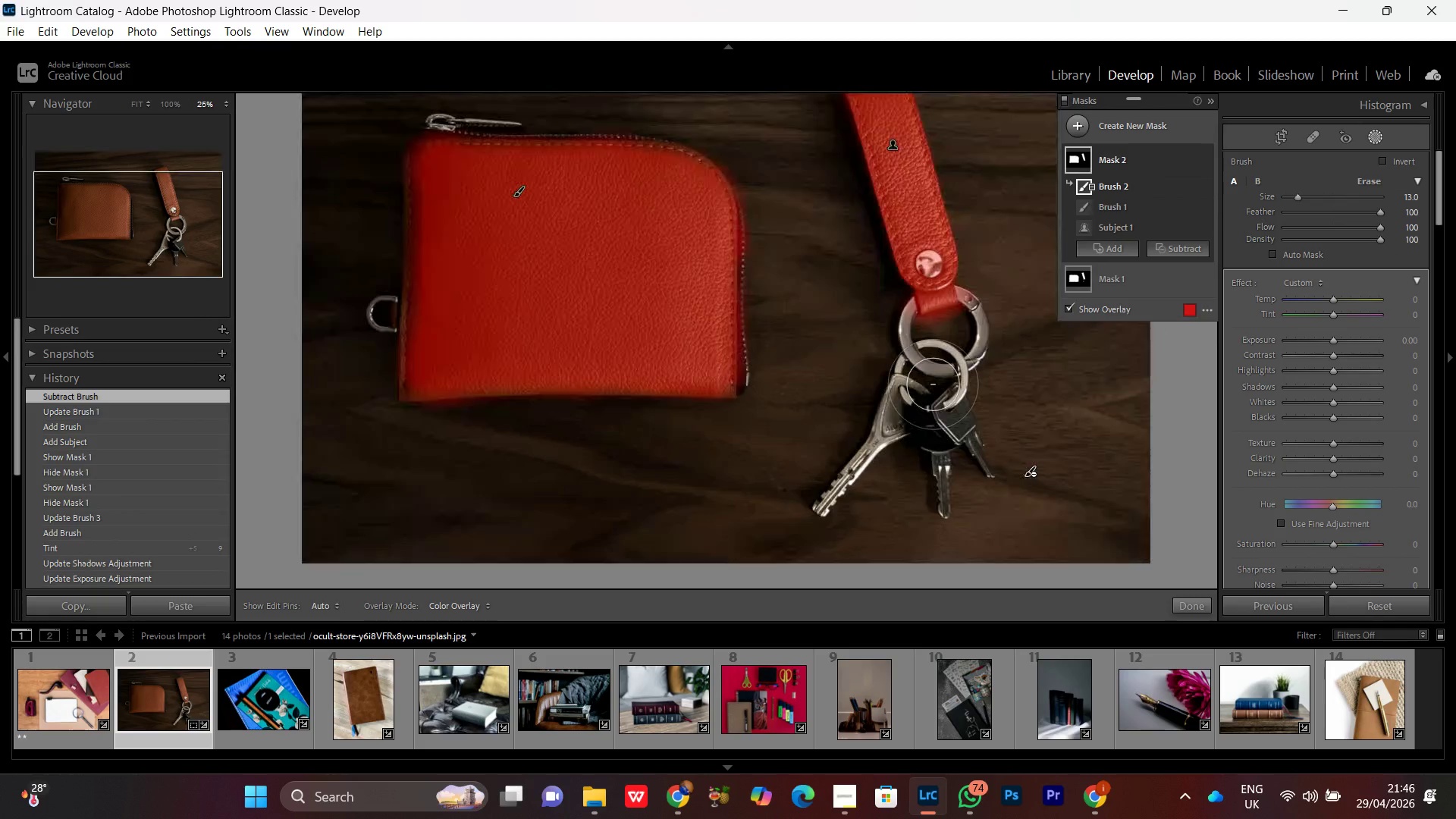 
key(Control+Minus)
 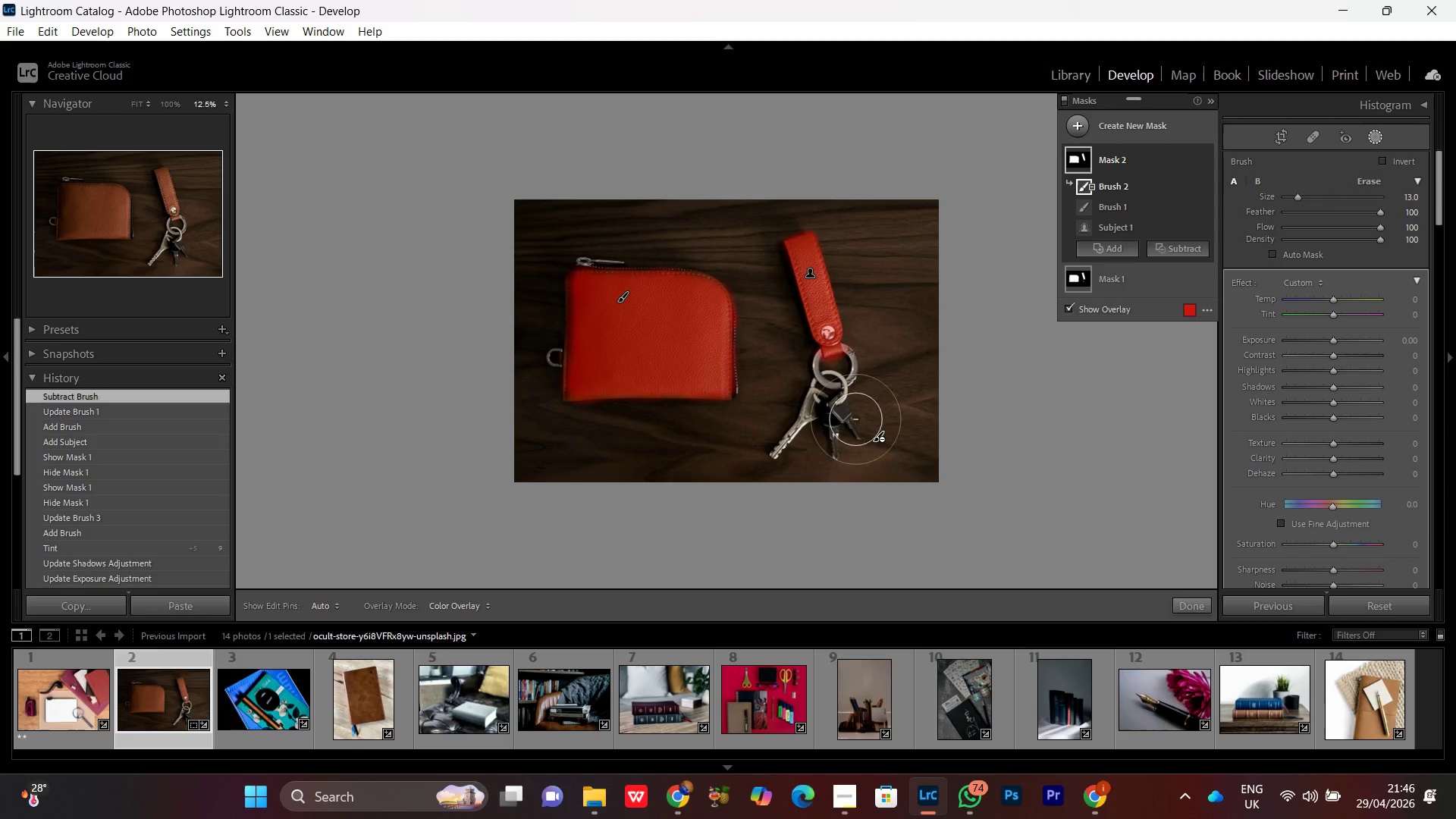 
key(Control+Equal)
 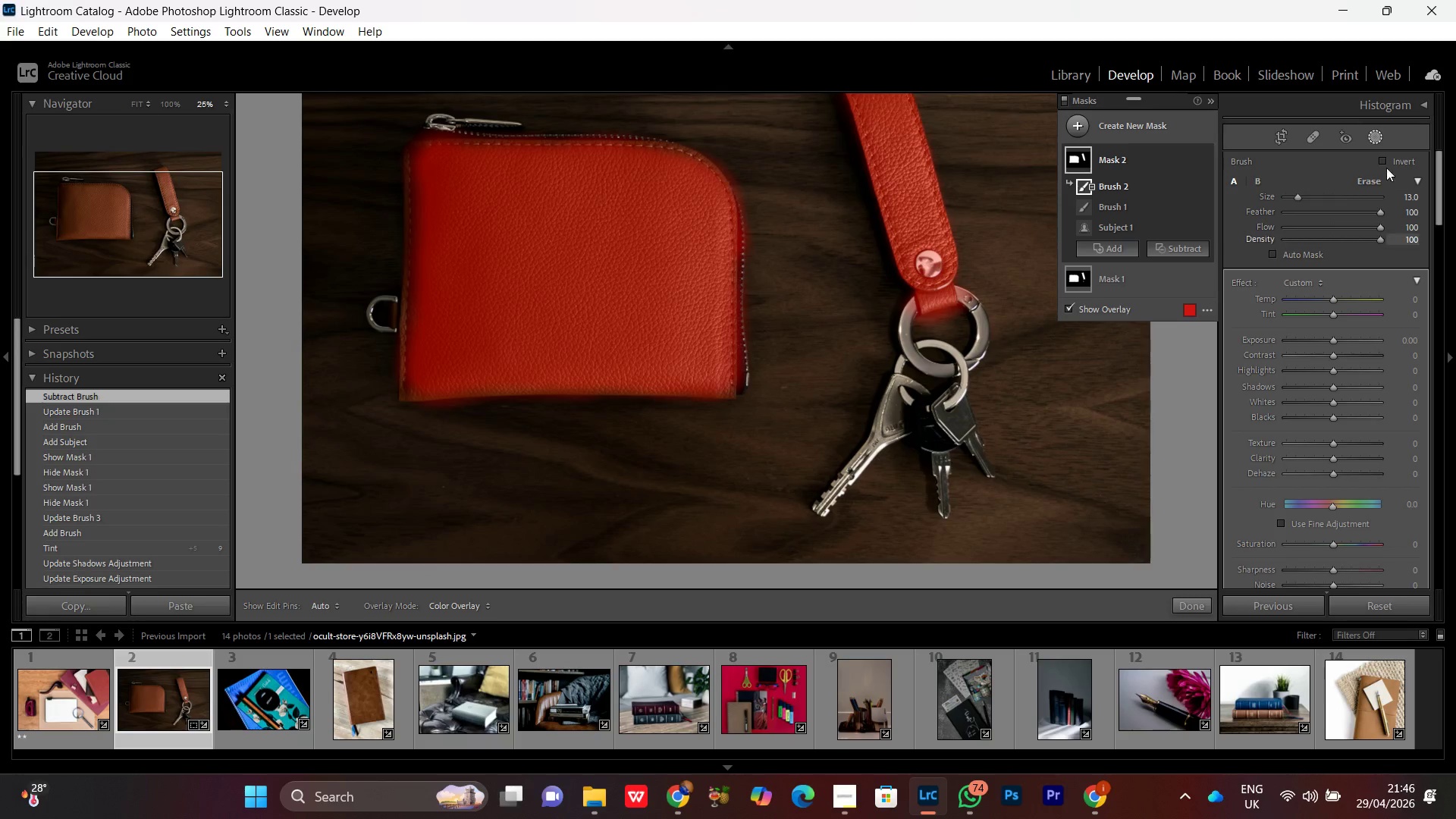 
left_click([1381, 161])
 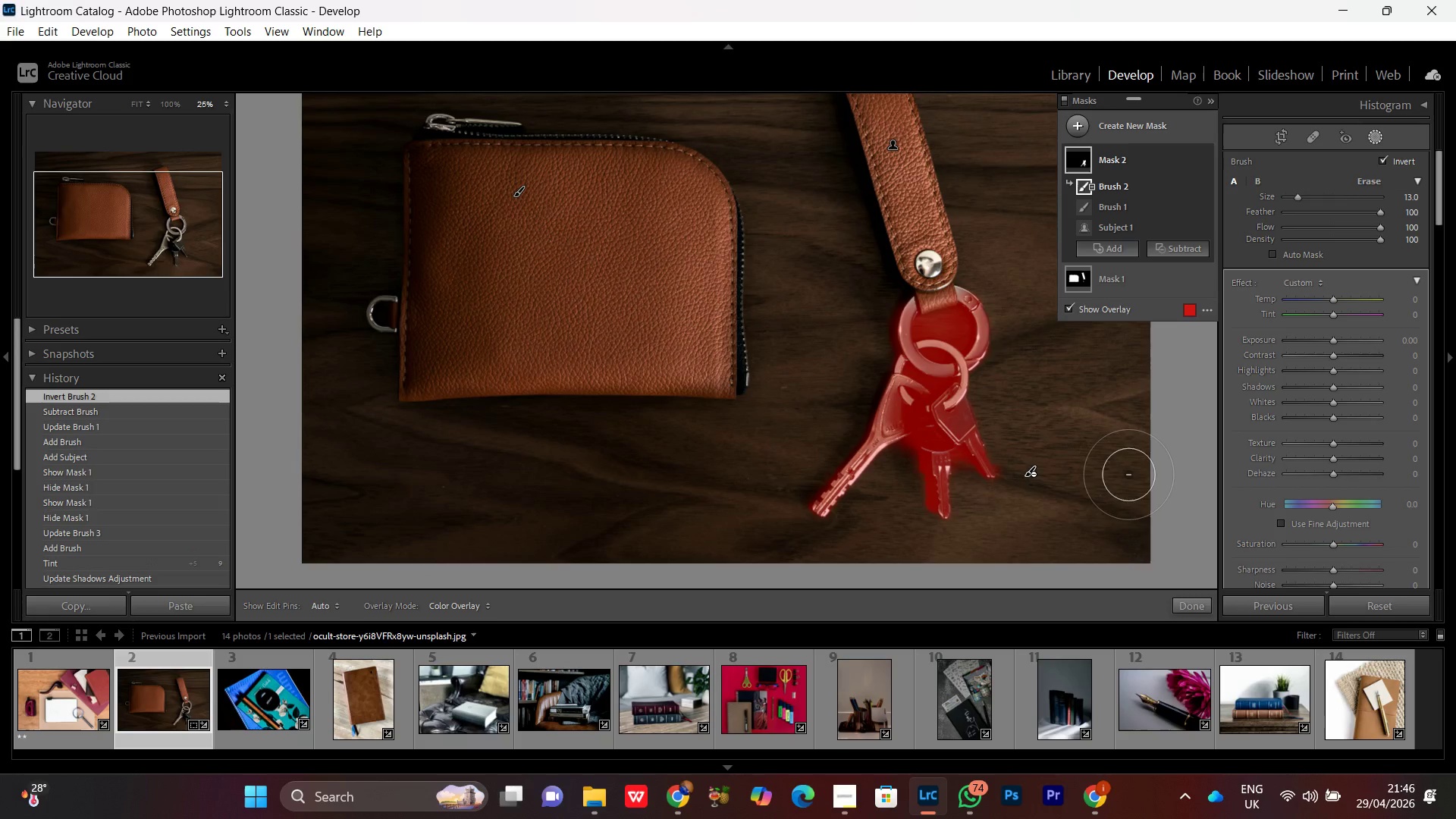 
key(Control+Minus)
 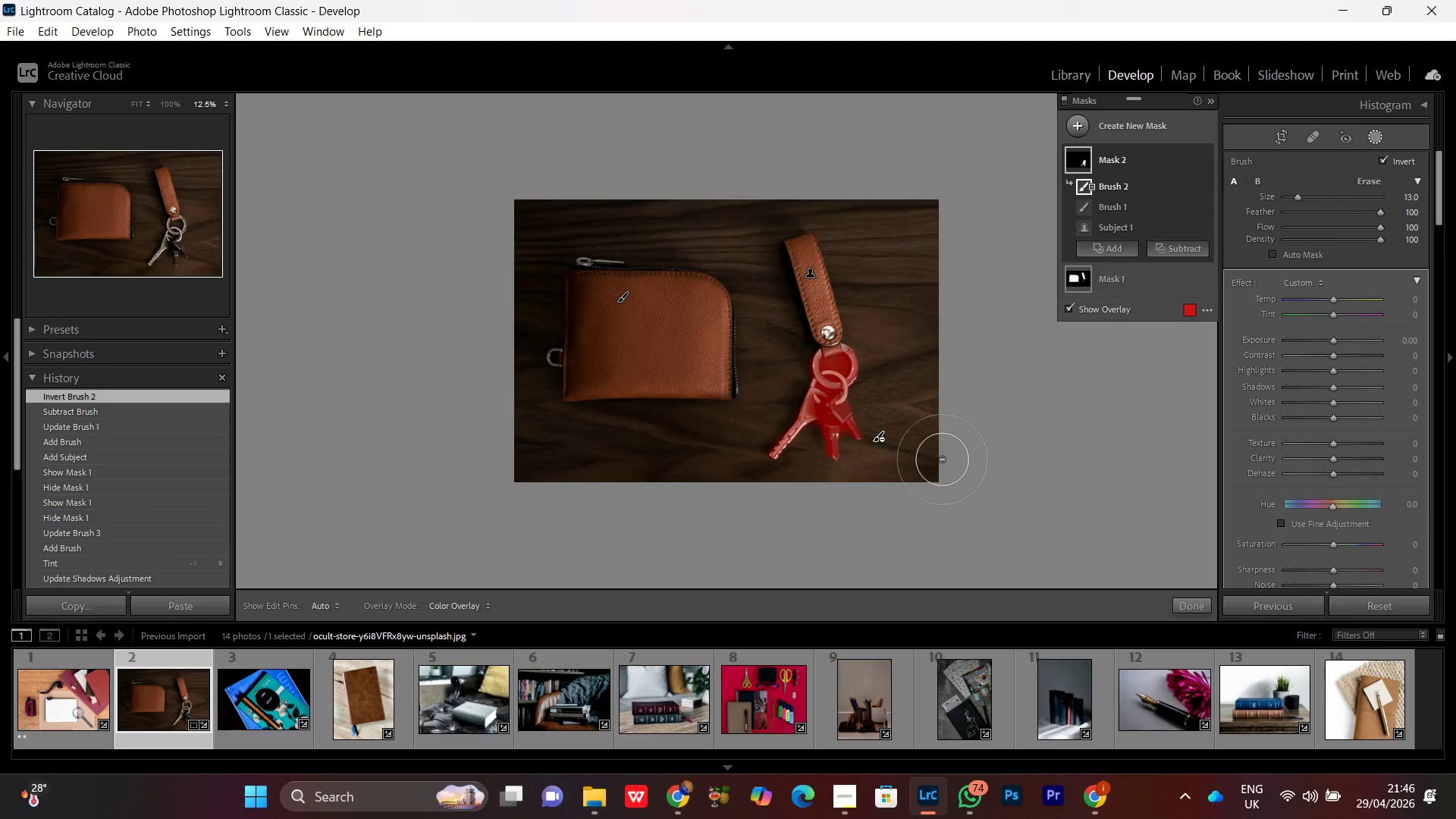 
key(Control+Minus)
 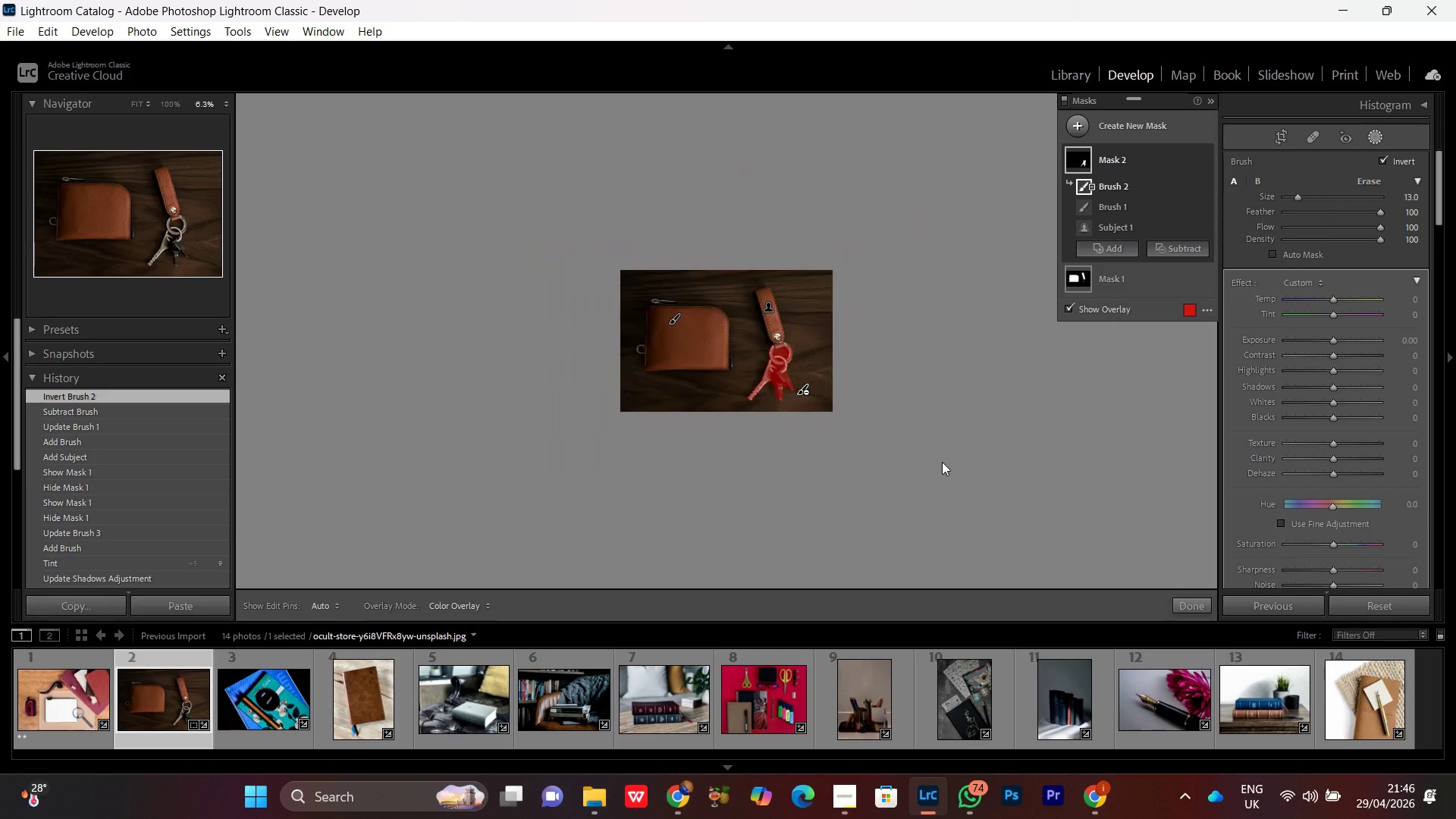 
key(Control+Equal)
 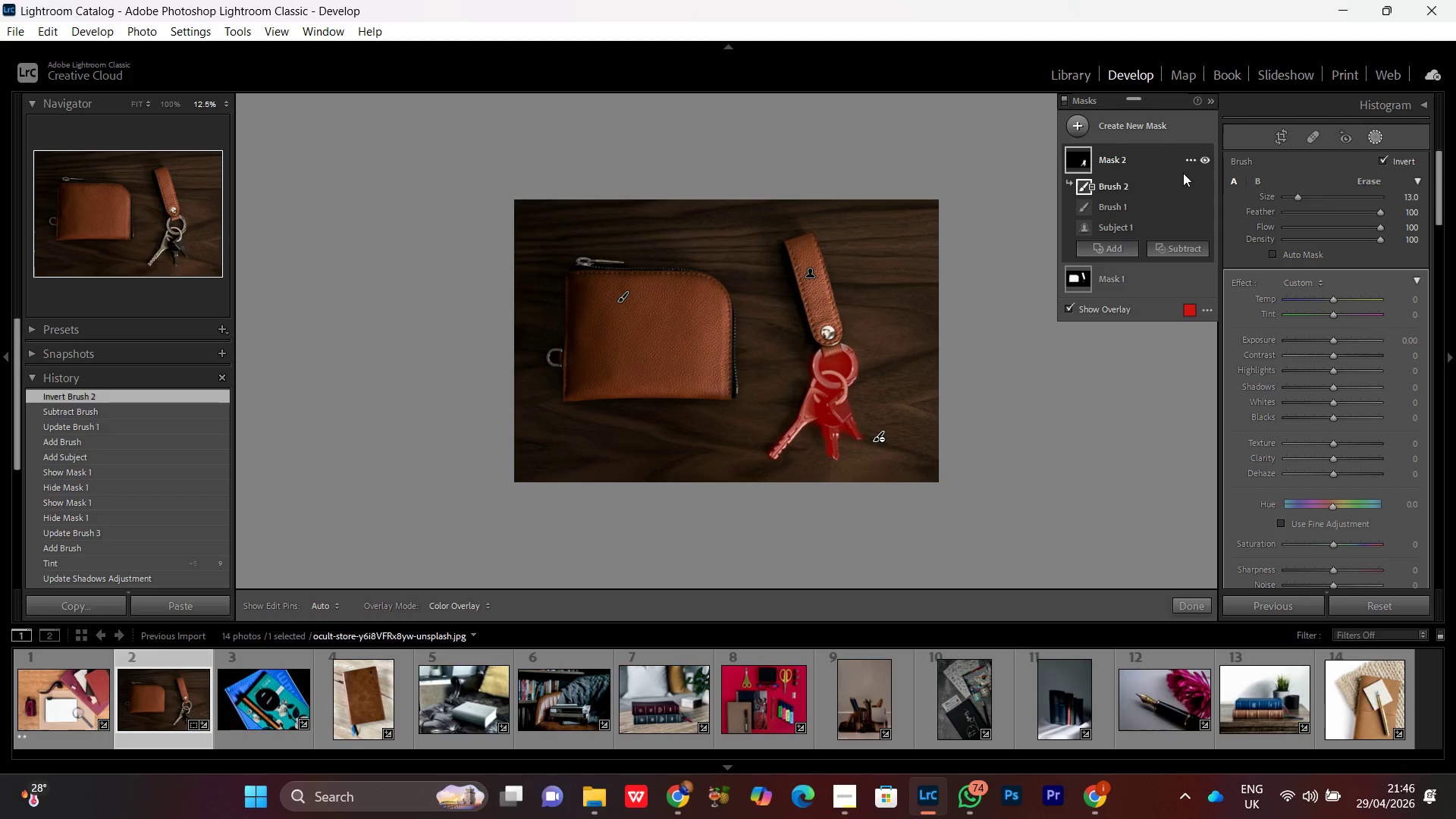 
left_click([1189, 157])
 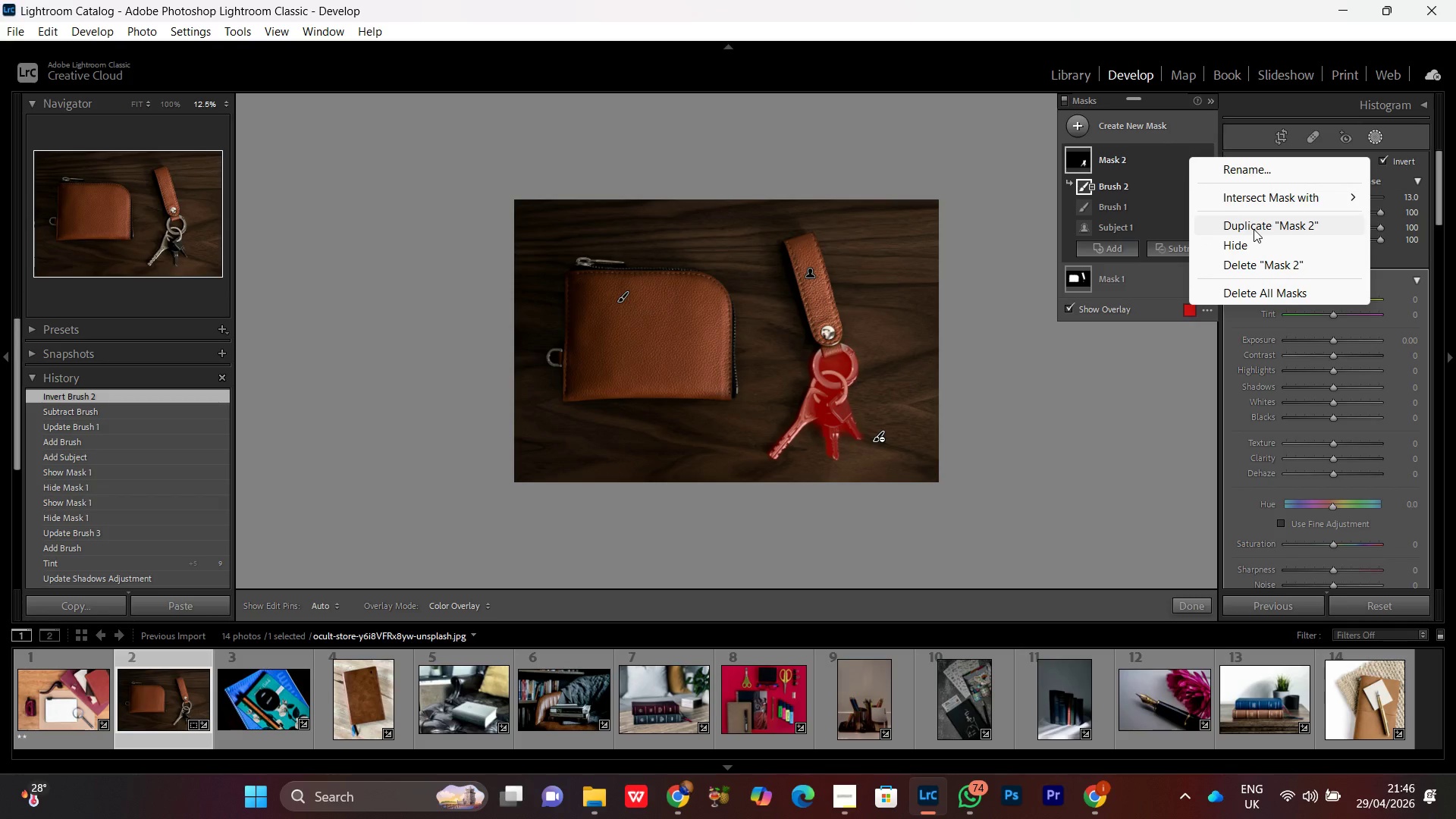 
left_click([1254, 229])
 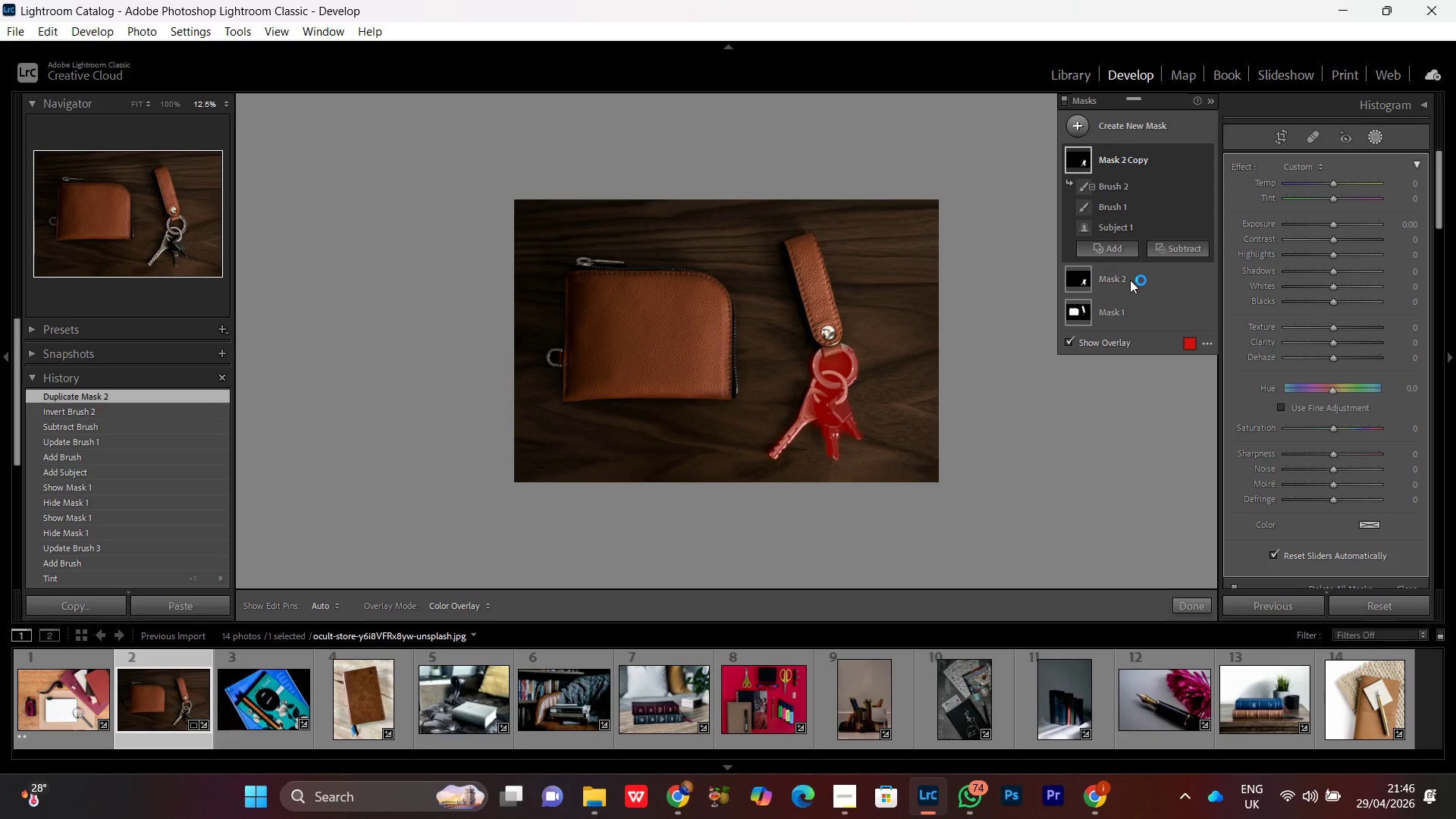 
key(Control+Z)
 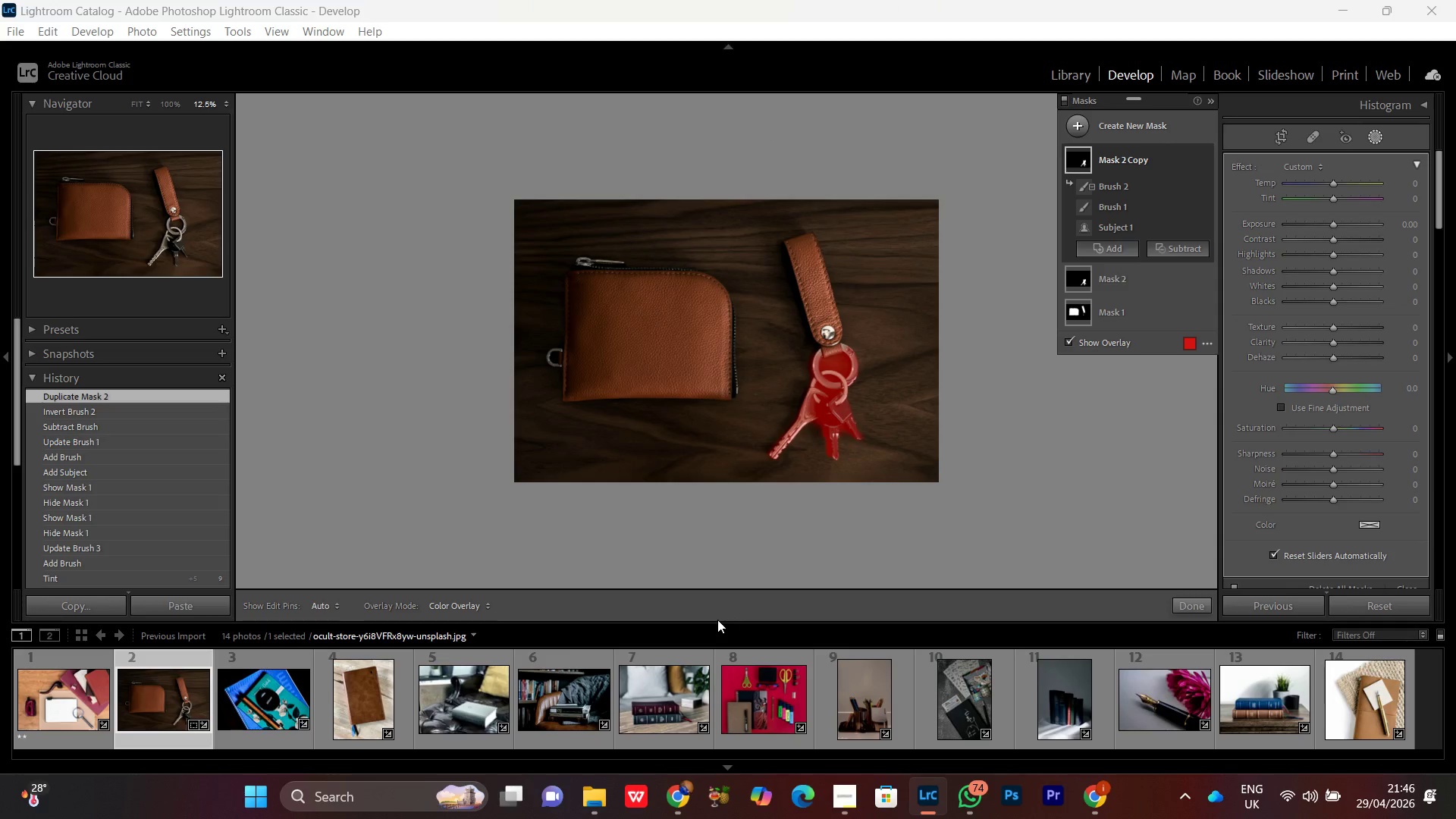 
wait(5.64)
 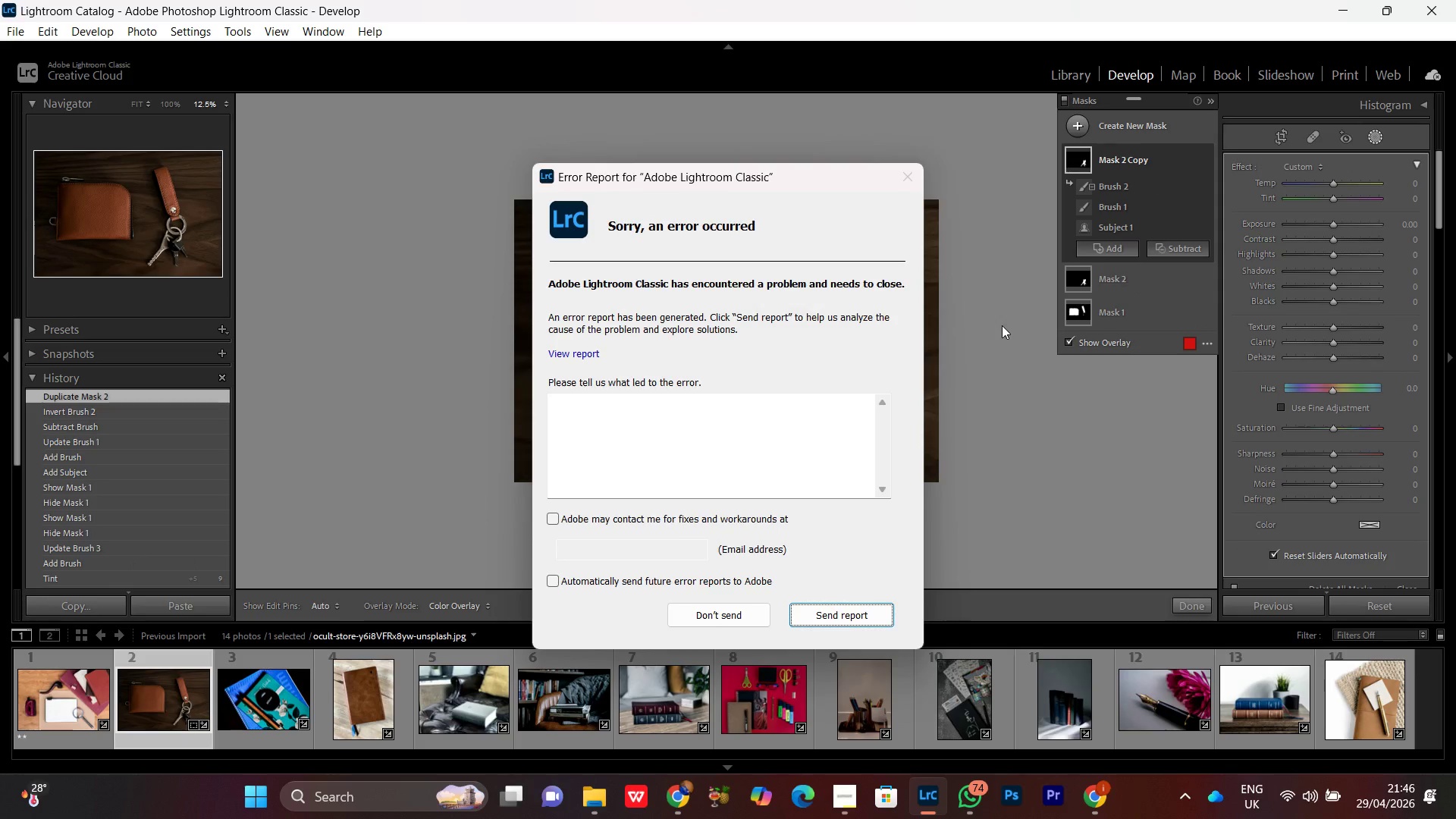 
left_click([1109, 802])
 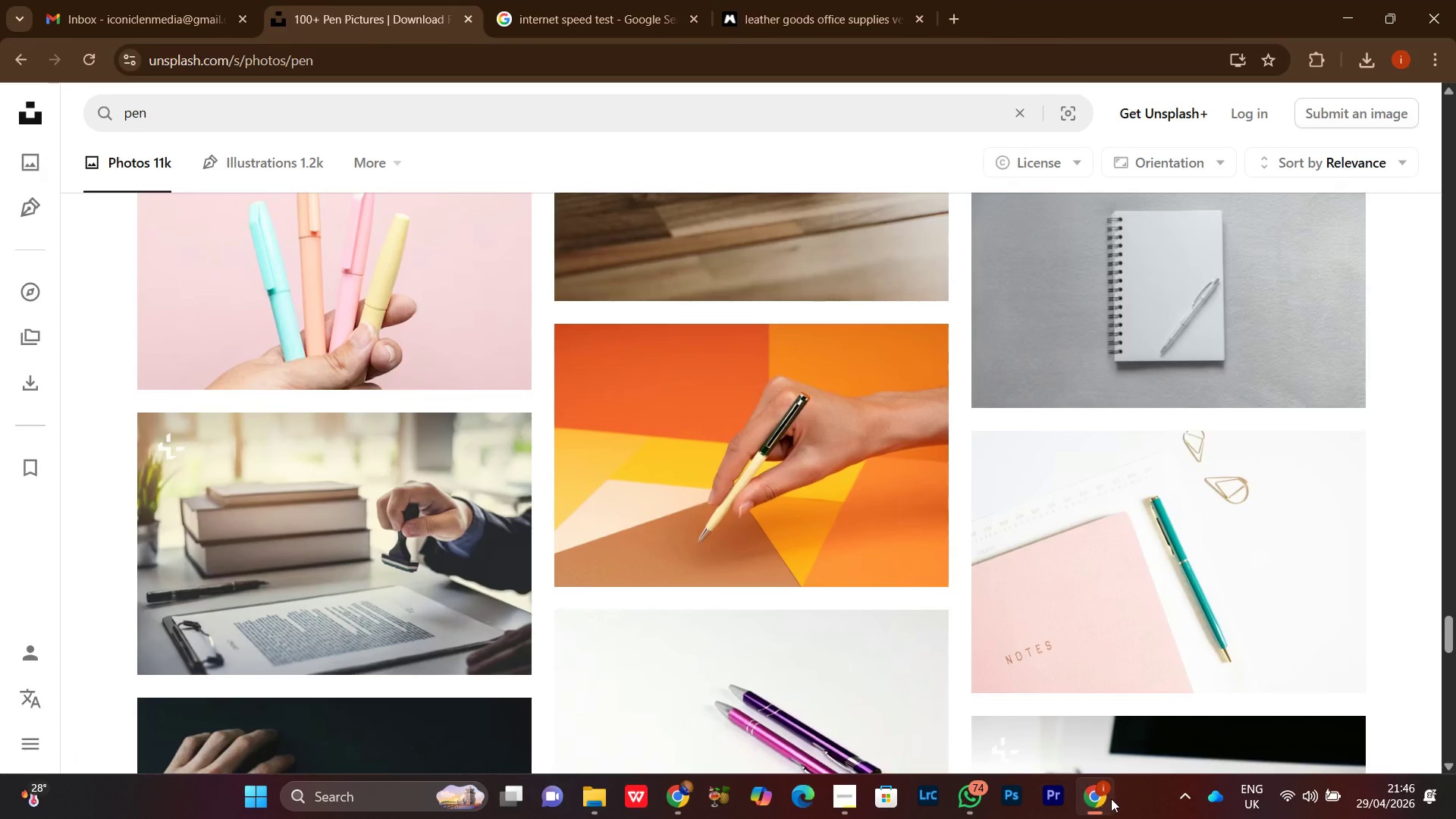 
left_click([1111, 799])
 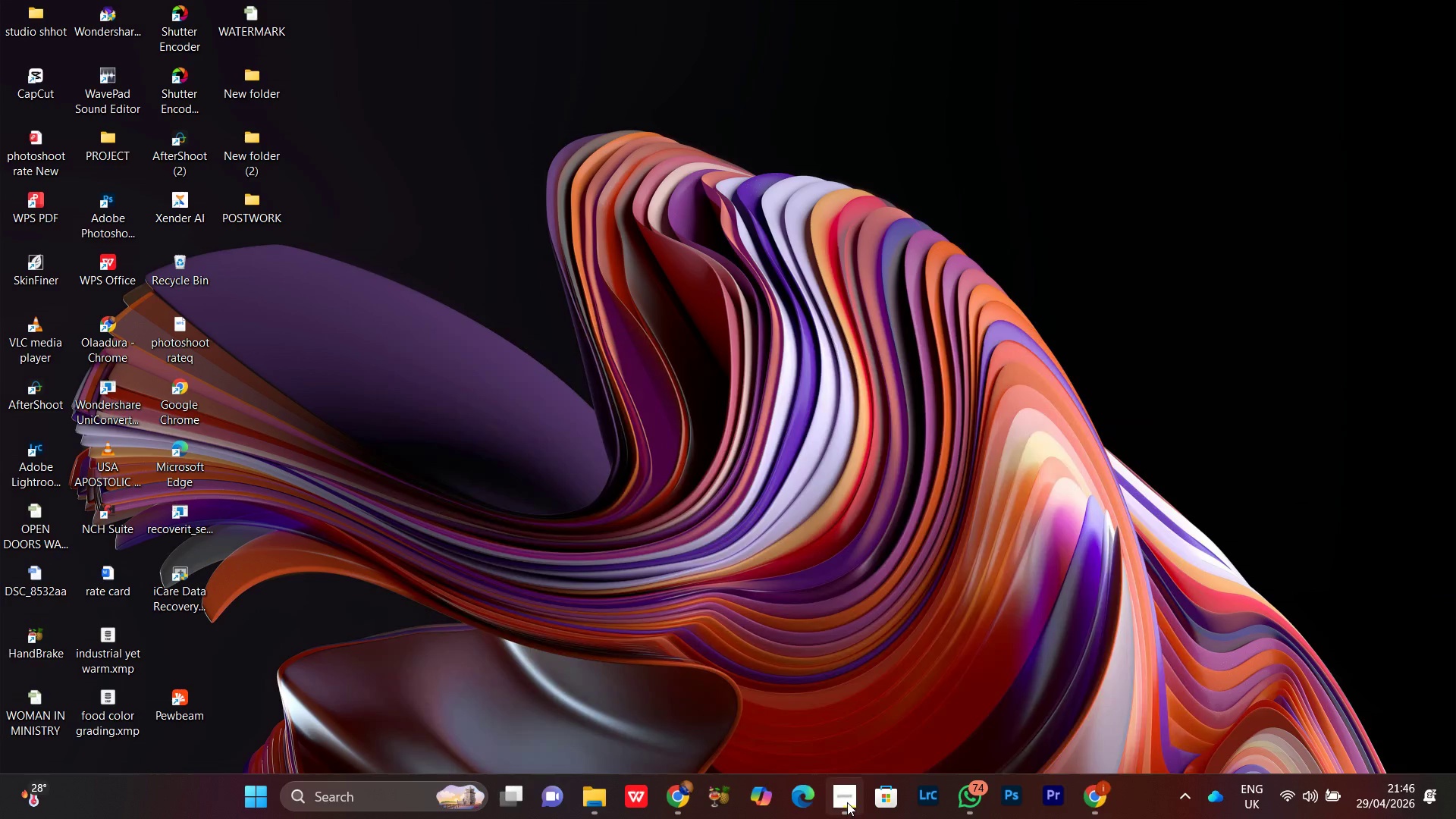 
left_click([846, 804])